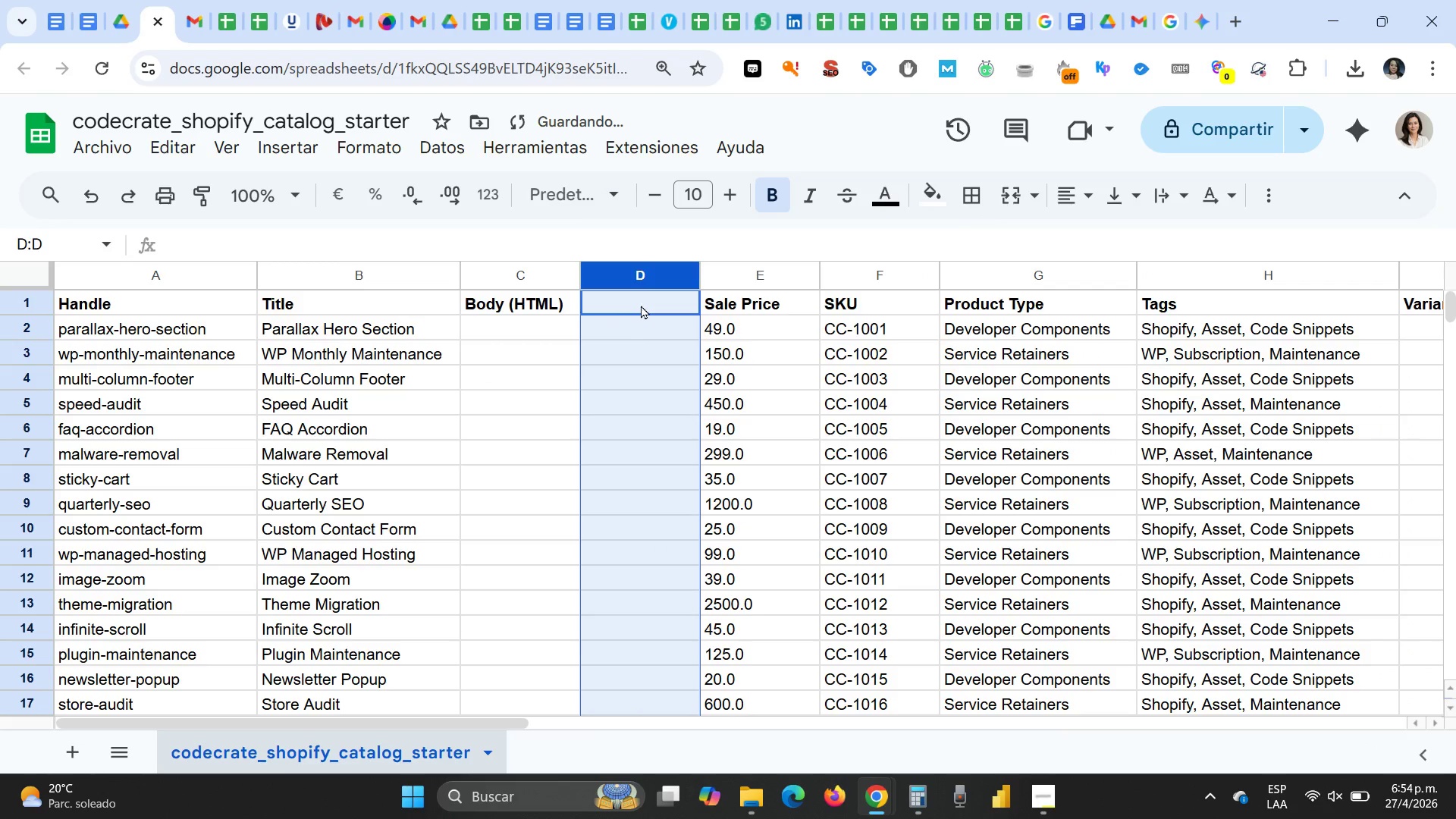 
left_click([641, 305])
 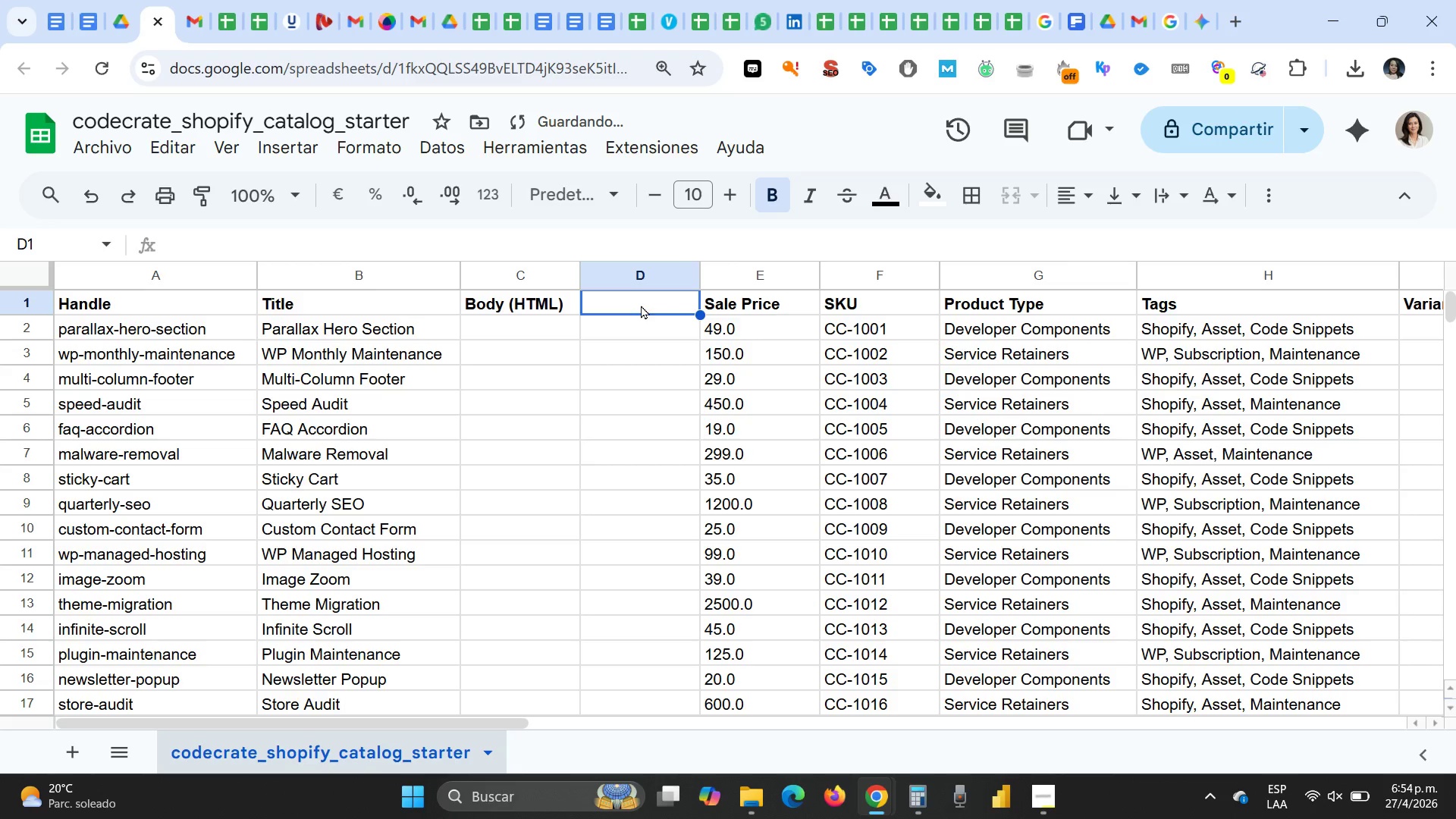 
type(Vn)
key(Backspace)
type(endor)
 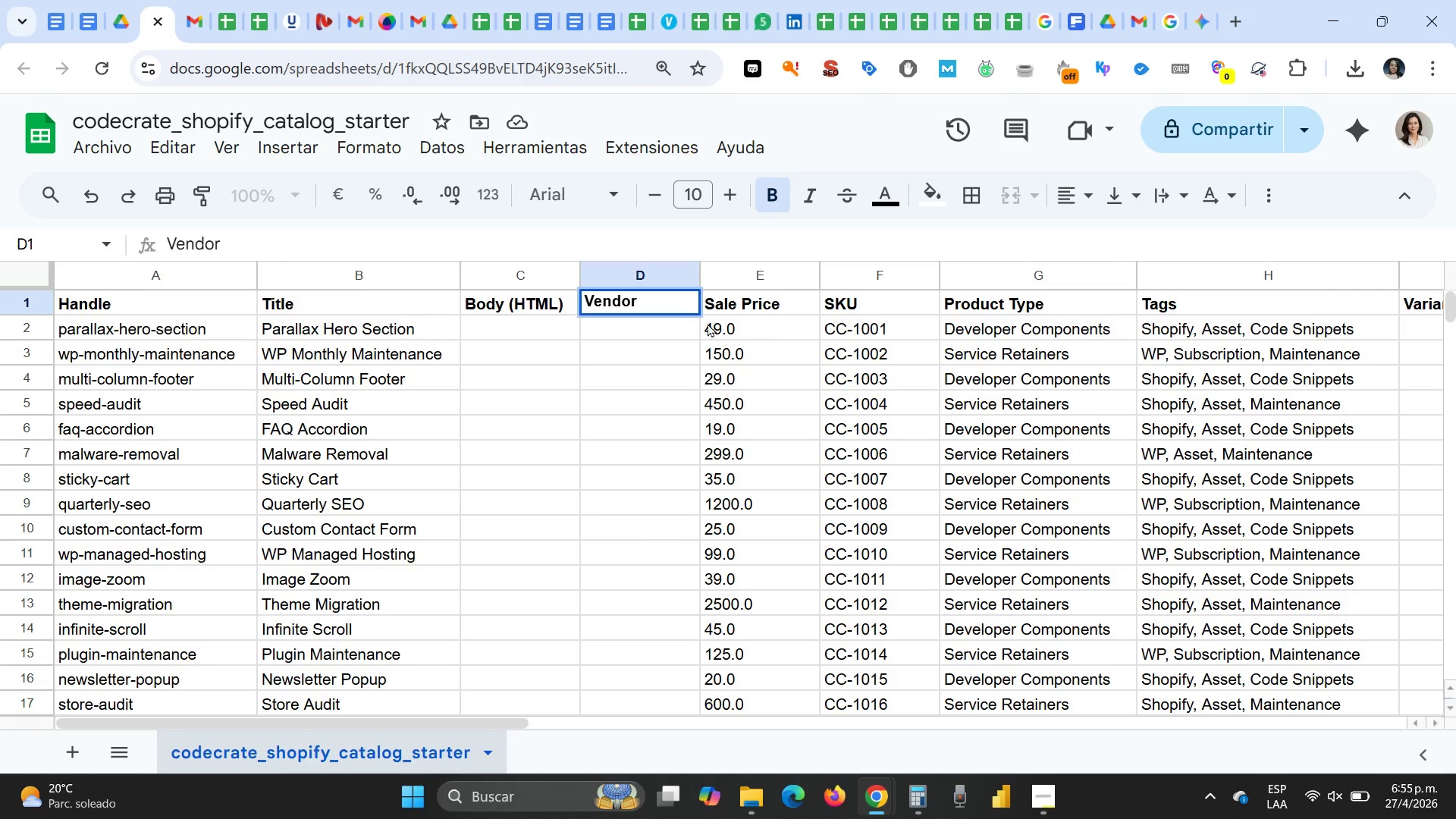 
left_click([732, 271])
 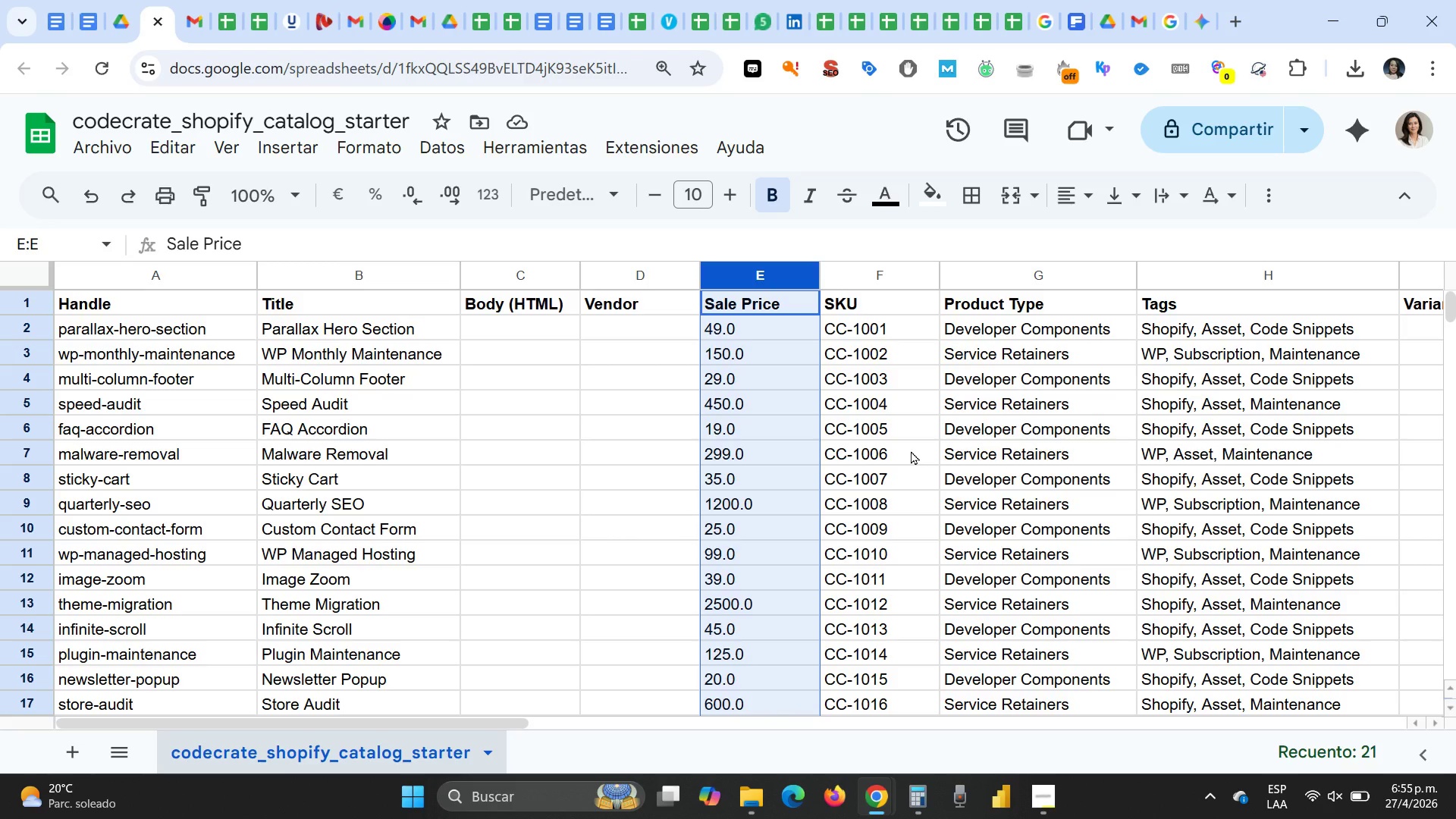 
wait(11.39)
 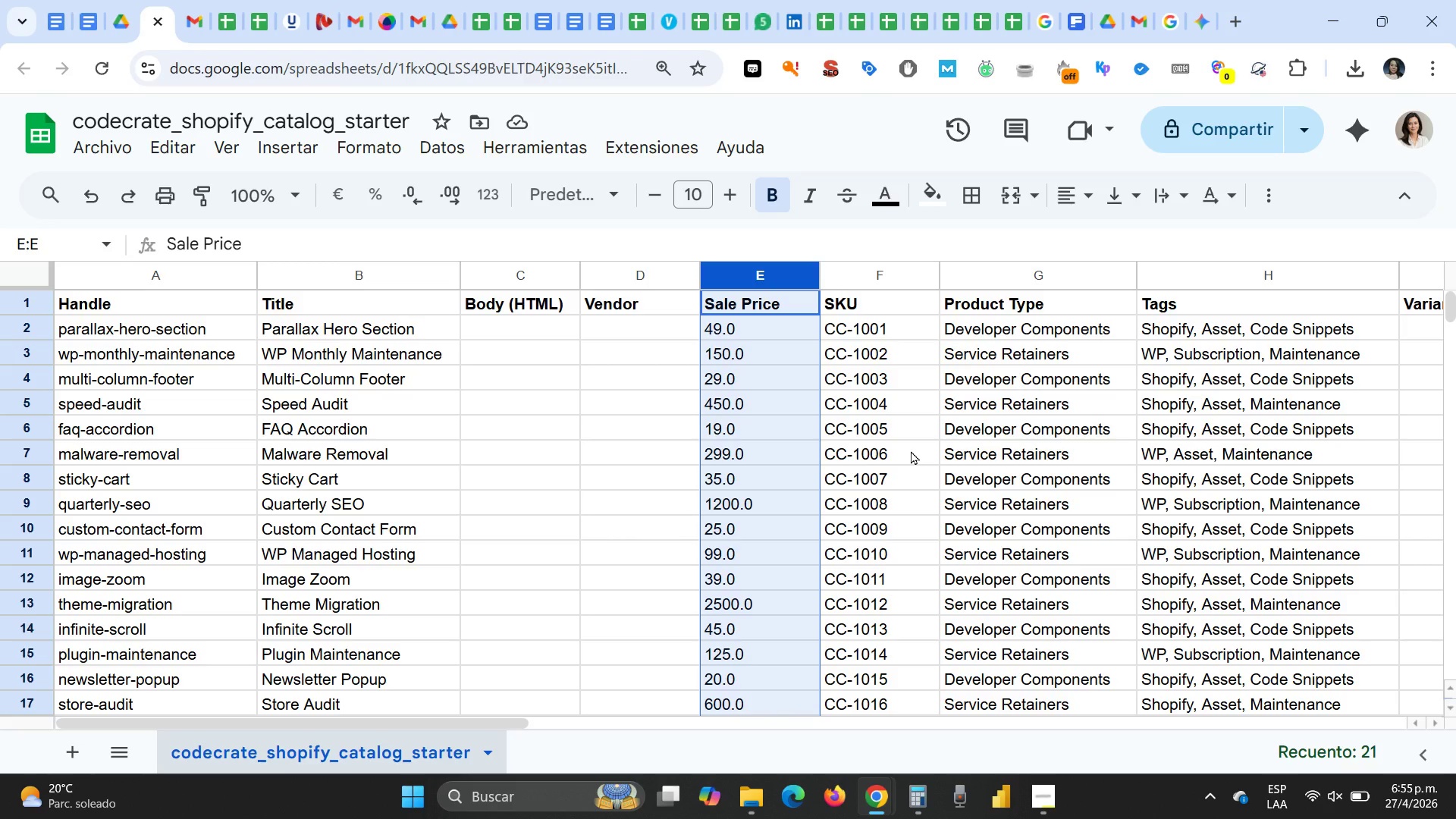 
left_click([674, 362])
 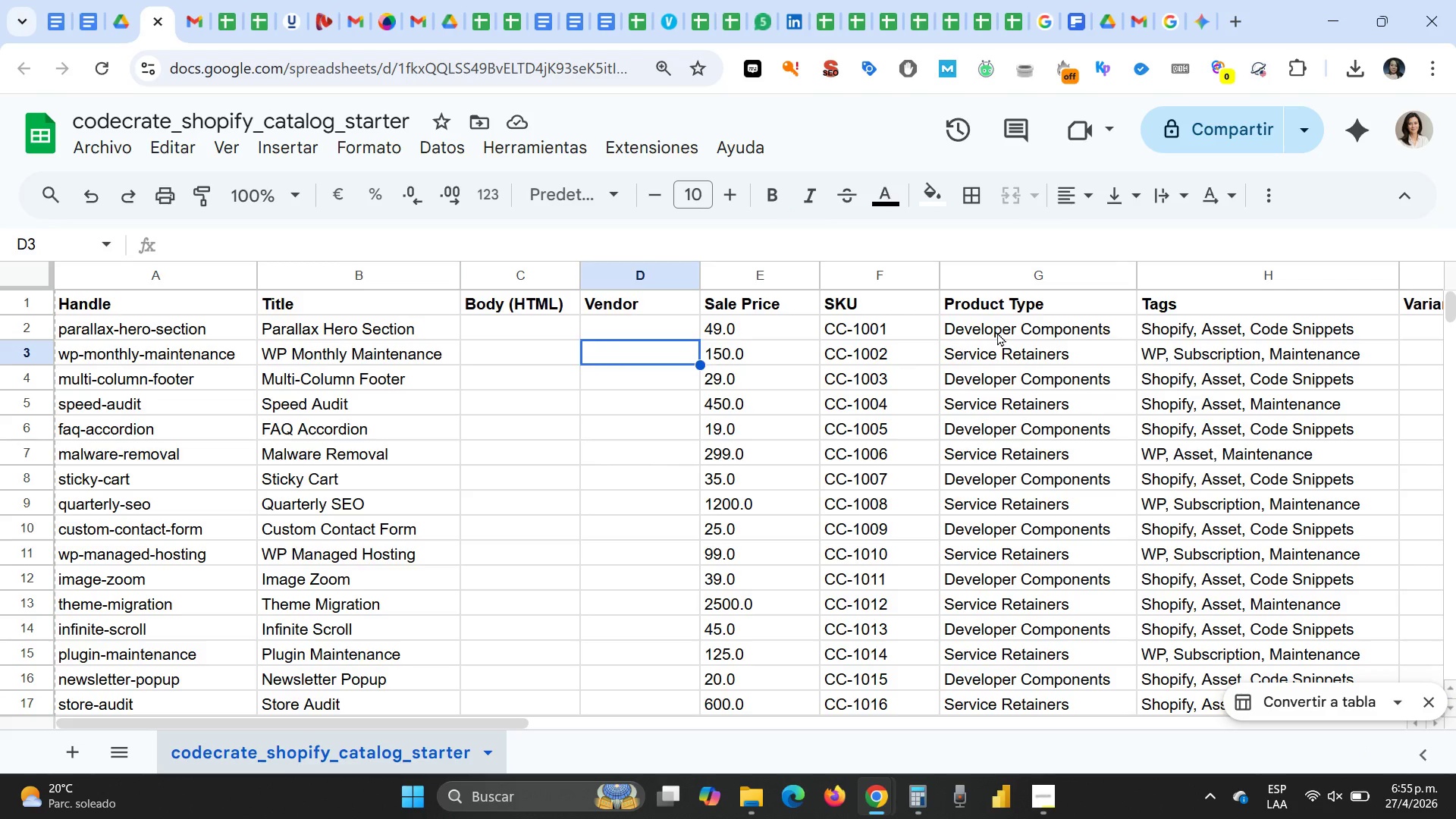 
left_click([997, 332])
 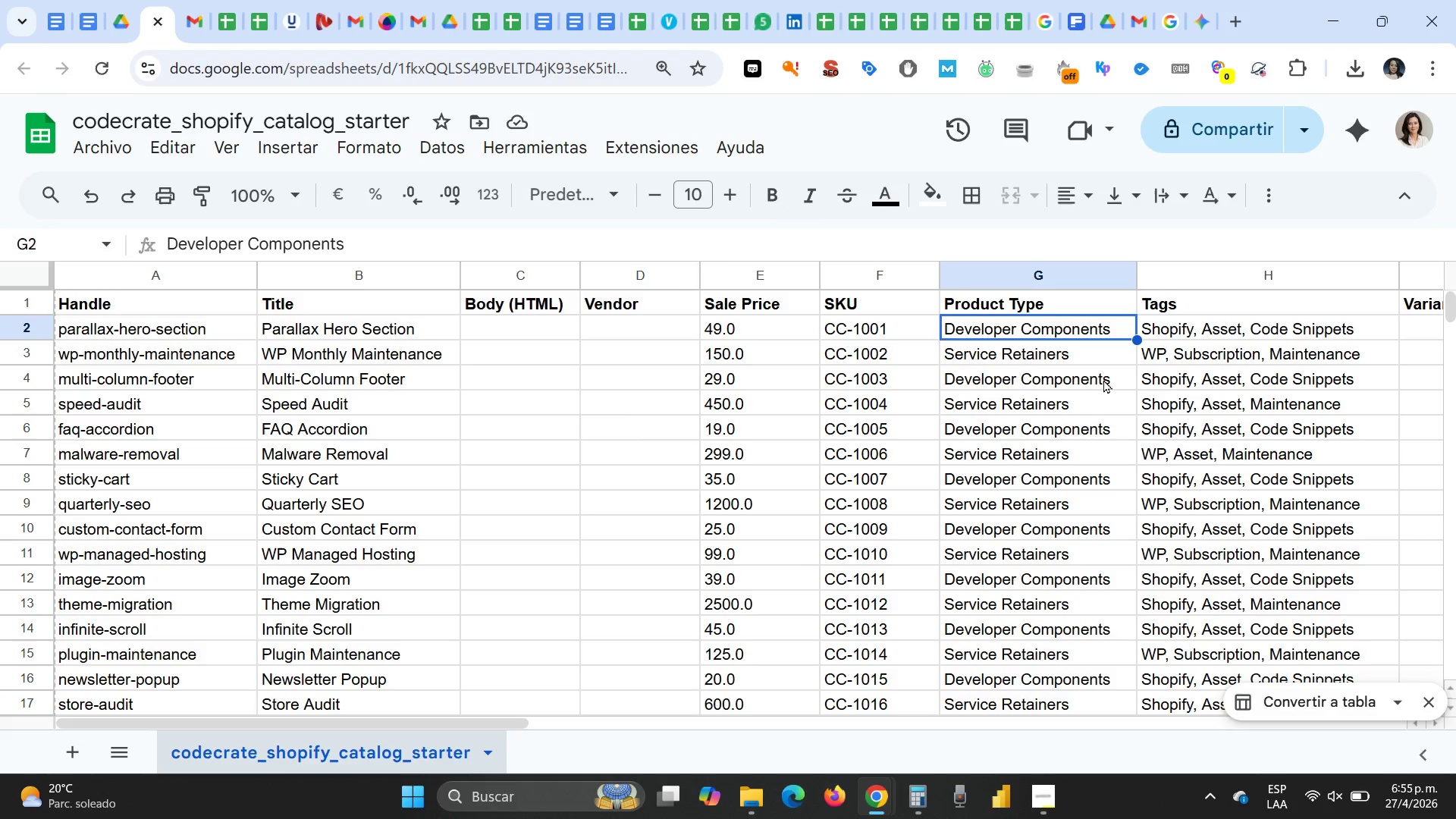 
left_click([1187, 328])
 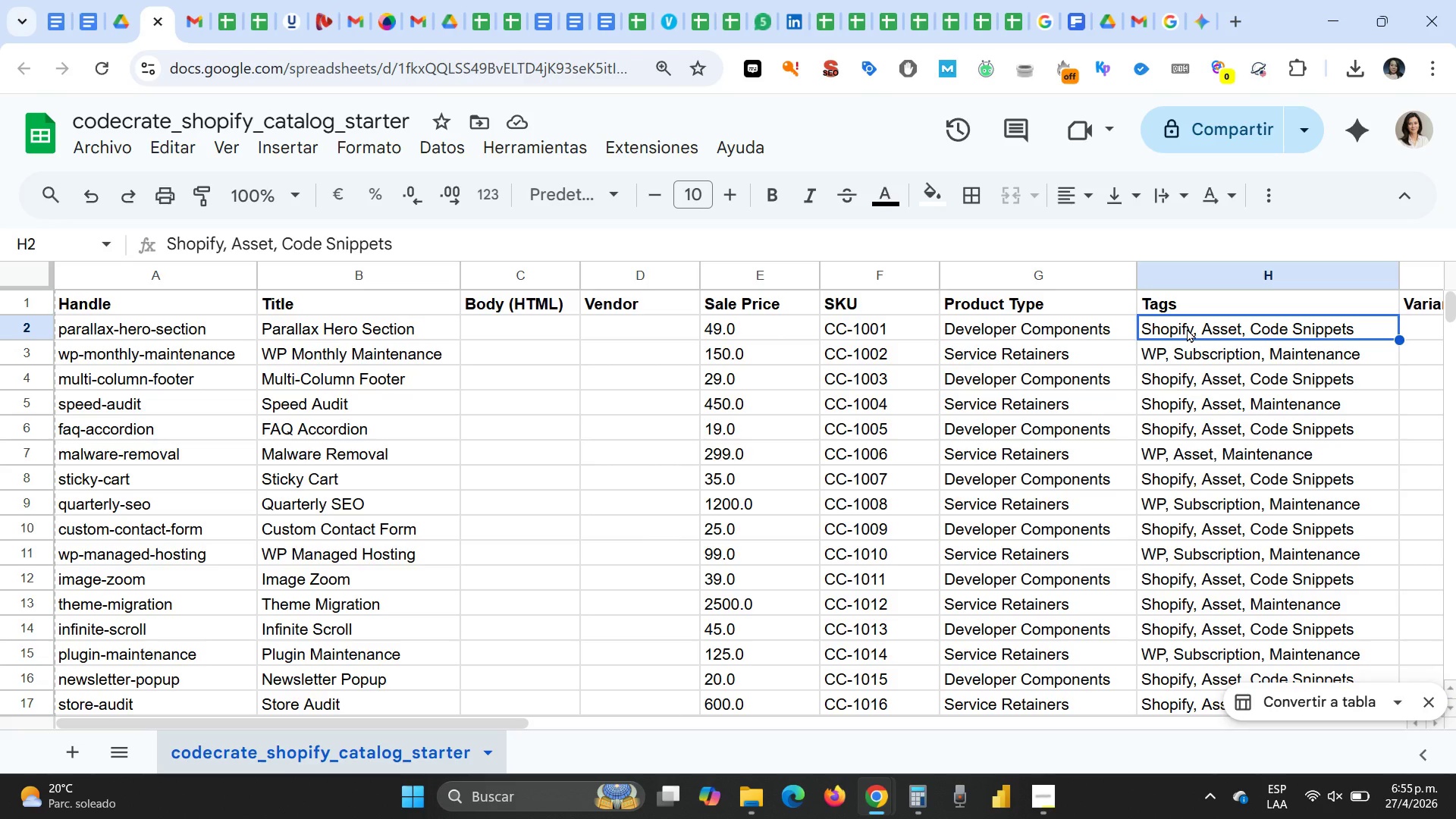 
key(ArrowRight)
 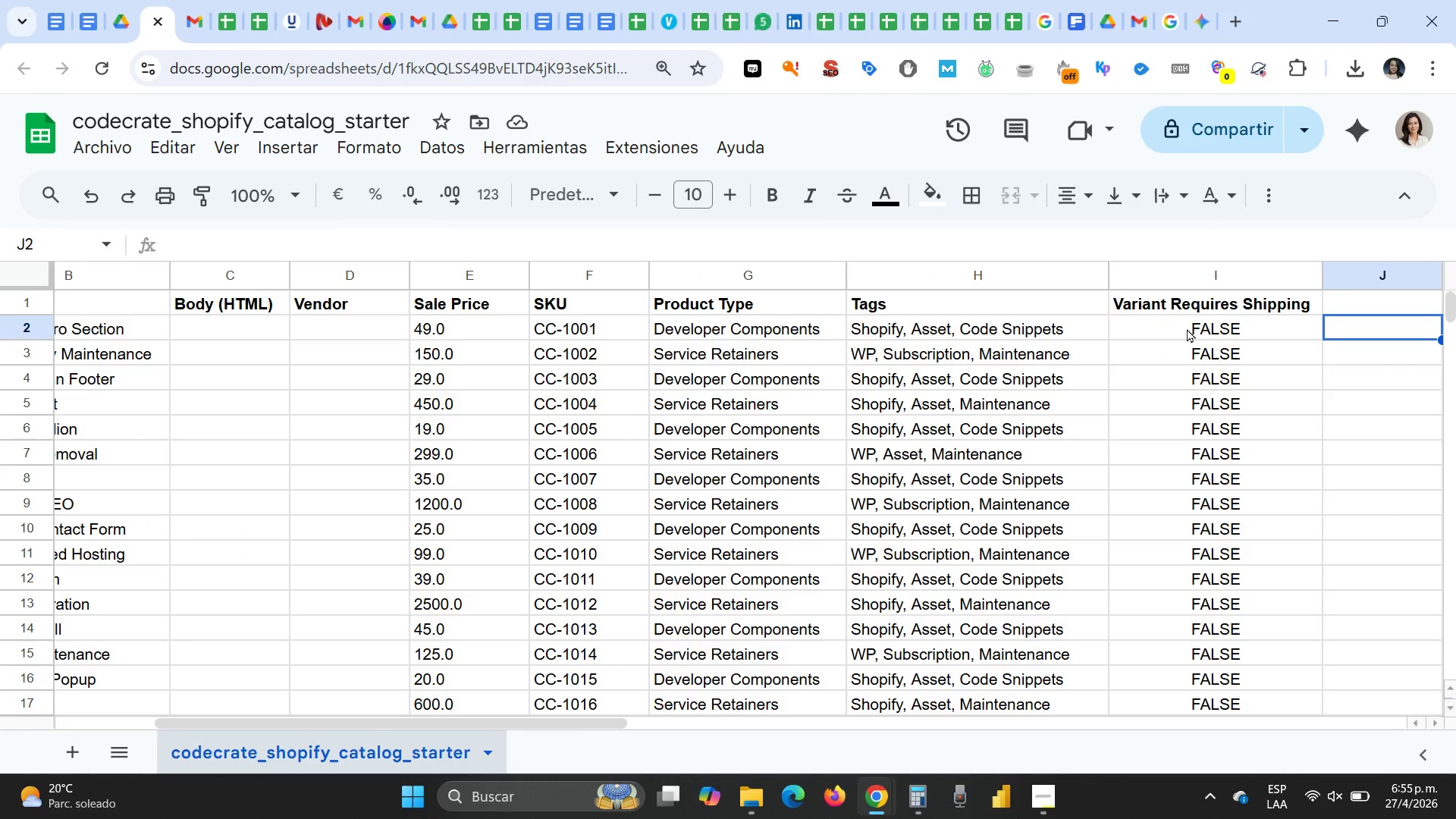 
key(ArrowRight)
 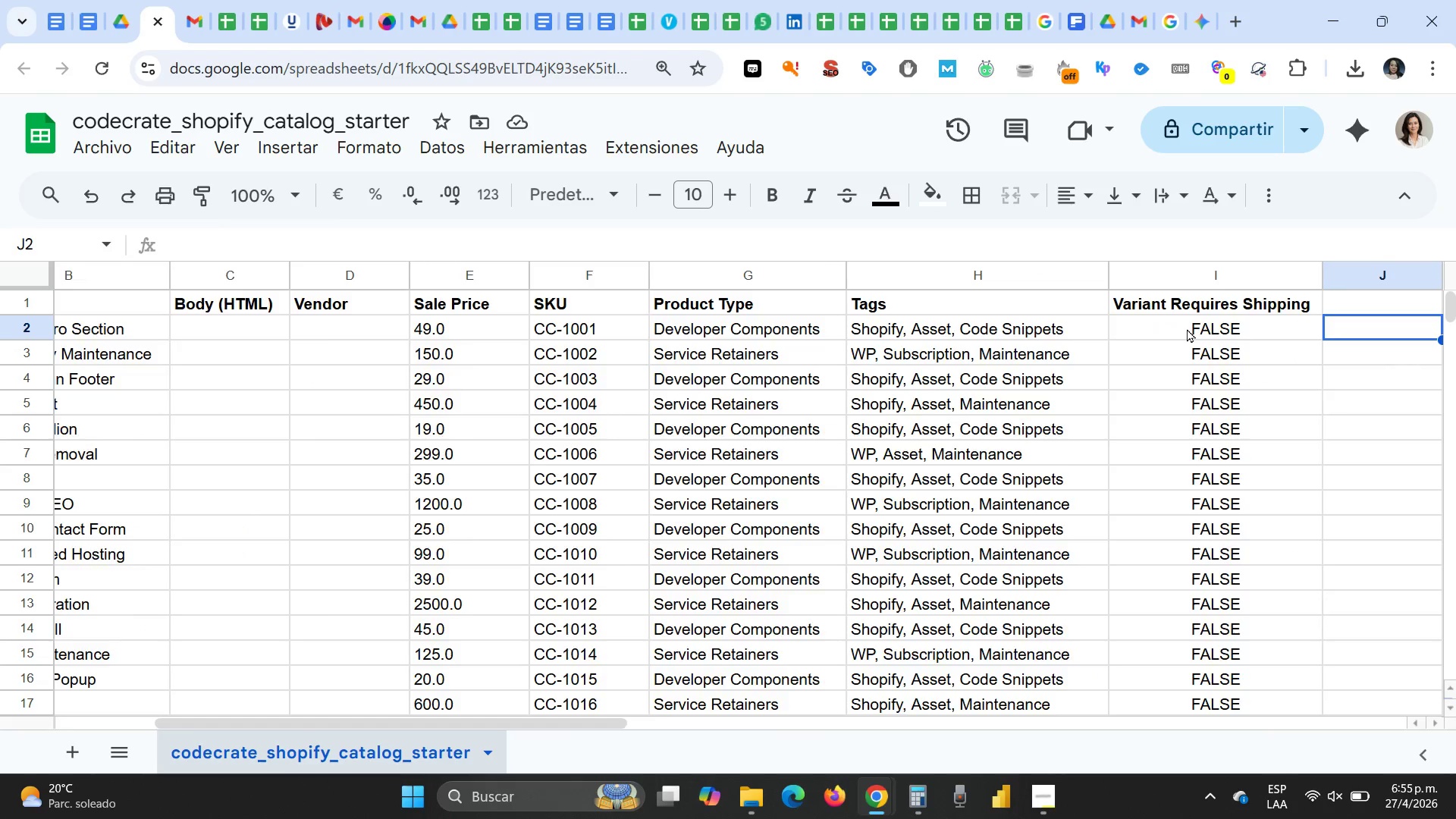 
key(ArrowRight)
 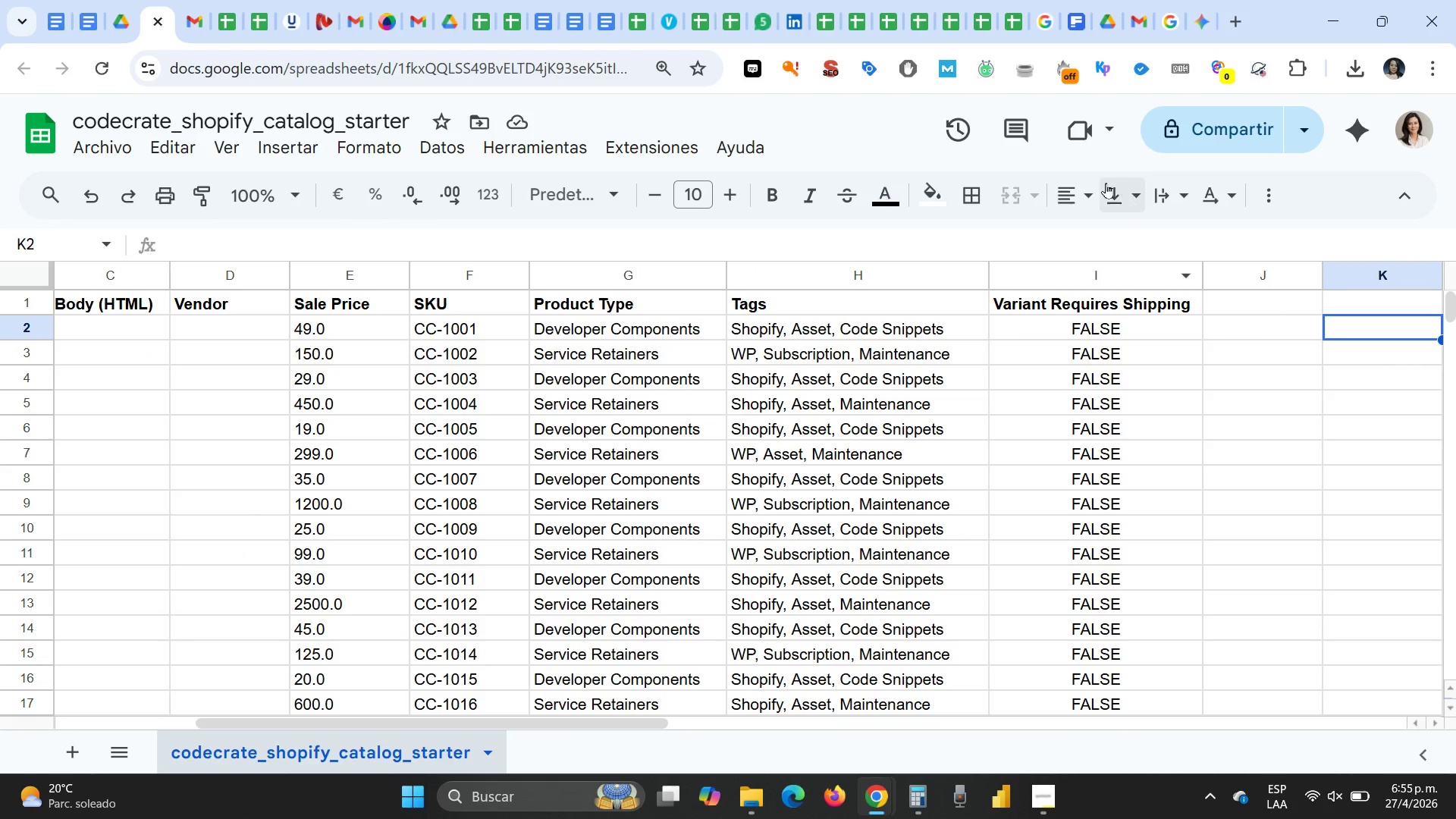 
left_click([1039, 271])
 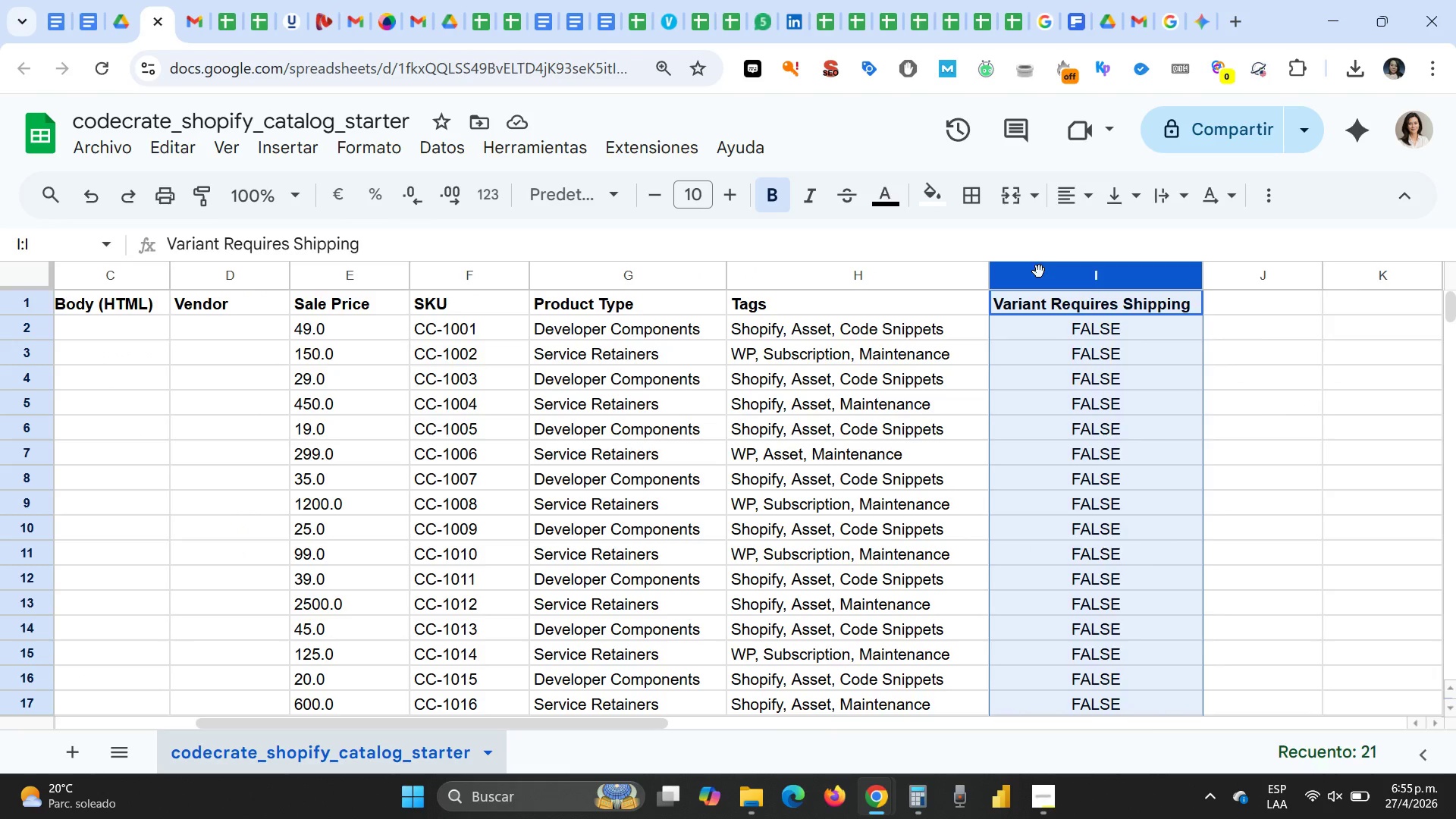 
right_click([1039, 271])
 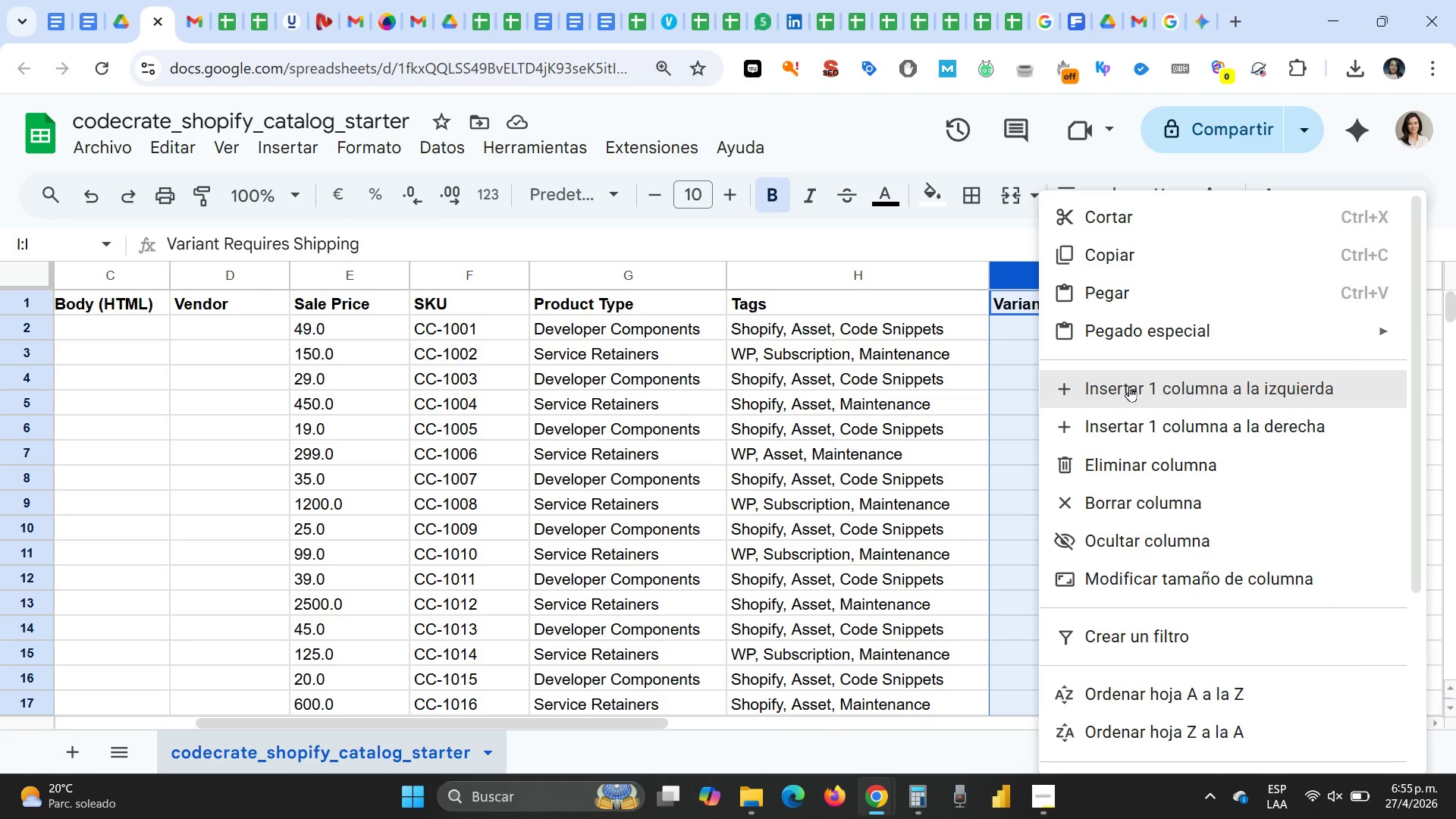 
left_click([1129, 386])
 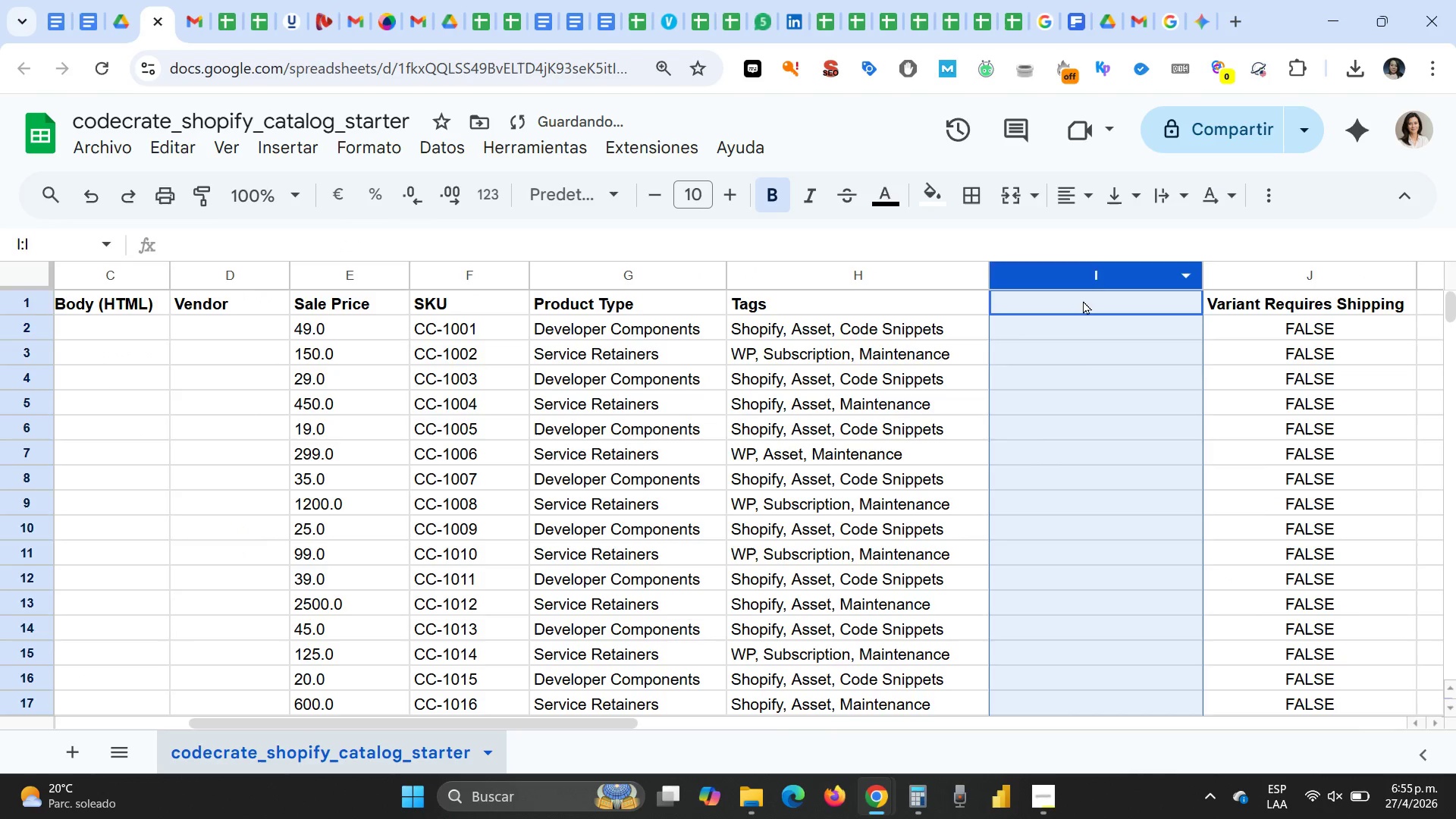 
left_click([1082, 303])
 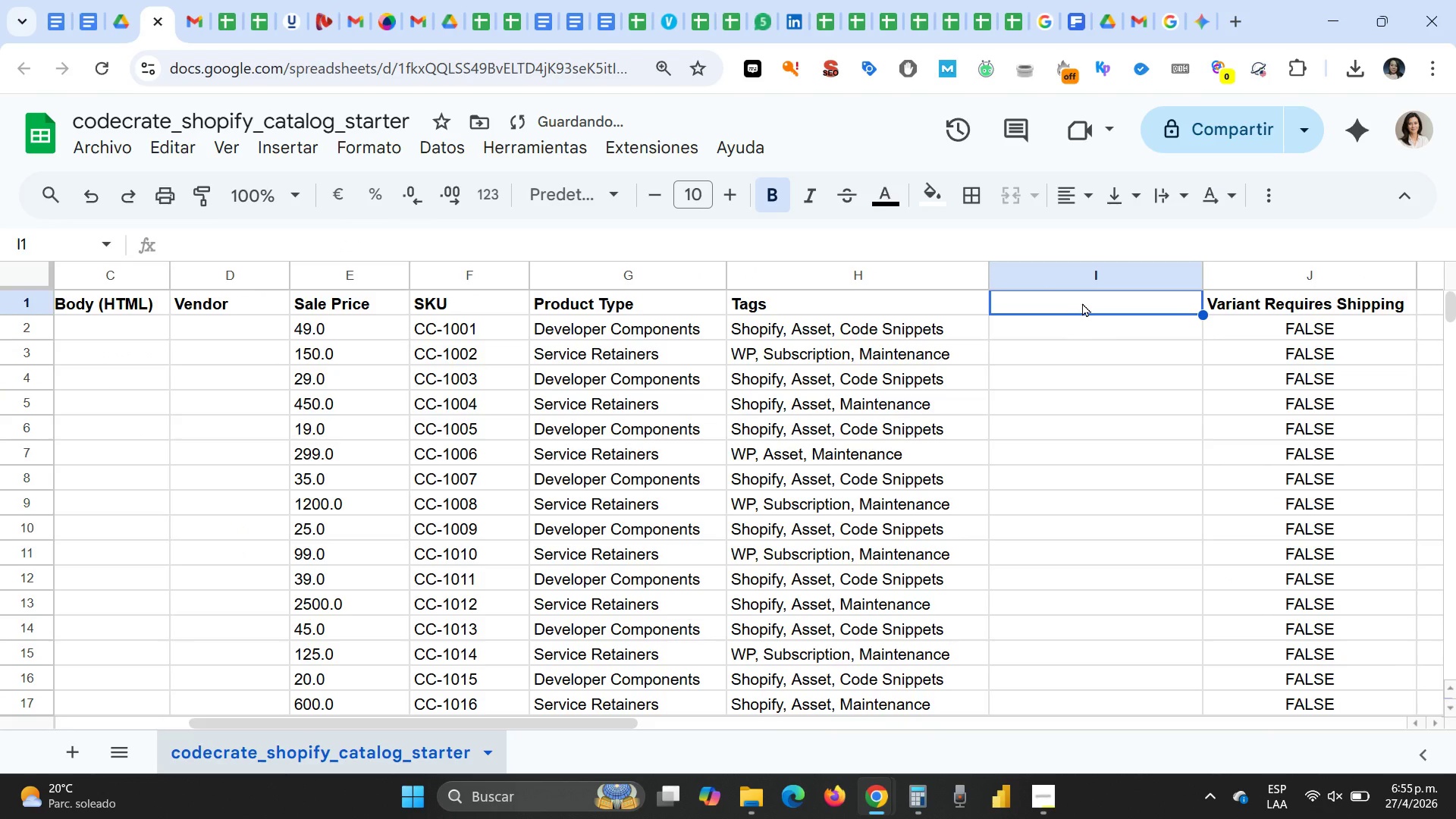 
type(Published)
 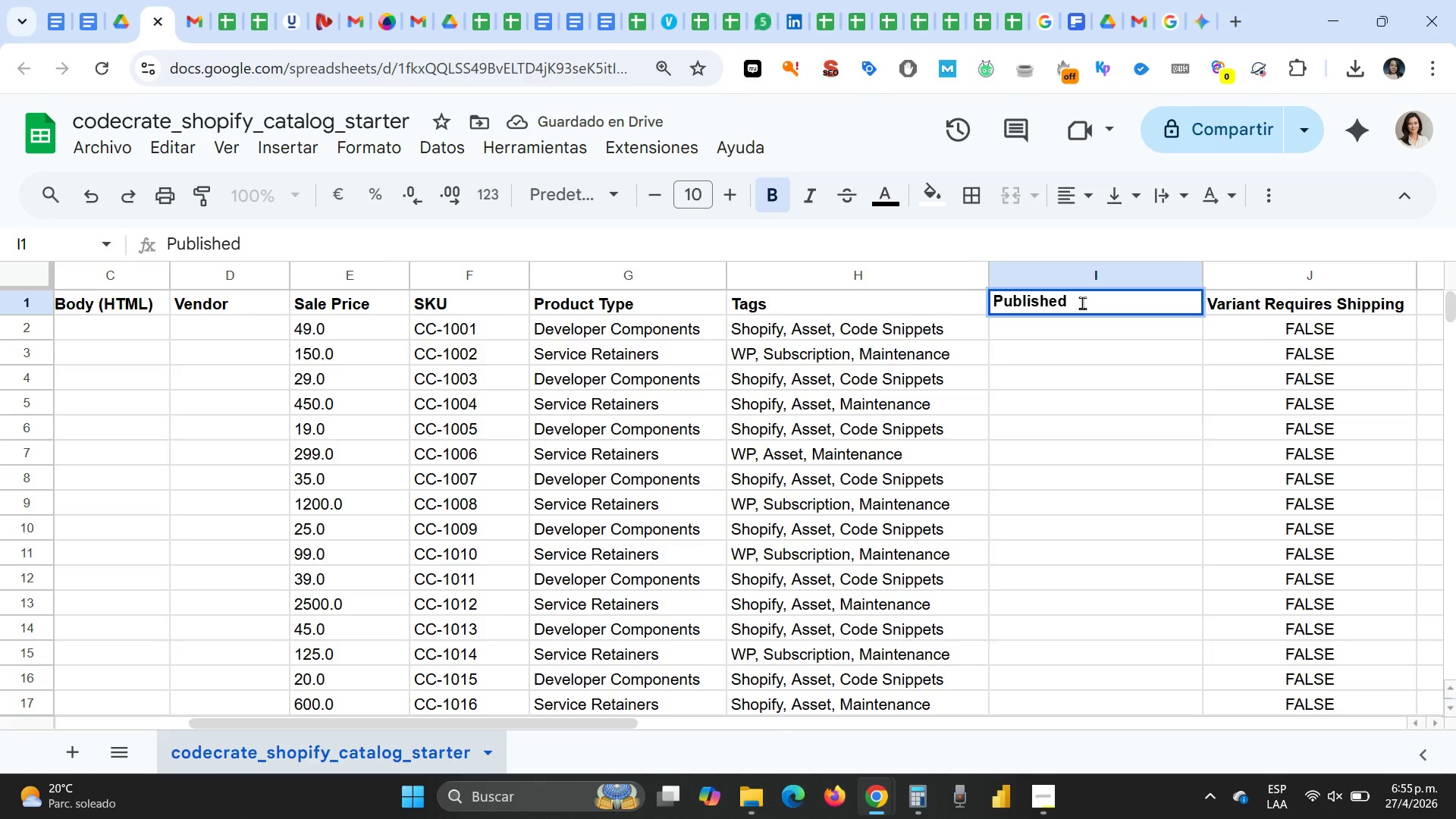 
key(Enter)
 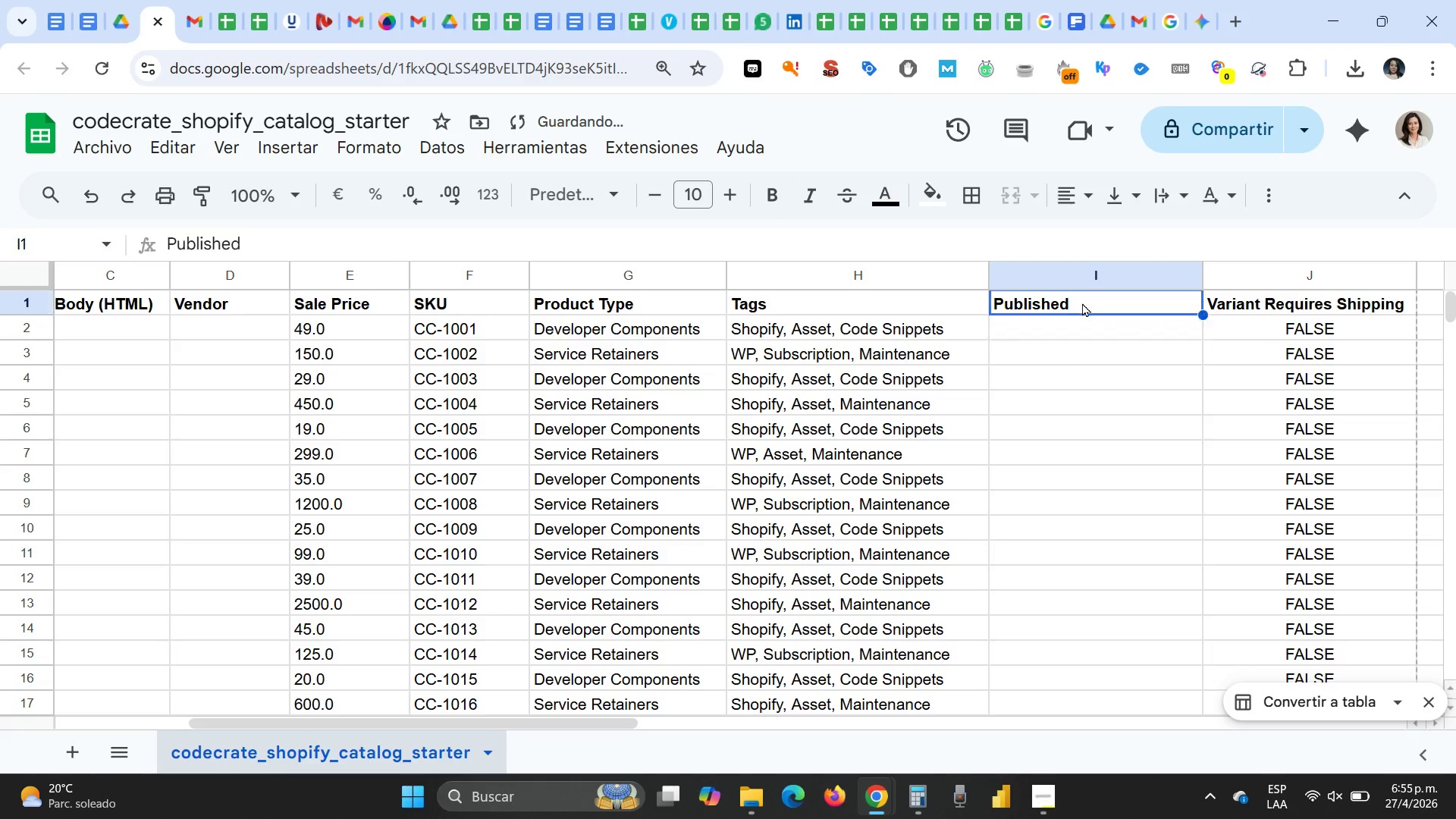 
key(ArrowUp)
 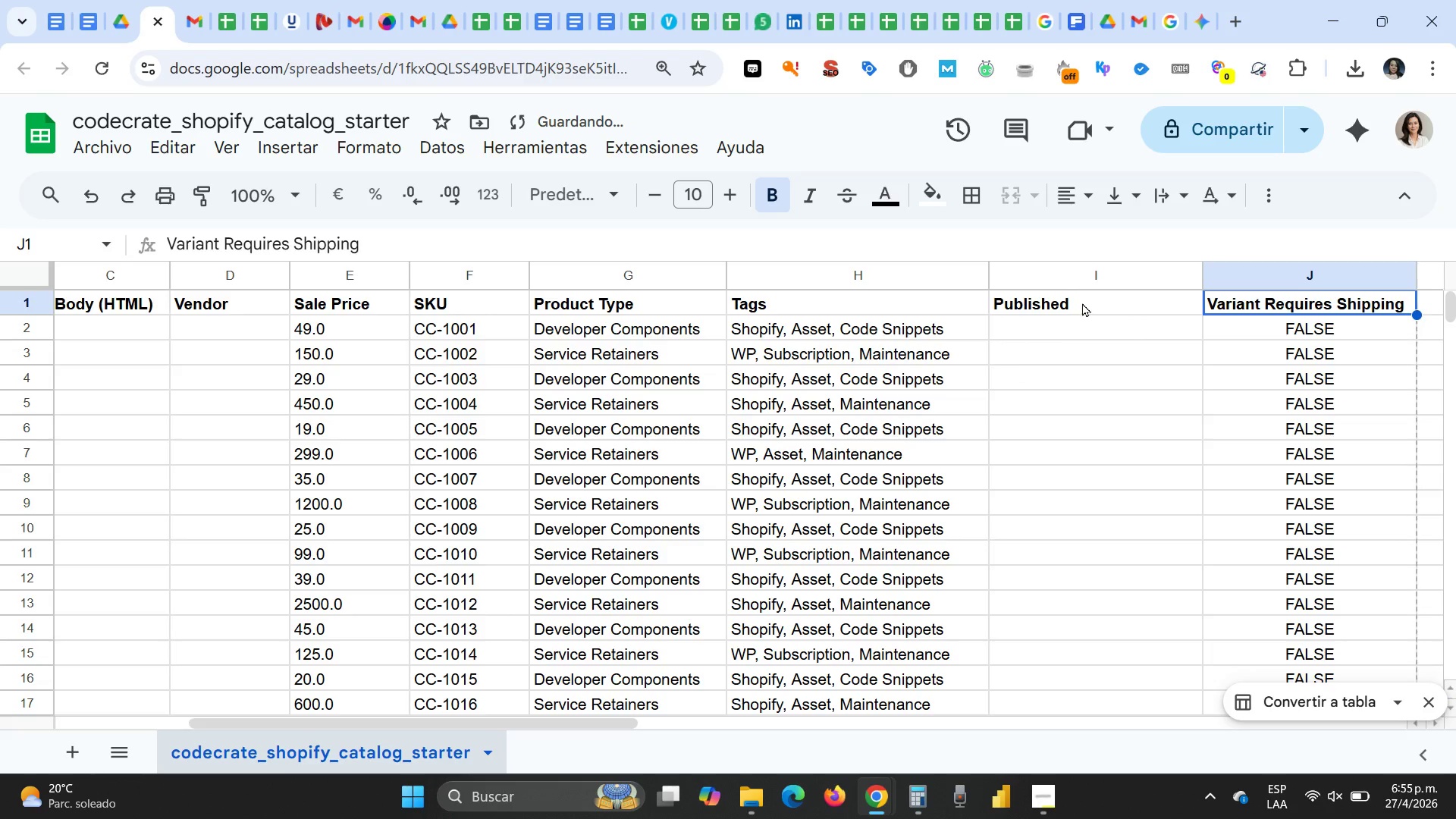 
key(ArrowRight)
 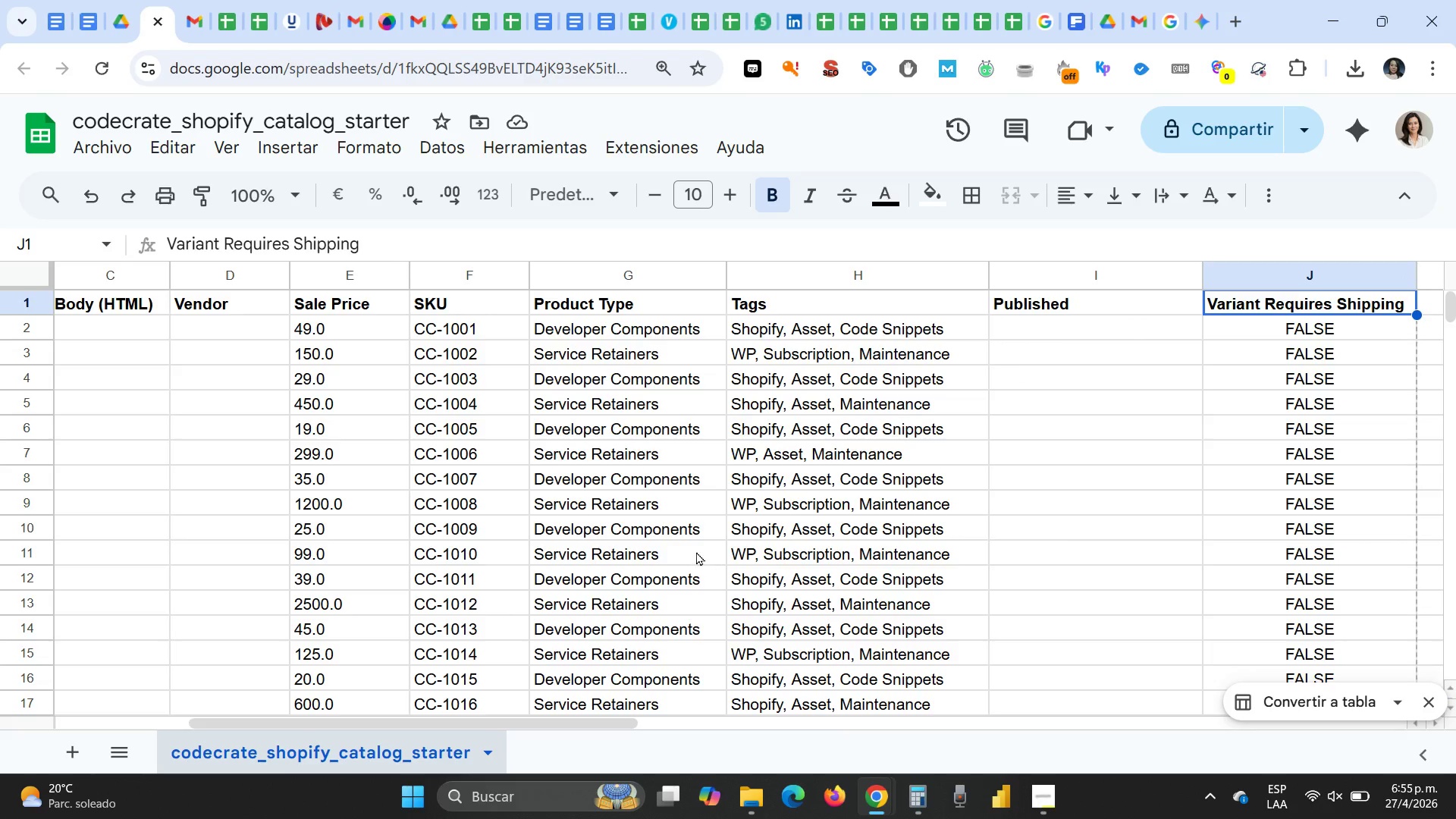 
wait(6.92)
 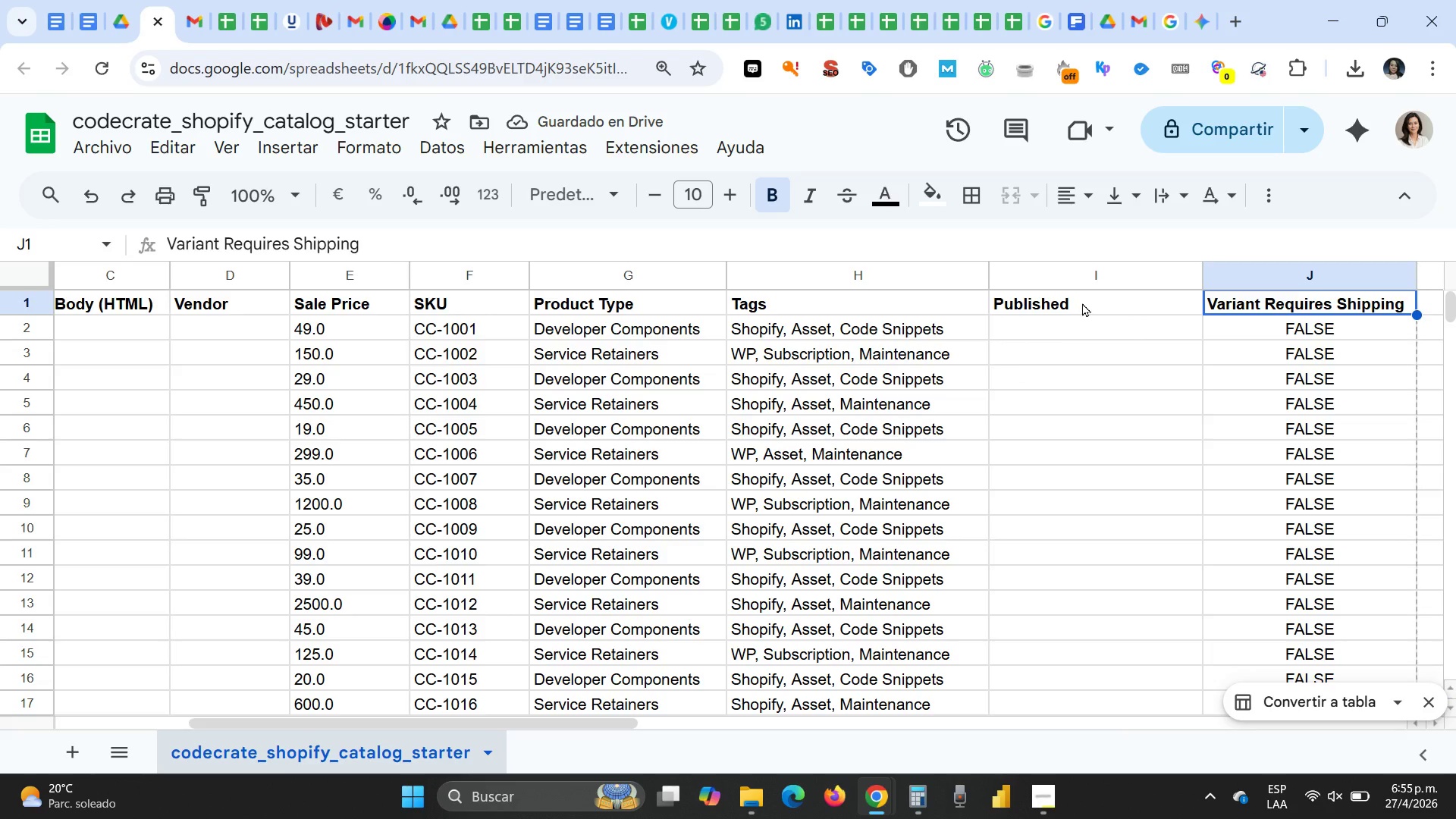 
left_click([228, 357])
 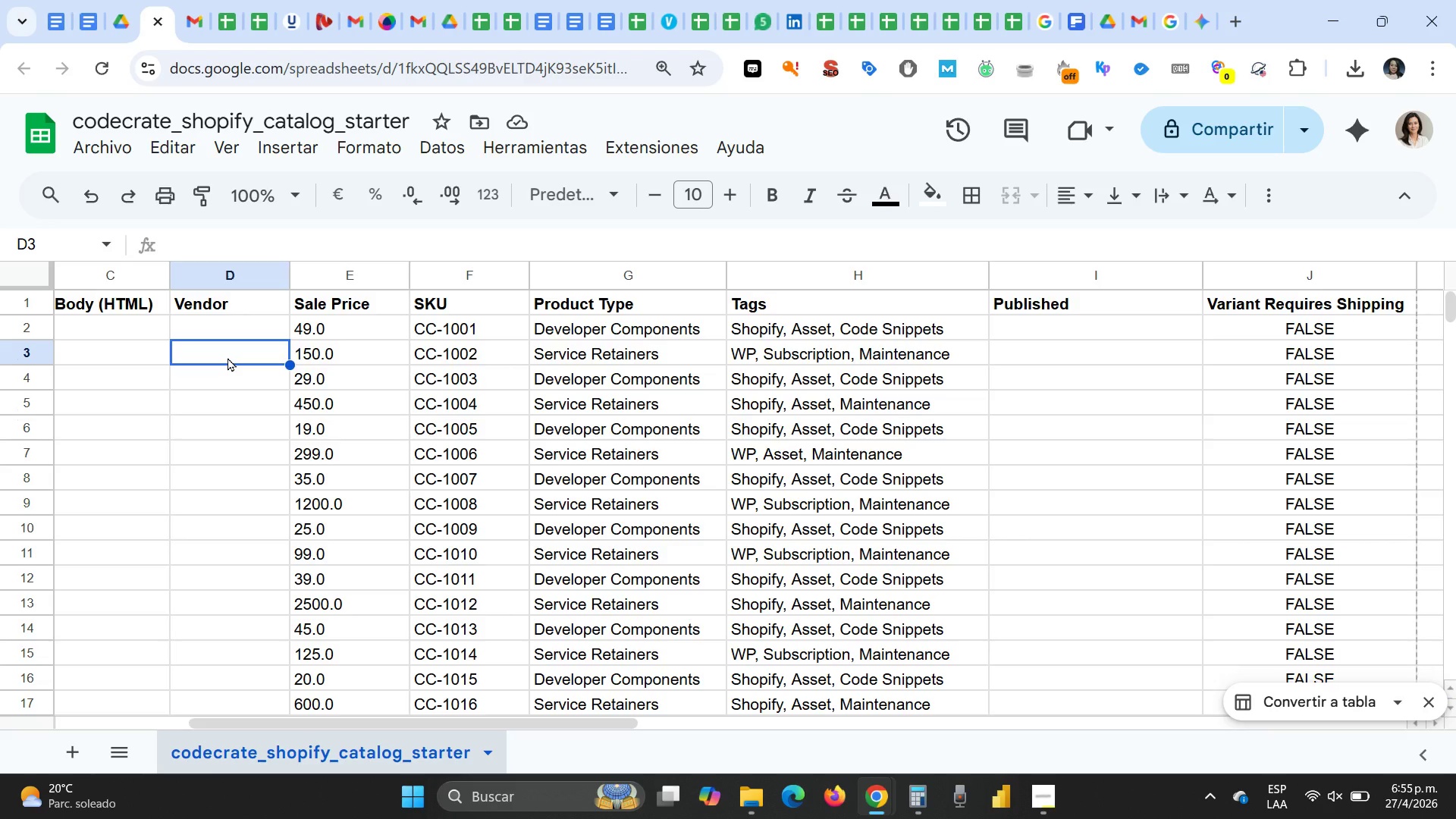 
wait(8.27)
 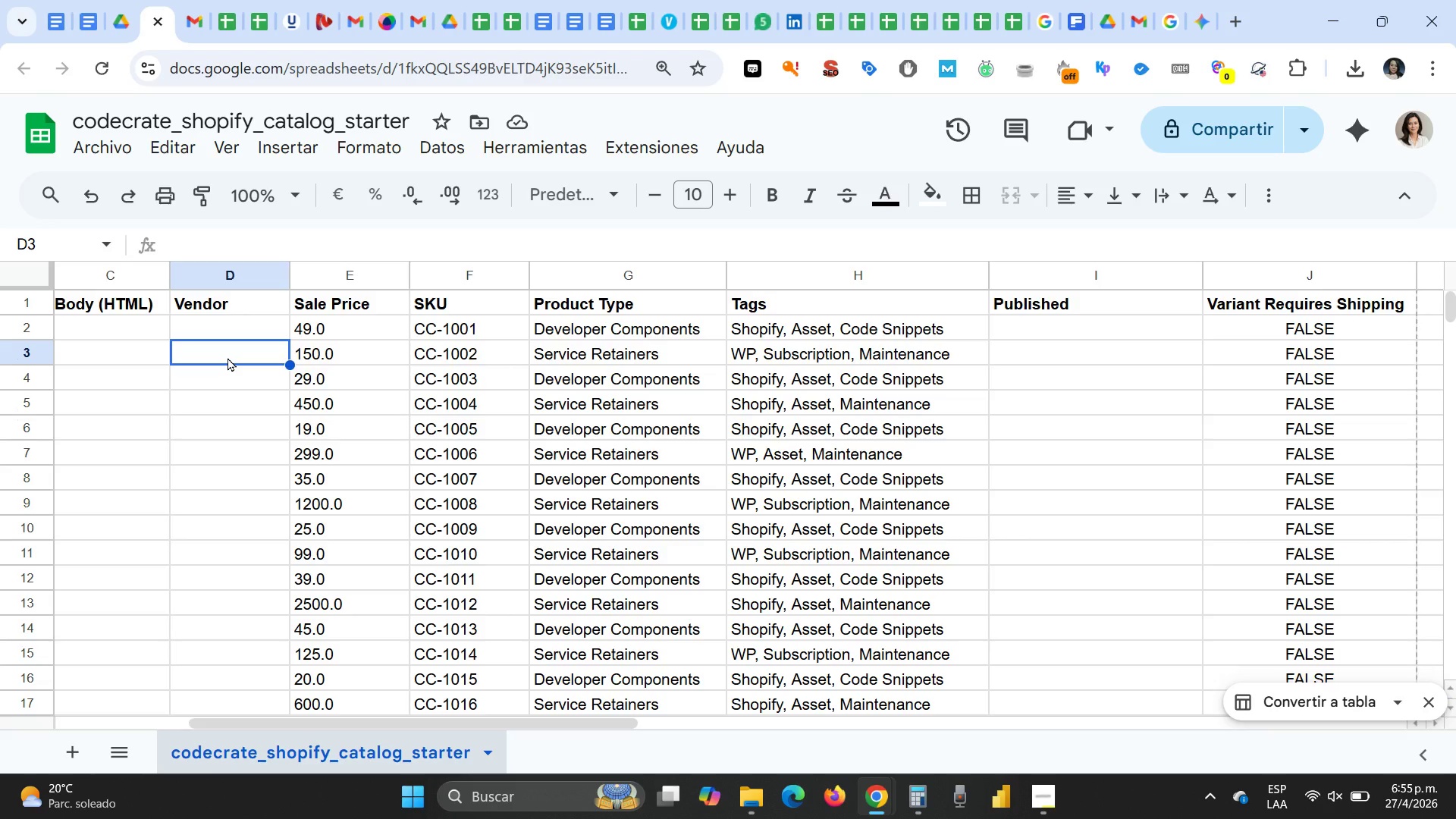 
left_click([210, 315])
 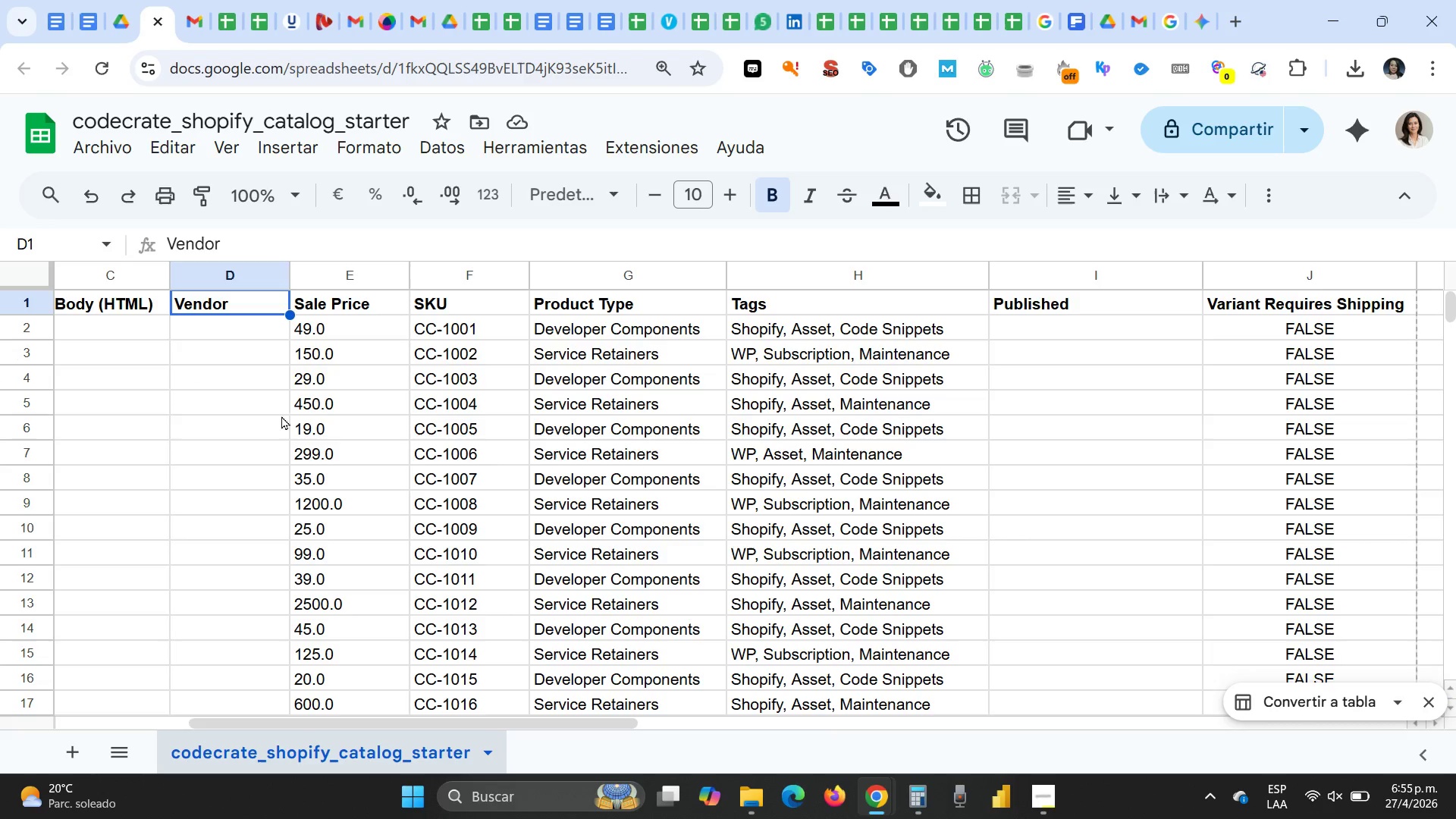 
left_click([337, 357])
 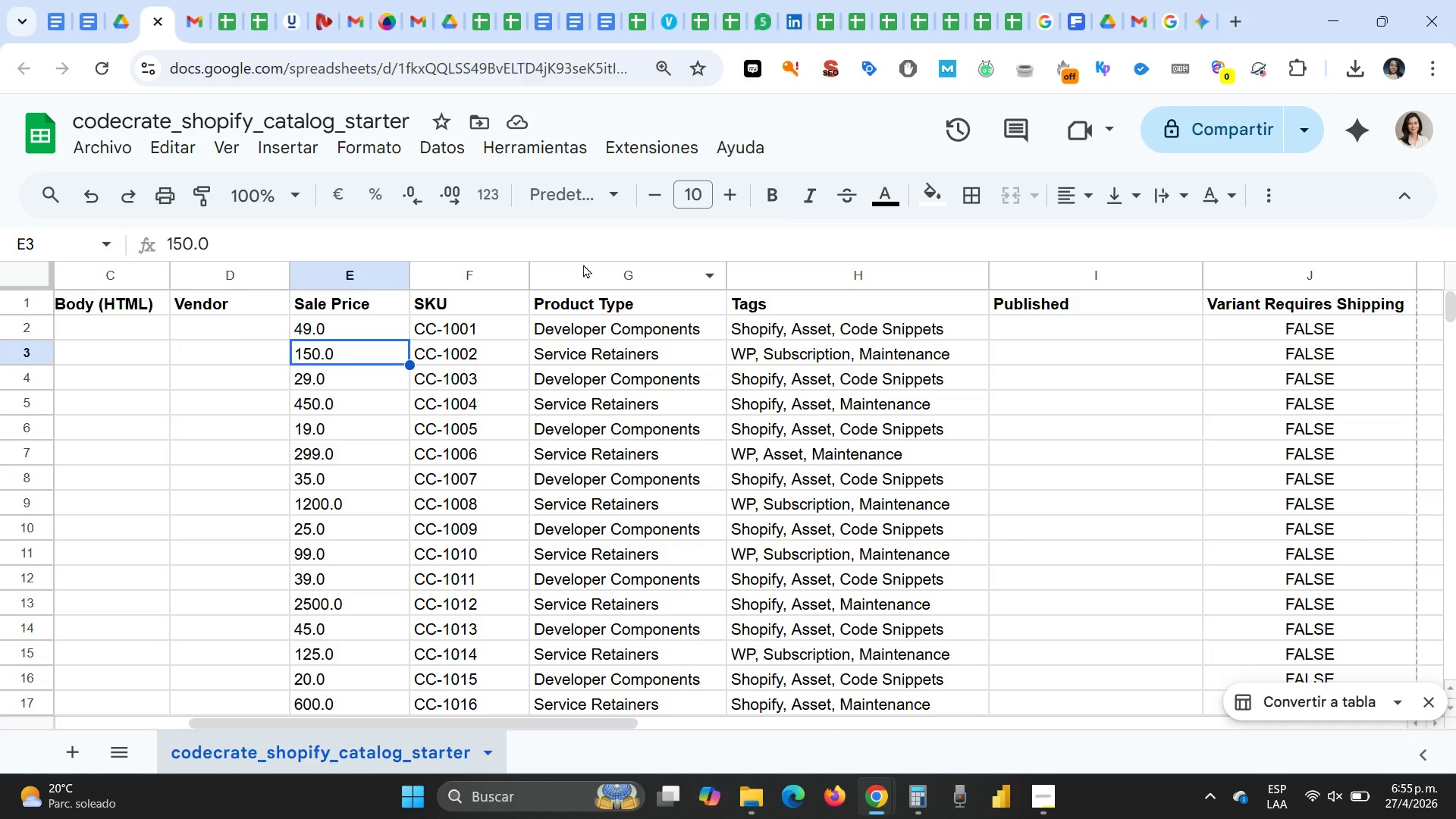 
left_click([583, 264])
 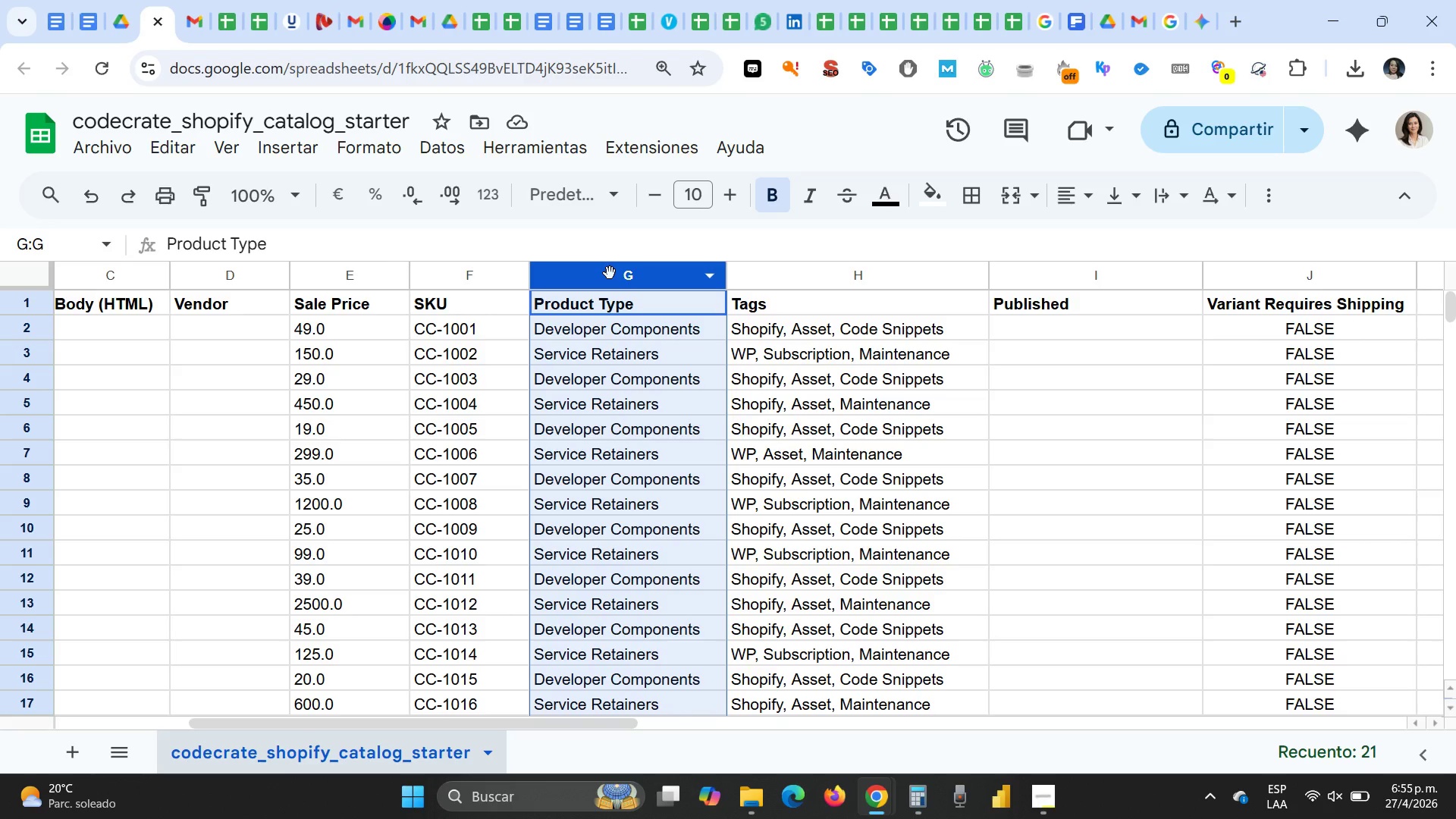 
left_click_drag(start_coordinate=[612, 274], to_coordinate=[391, 274])
 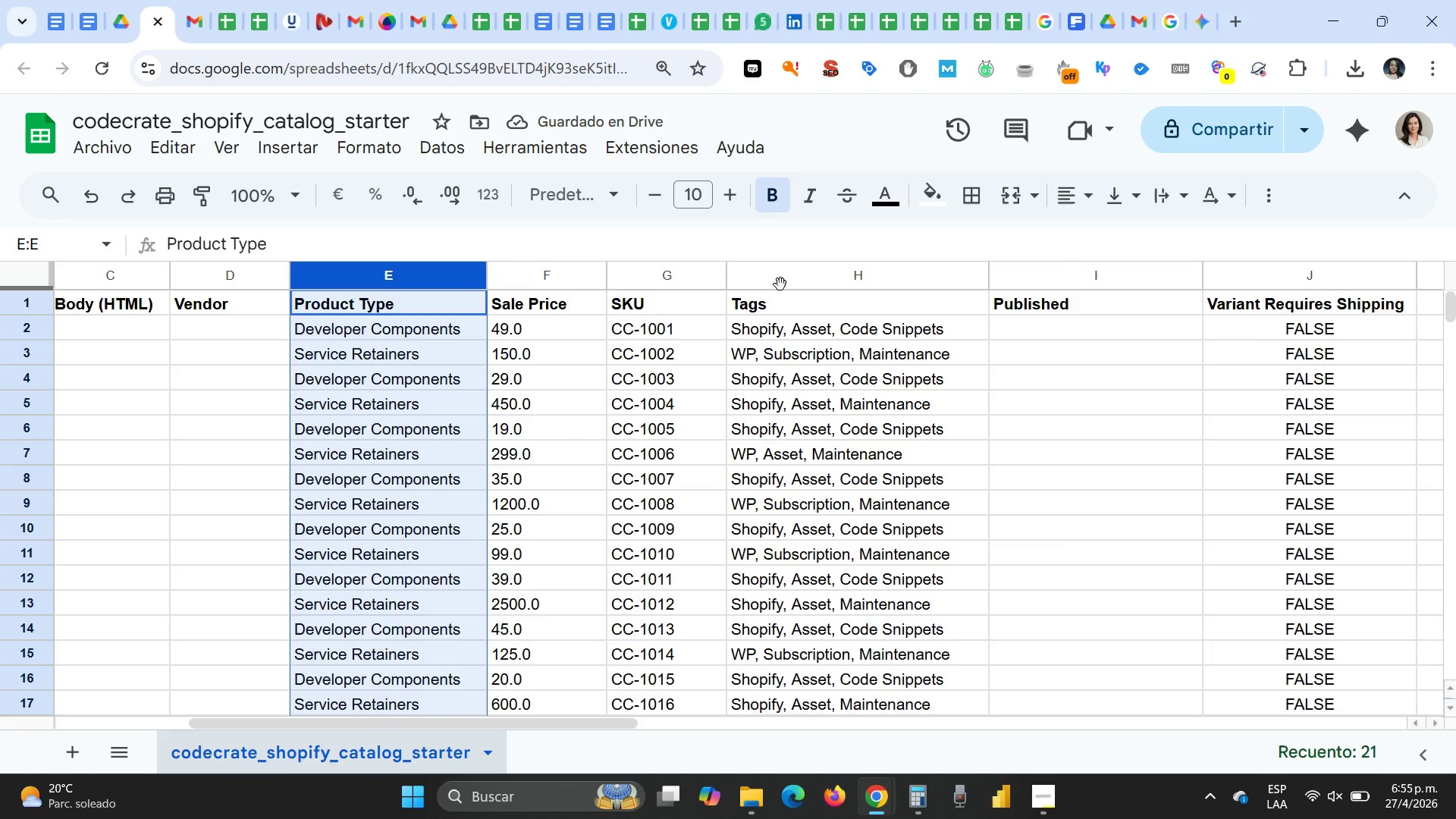 
left_click([785, 267])
 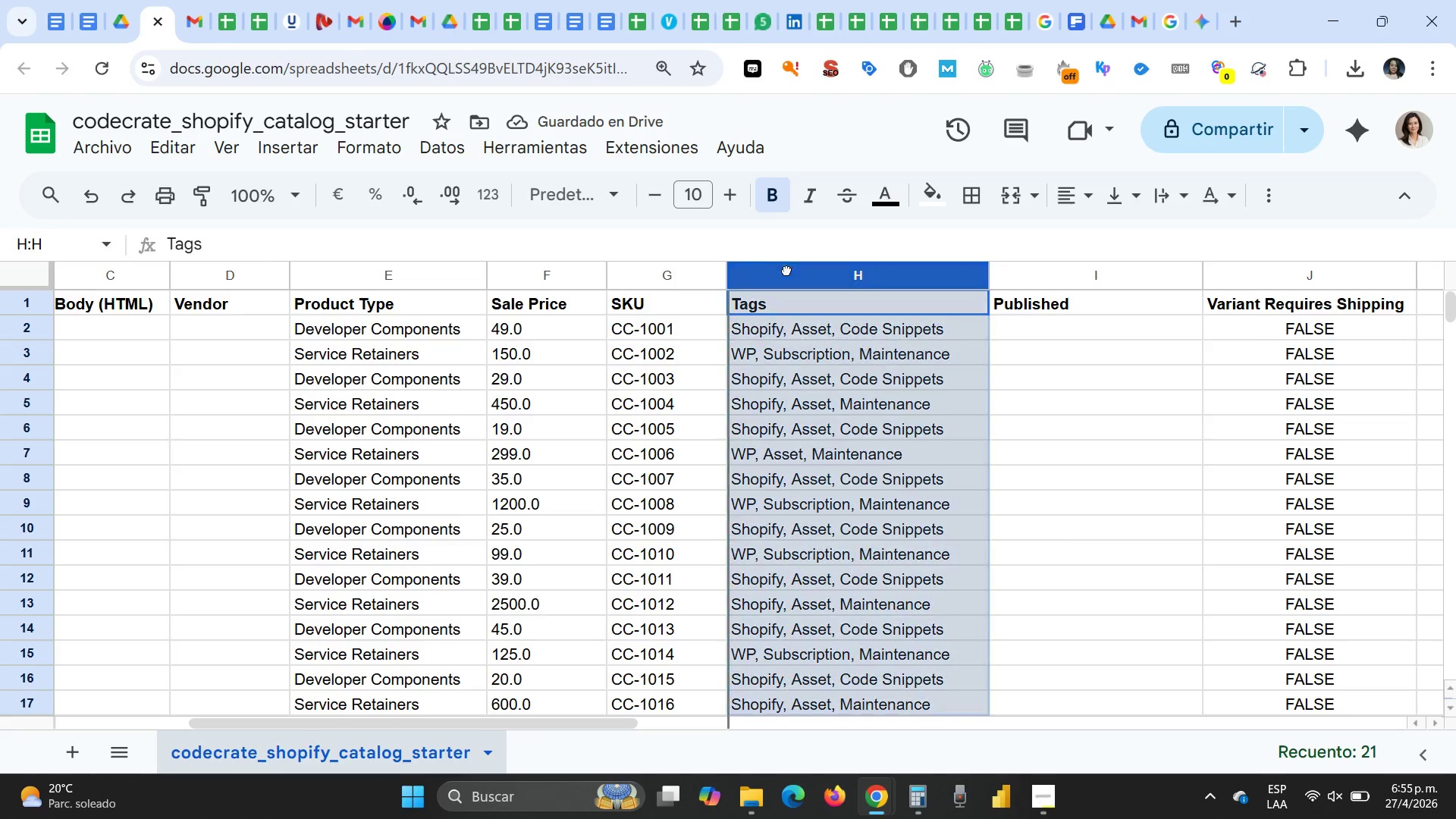 
left_click_drag(start_coordinate=[786, 270], to_coordinate=[553, 279])
 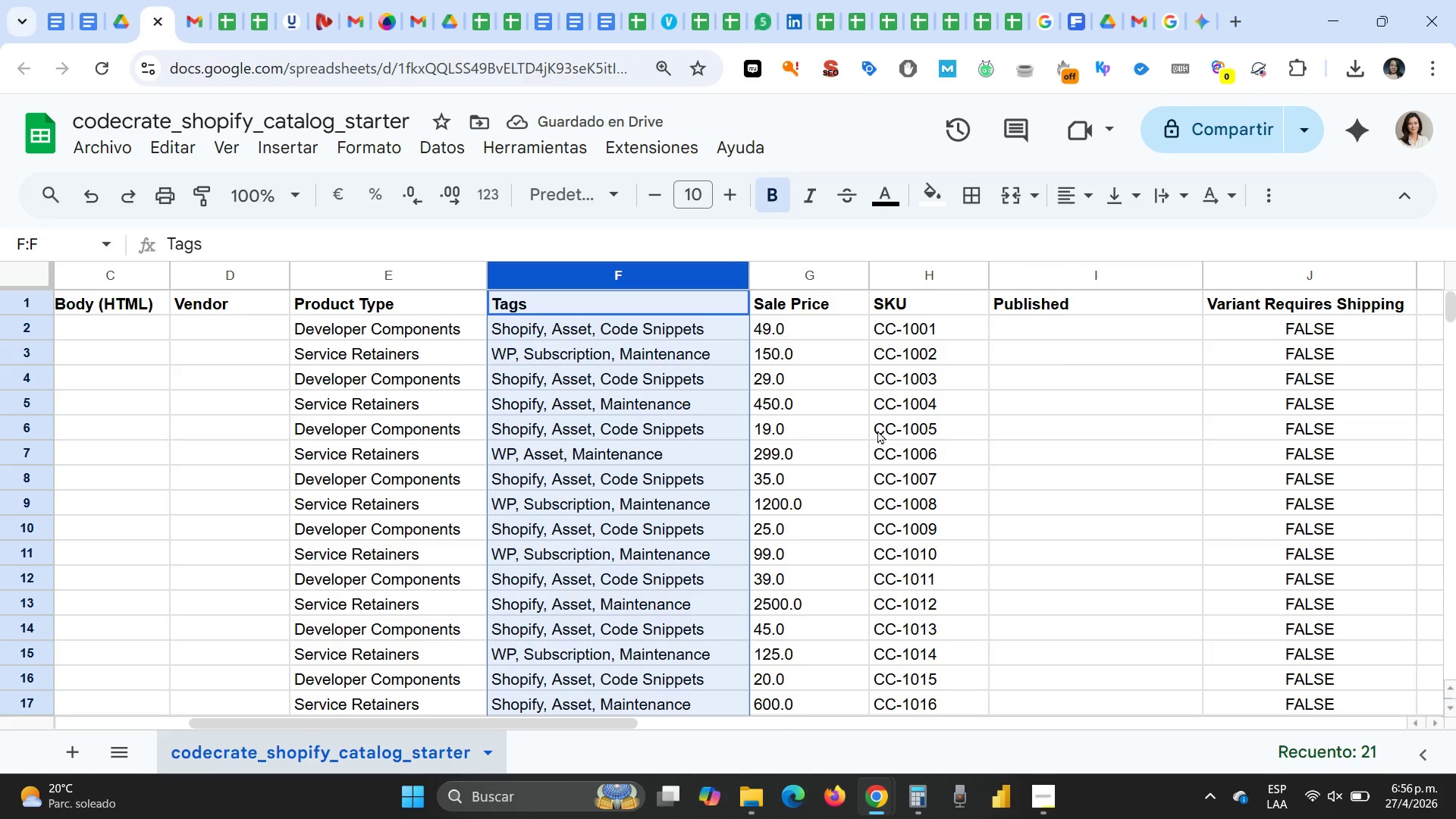 
left_click([1034, 346])
 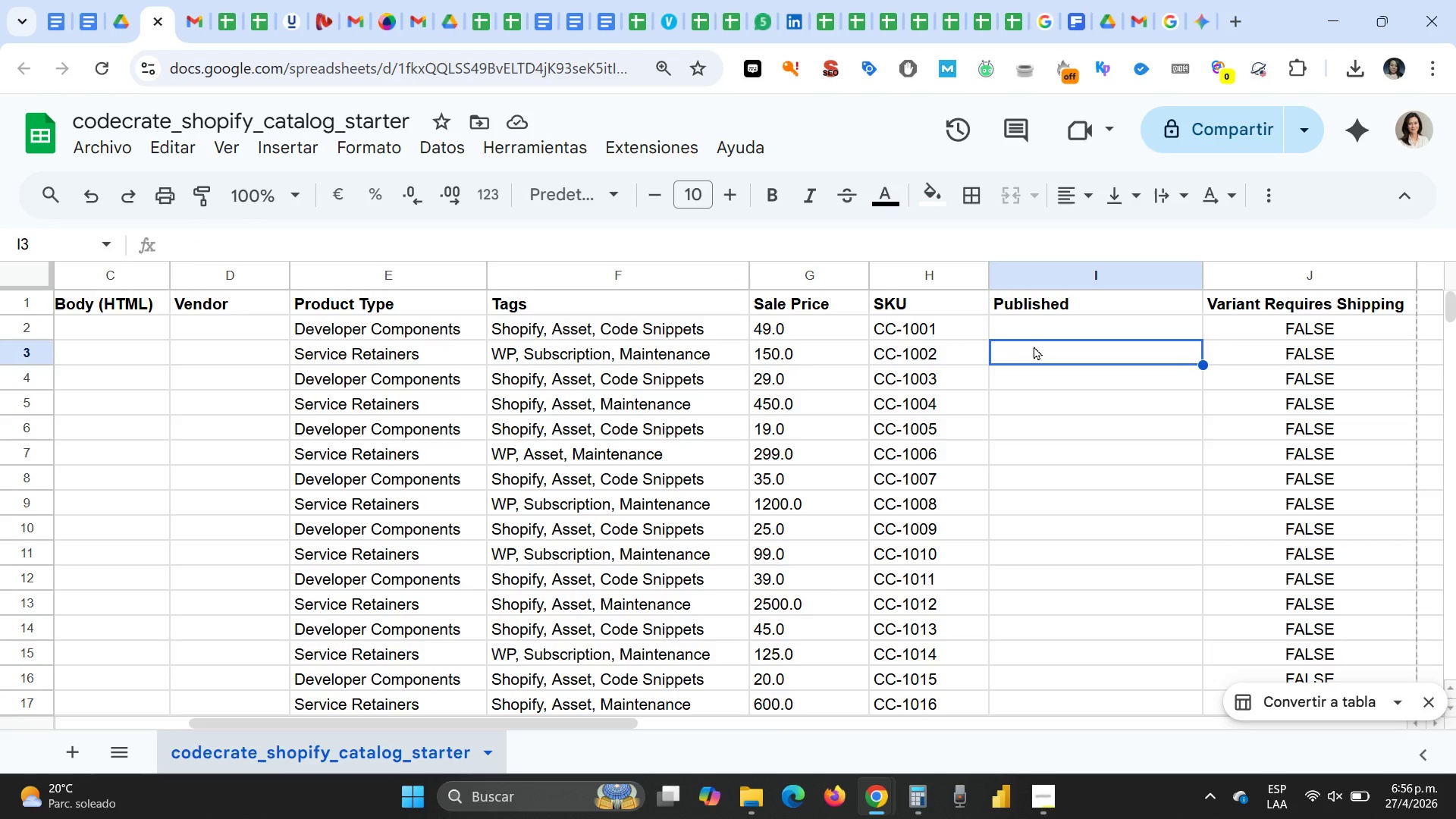 
left_click([1062, 268])
 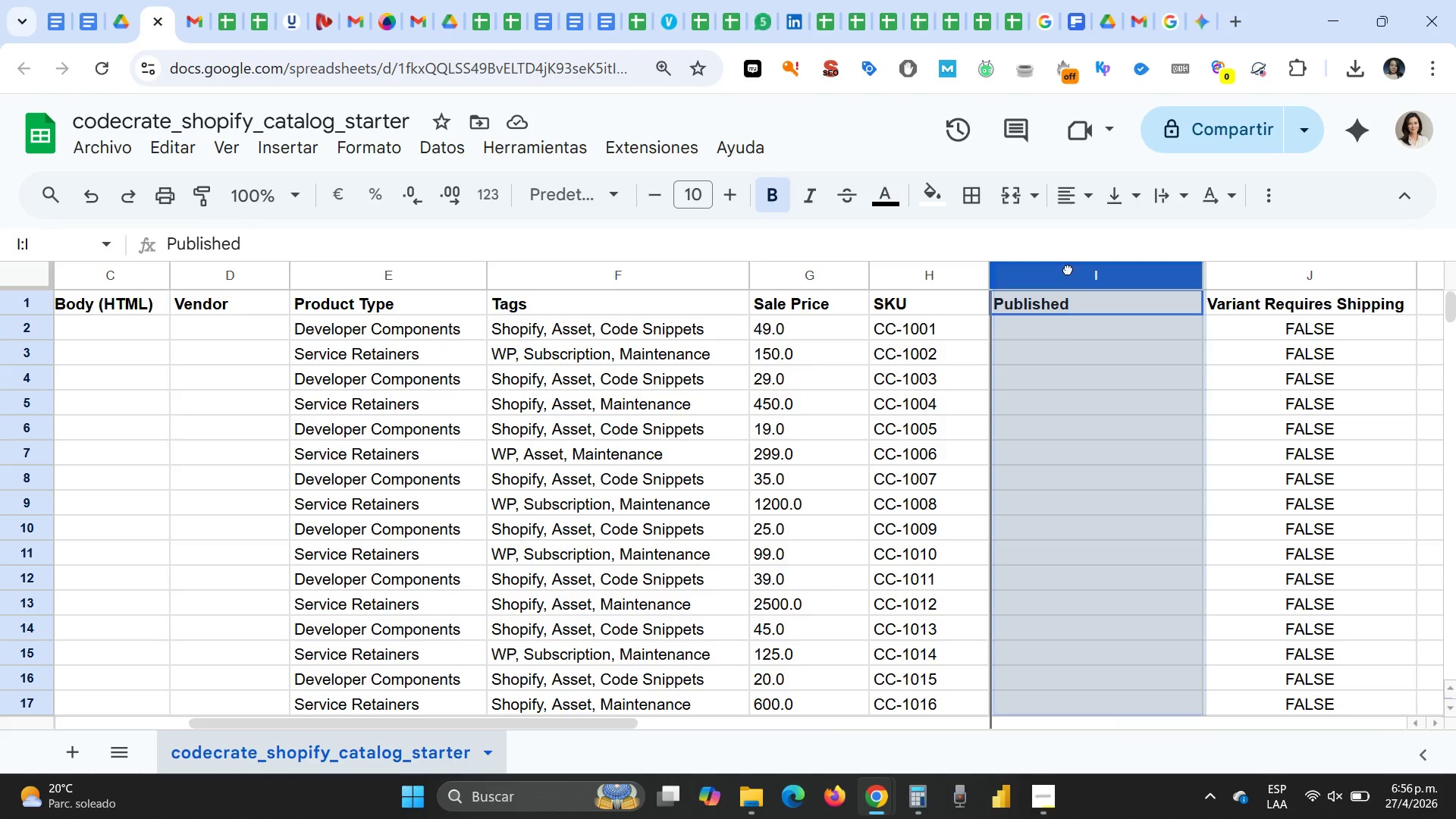 
left_click_drag(start_coordinate=[1066, 269], to_coordinate=[826, 284])
 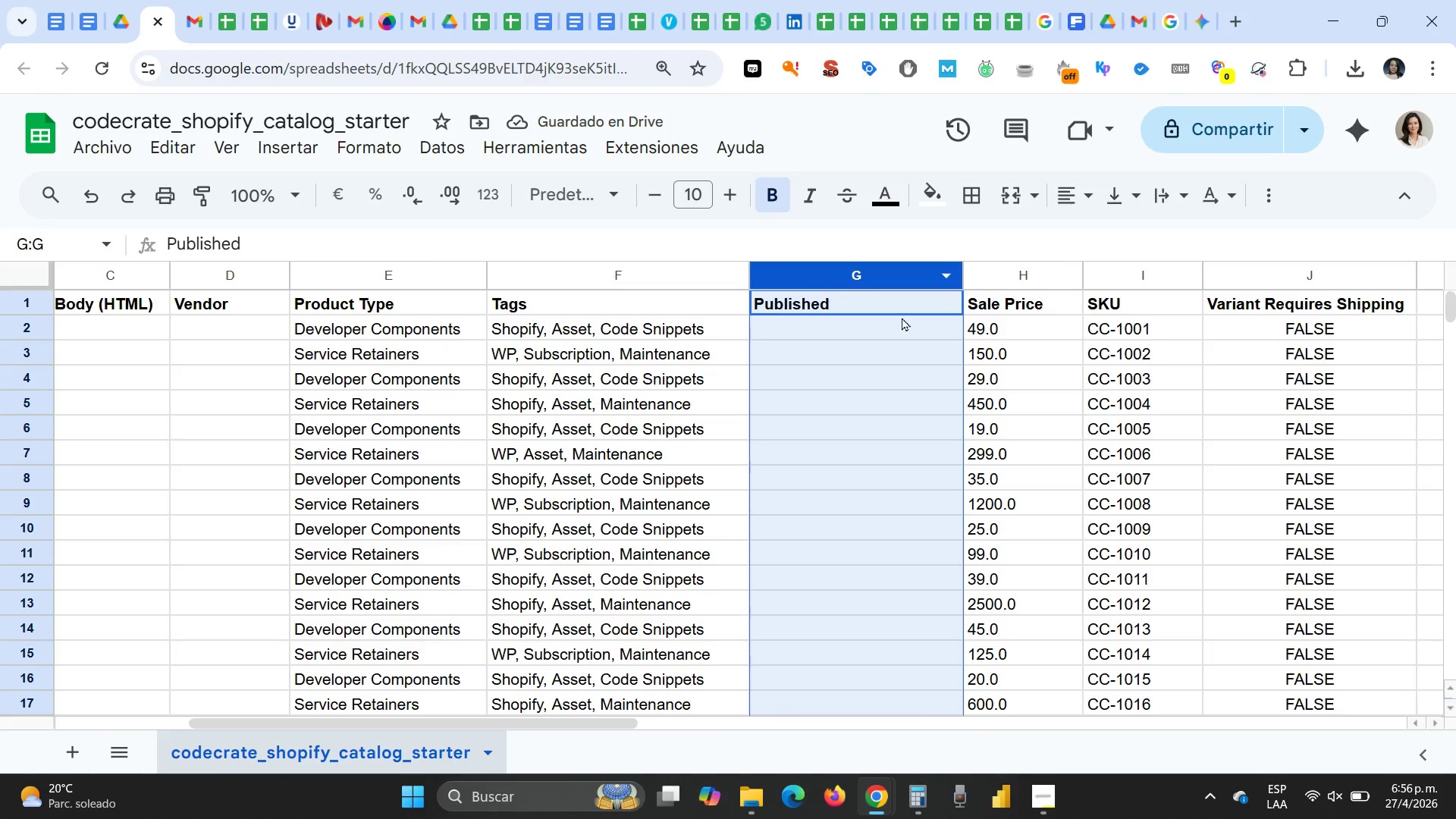 
left_click([1006, 278])
 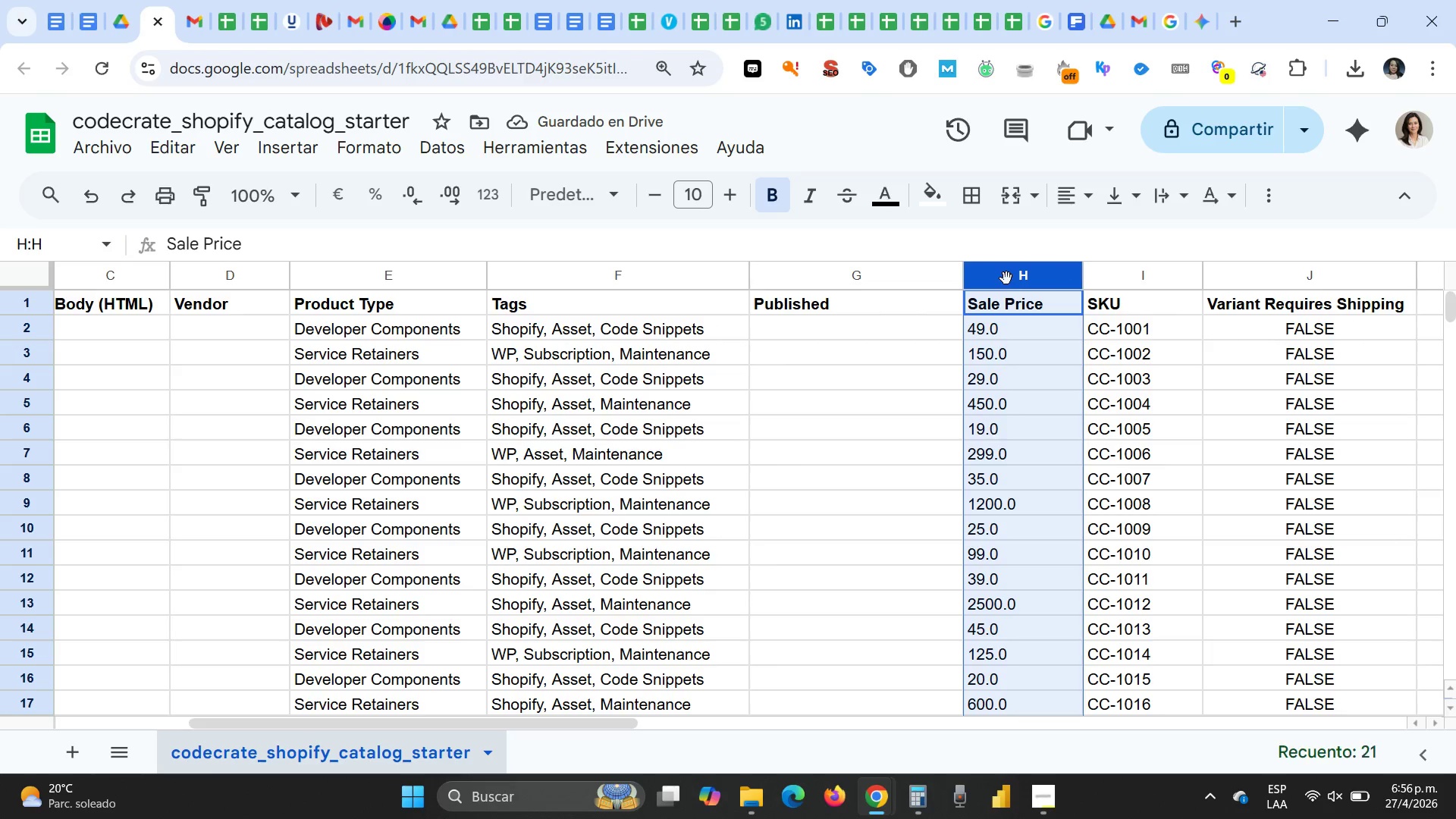 
right_click([1006, 278])
 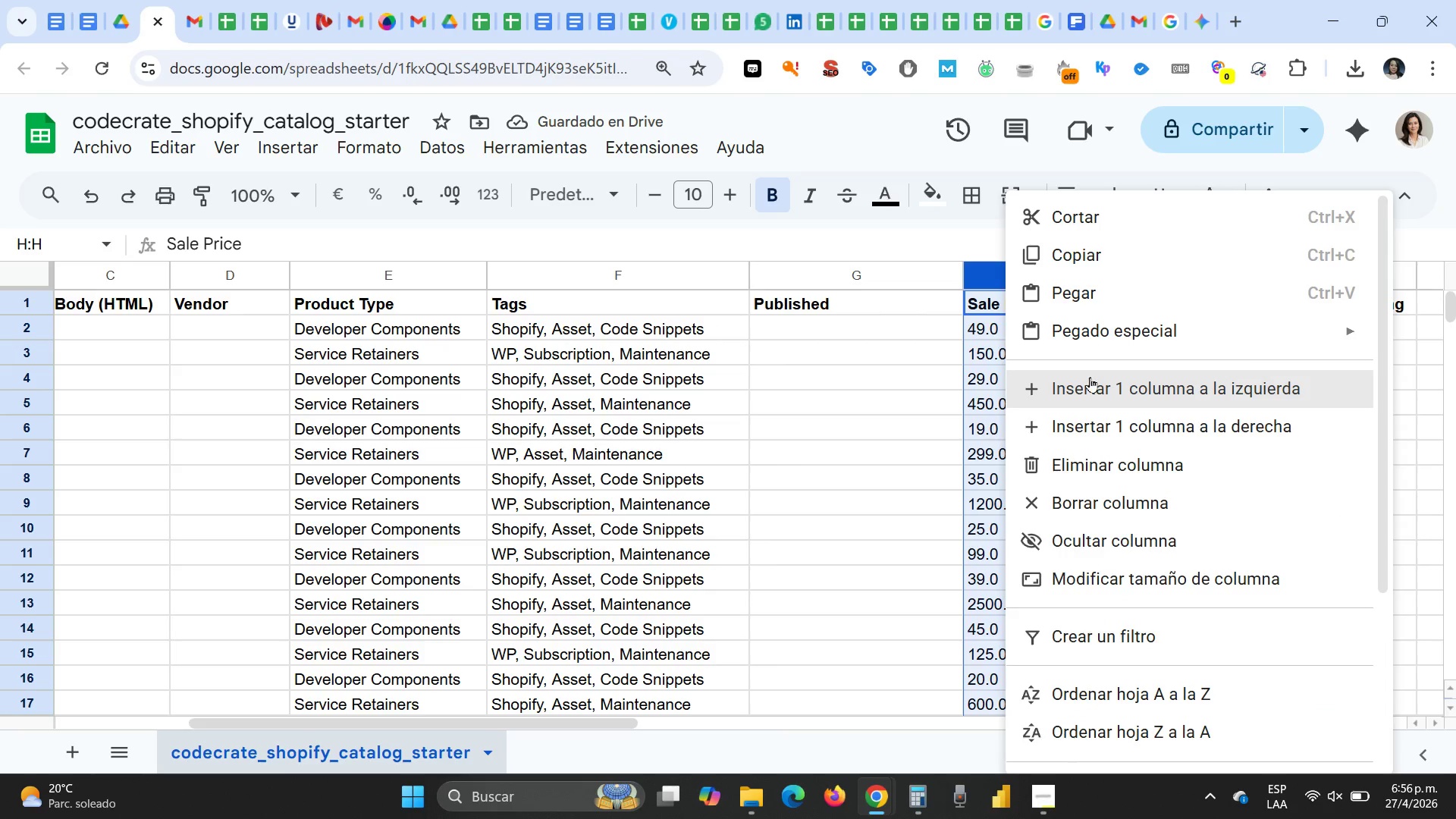 
left_click([1090, 377])
 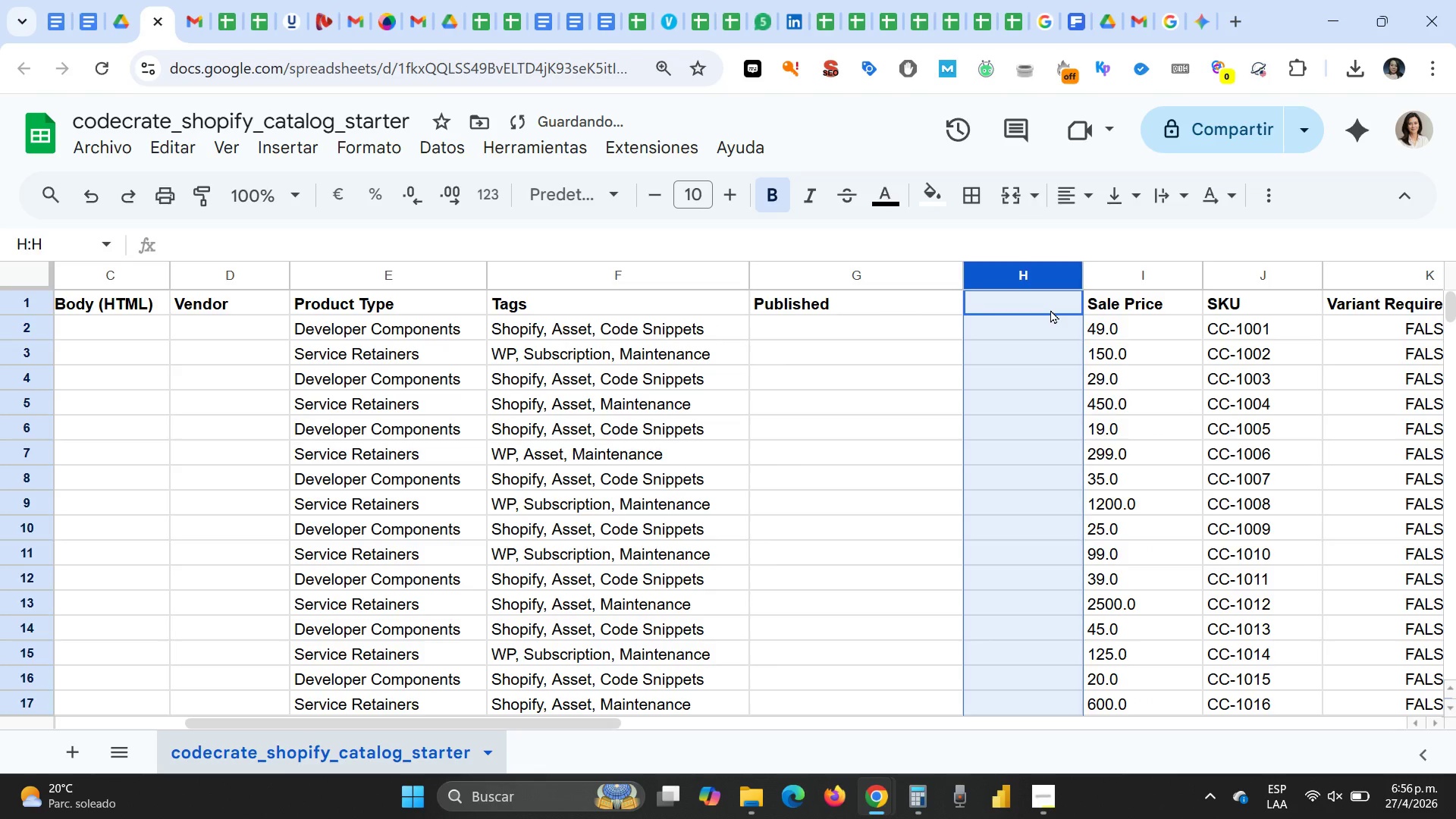 
left_click([1050, 309])
 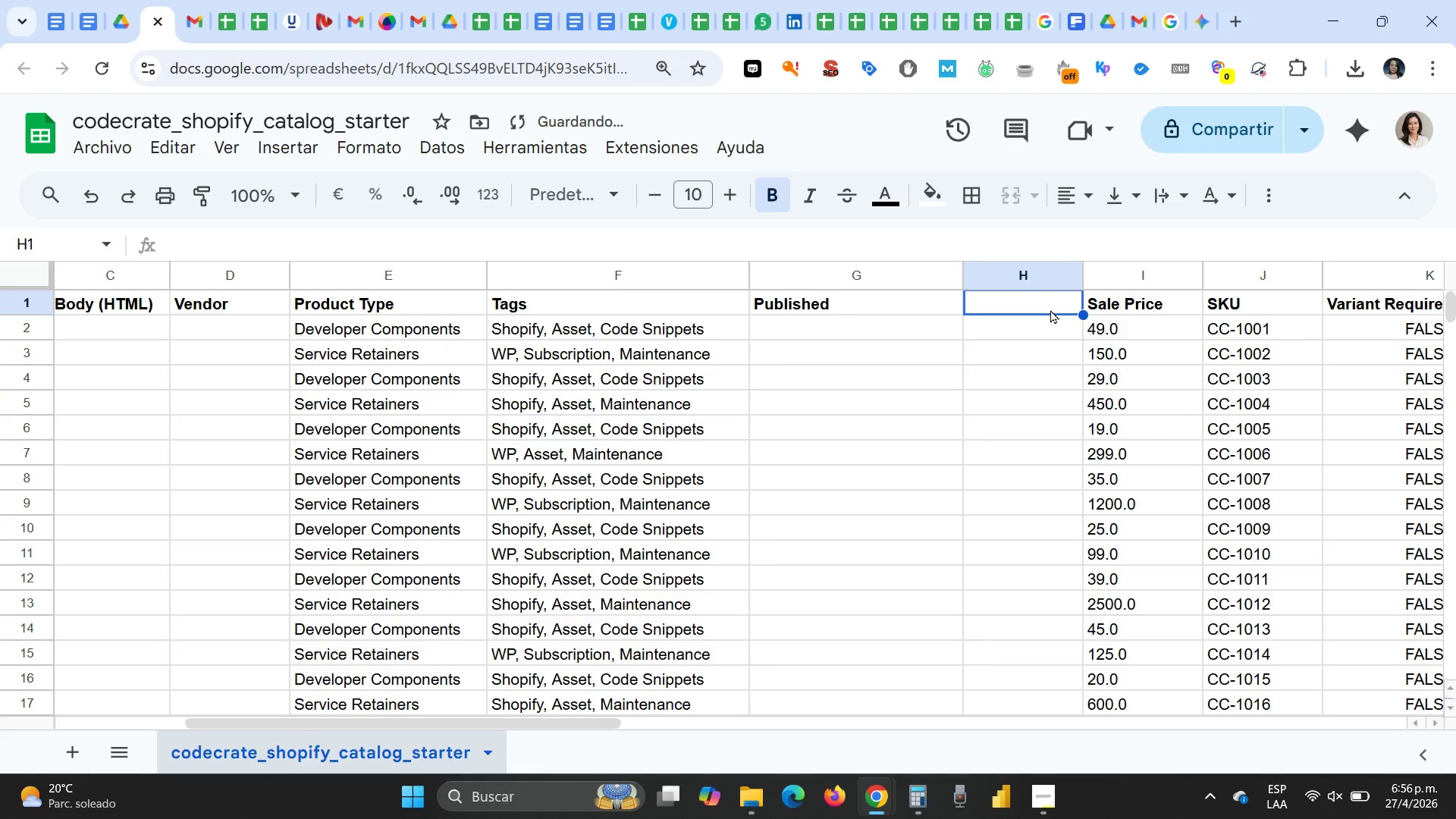 
type(Option 1 Name)
 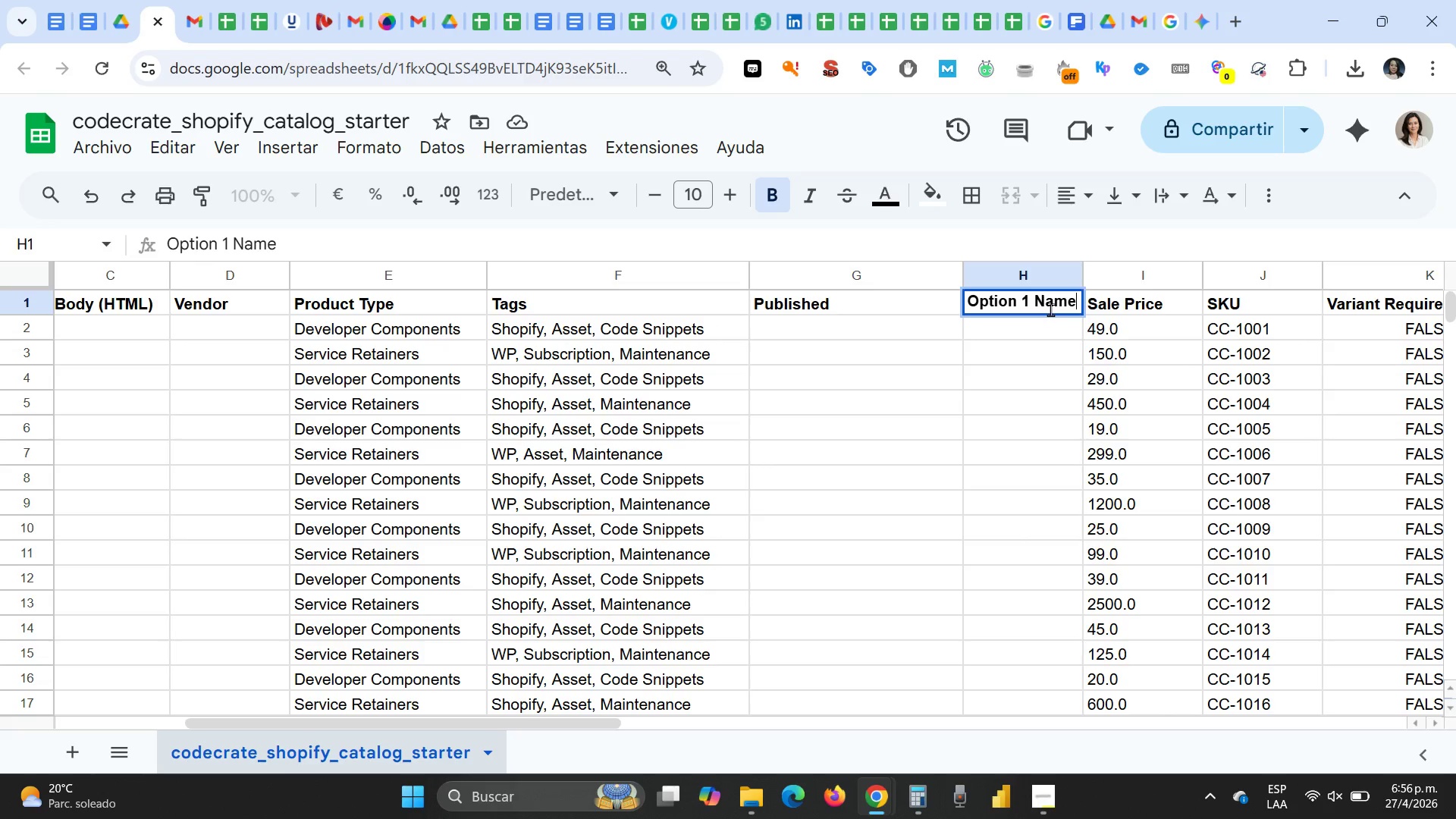 
key(Enter)
 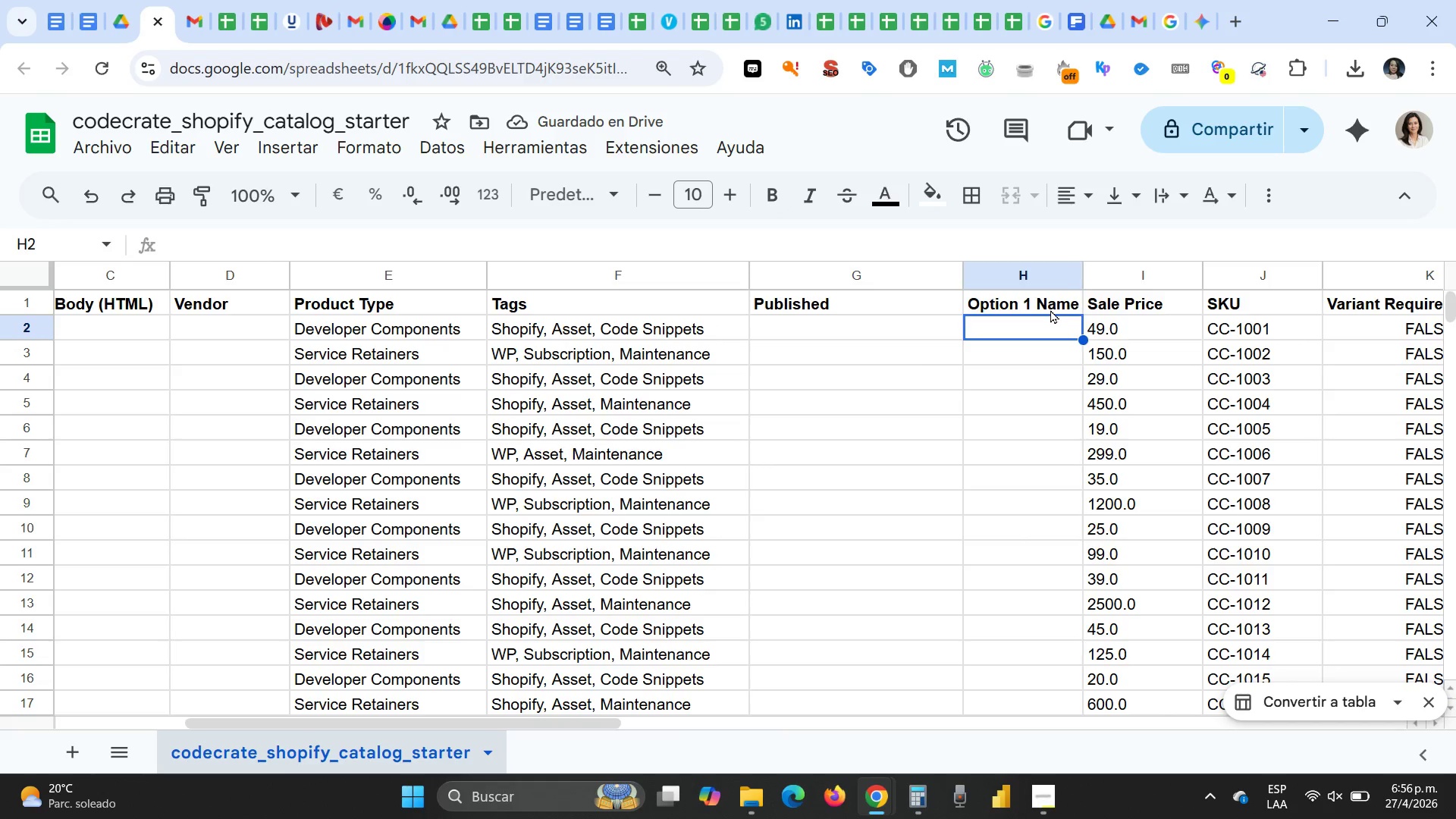 
key(ArrowRight)
 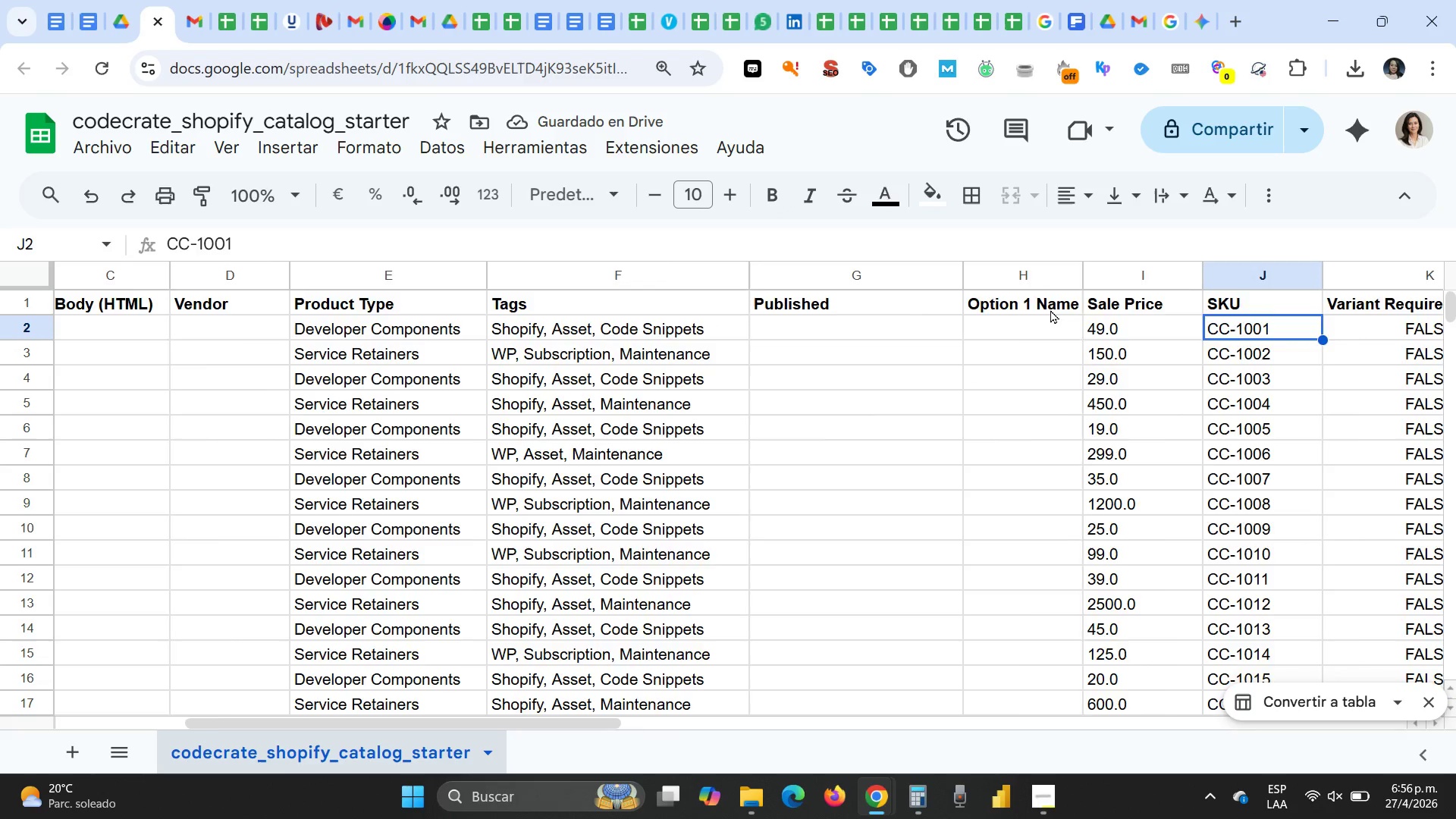 
key(ArrowRight)
 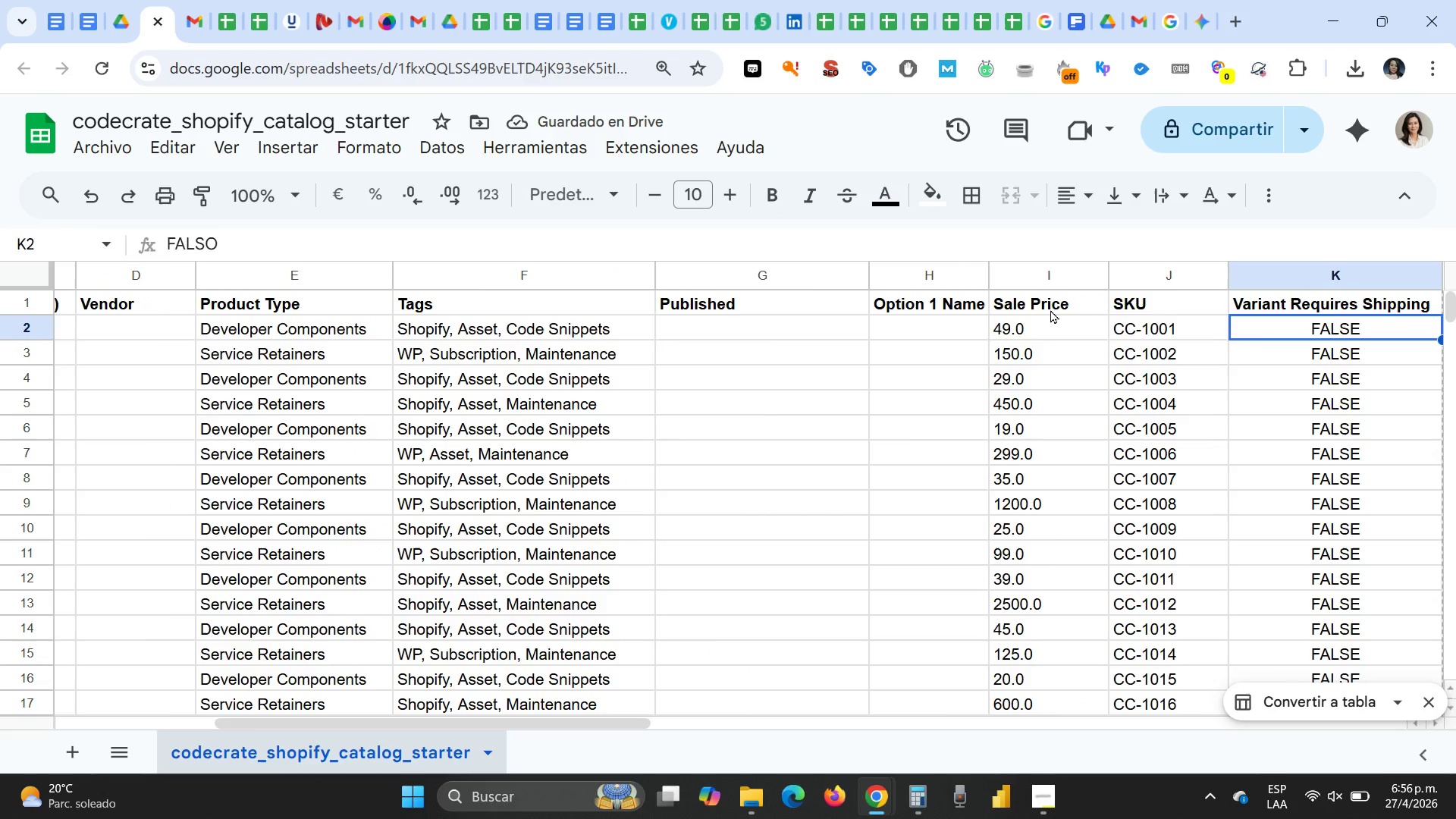 
key(ArrowRight)
 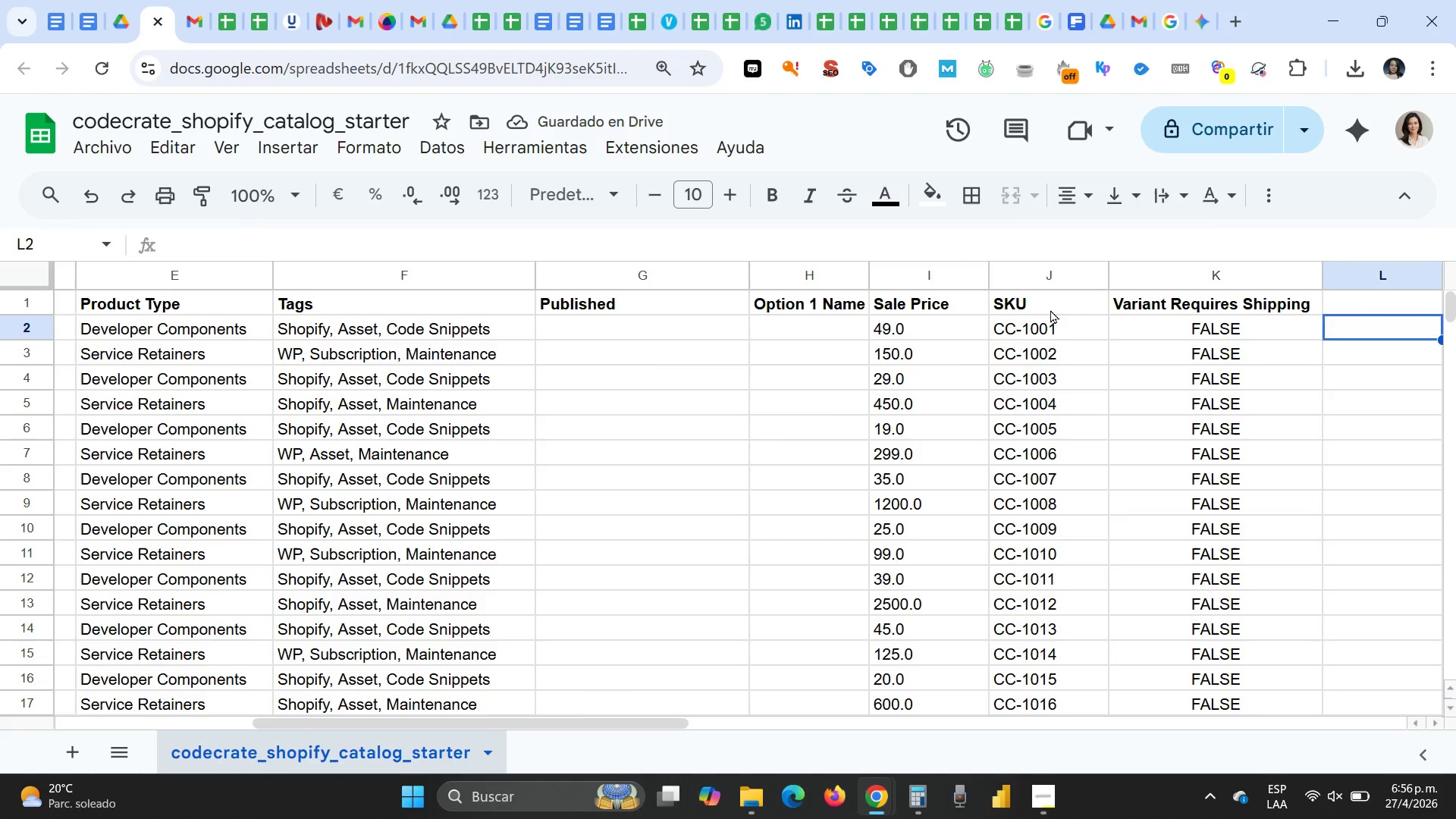 
key(ArrowRight)
 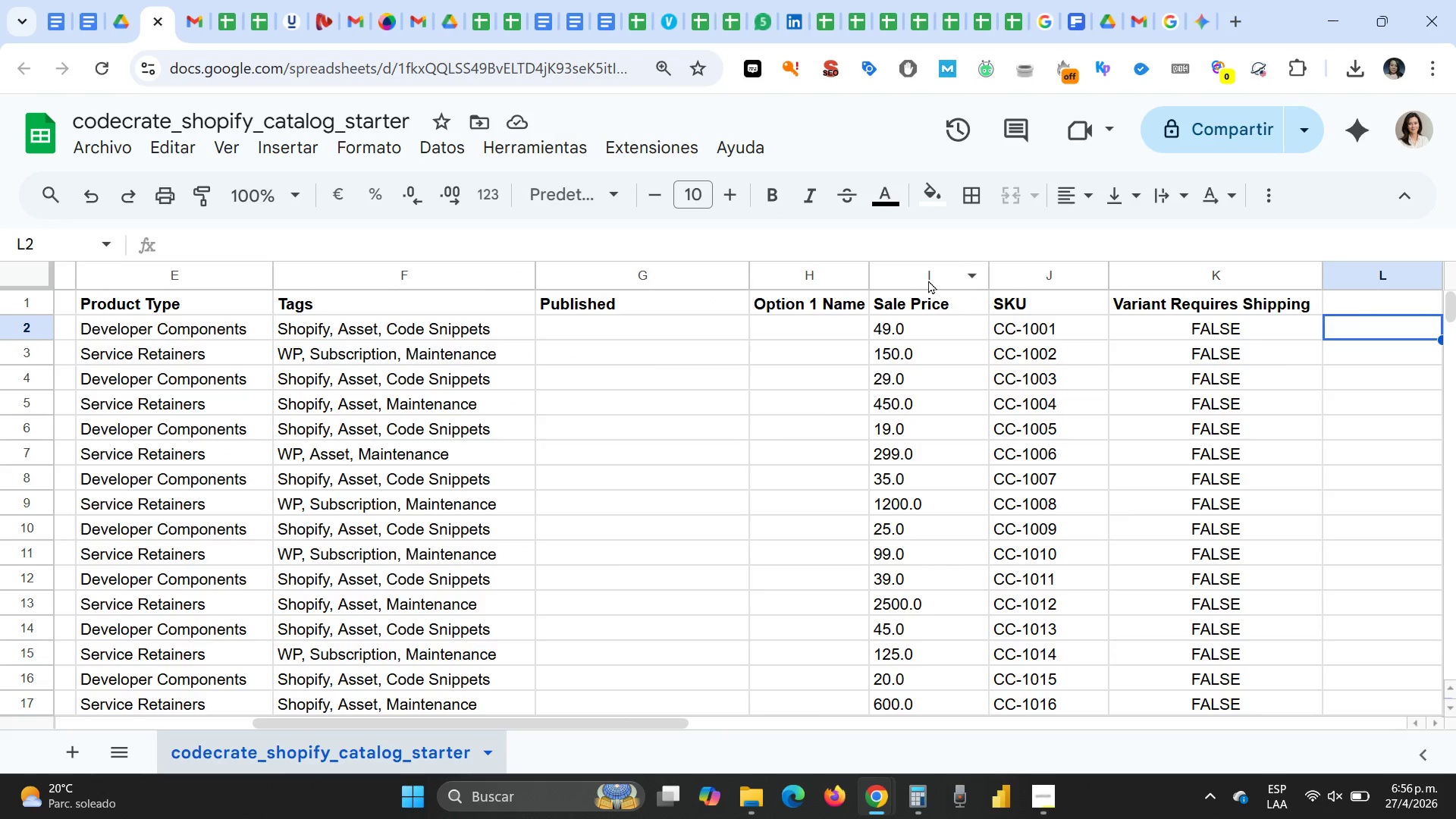 
left_click([924, 272])
 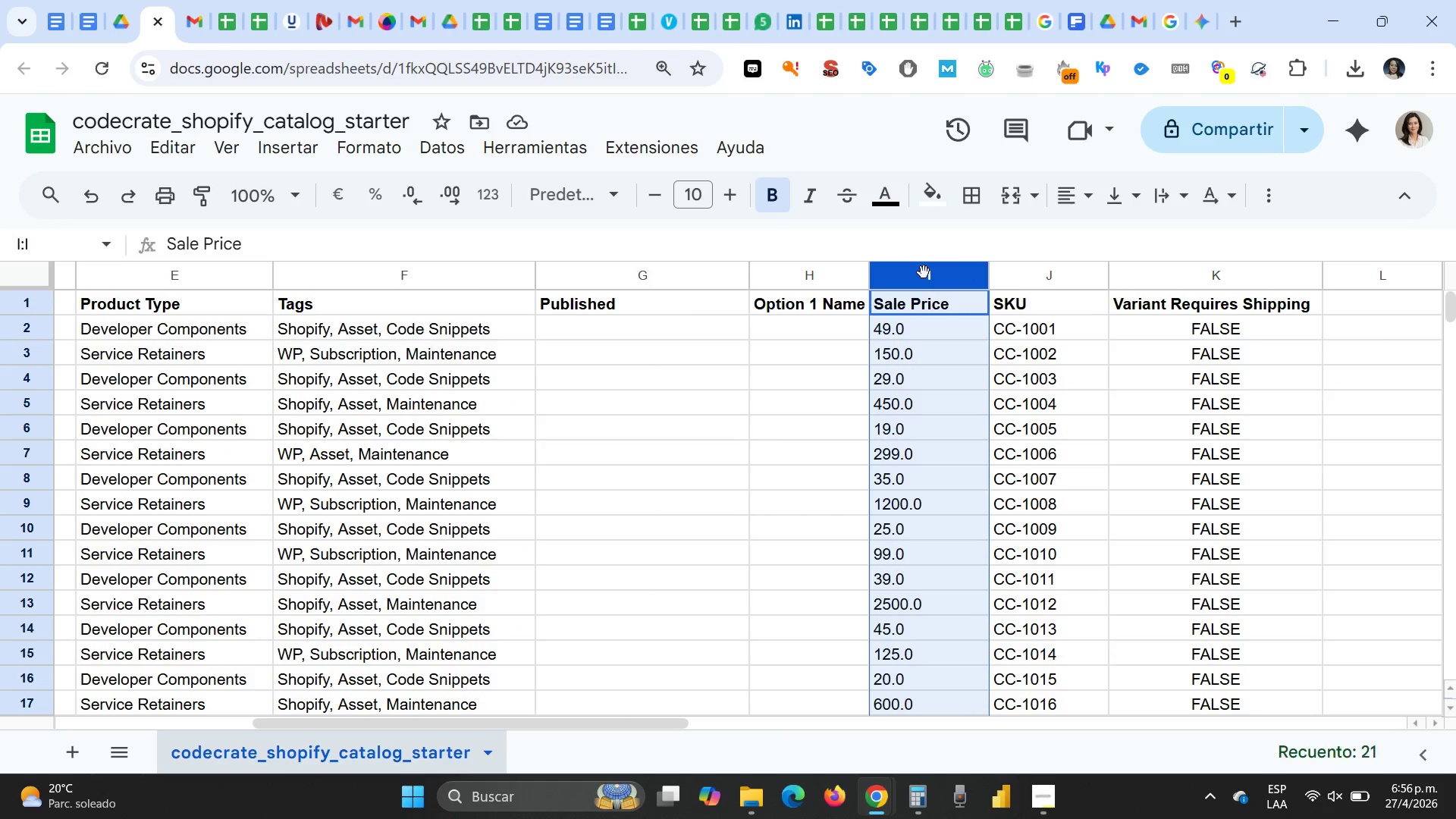 
right_click([924, 272])
 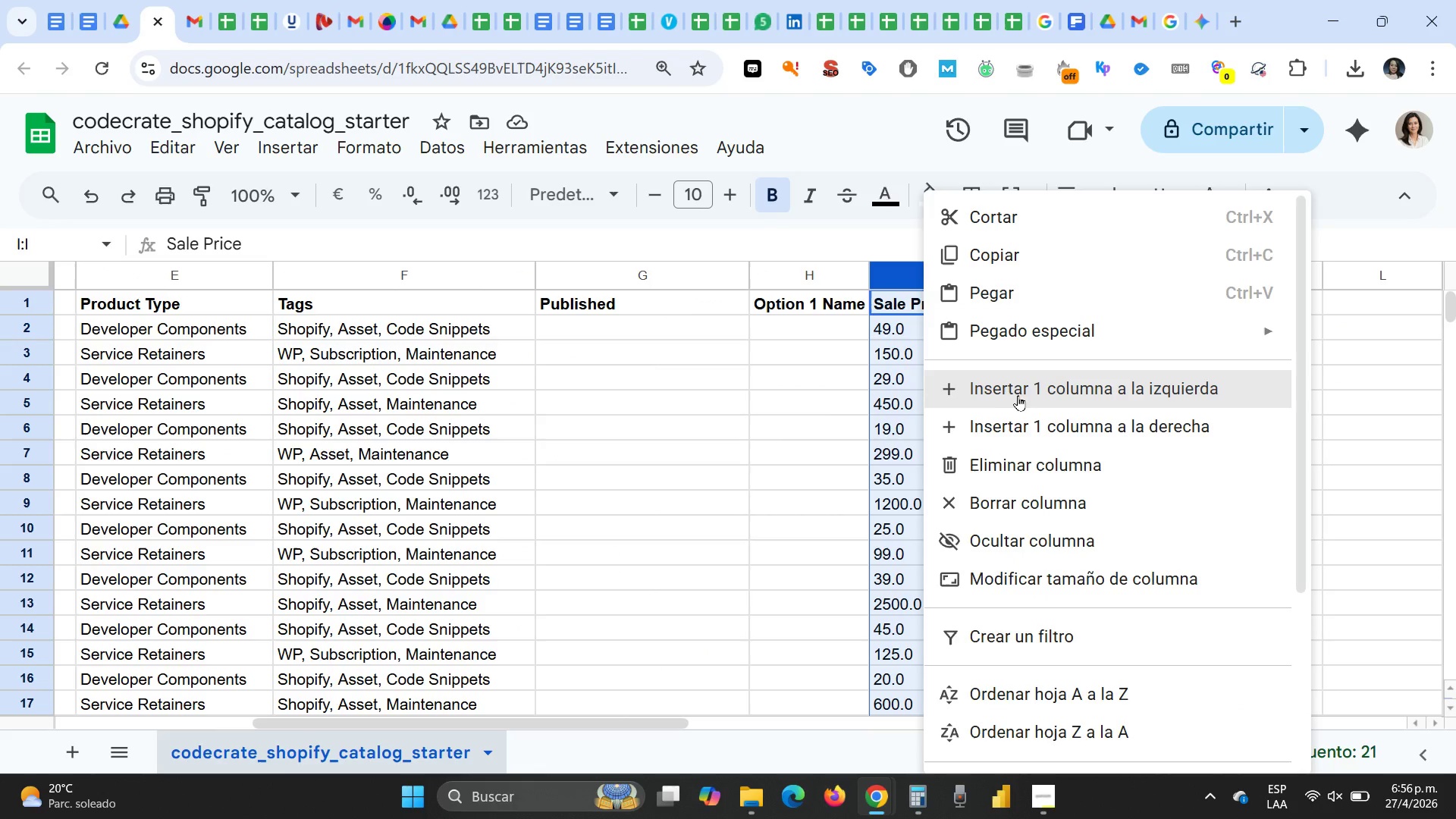 
left_click([1018, 394])
 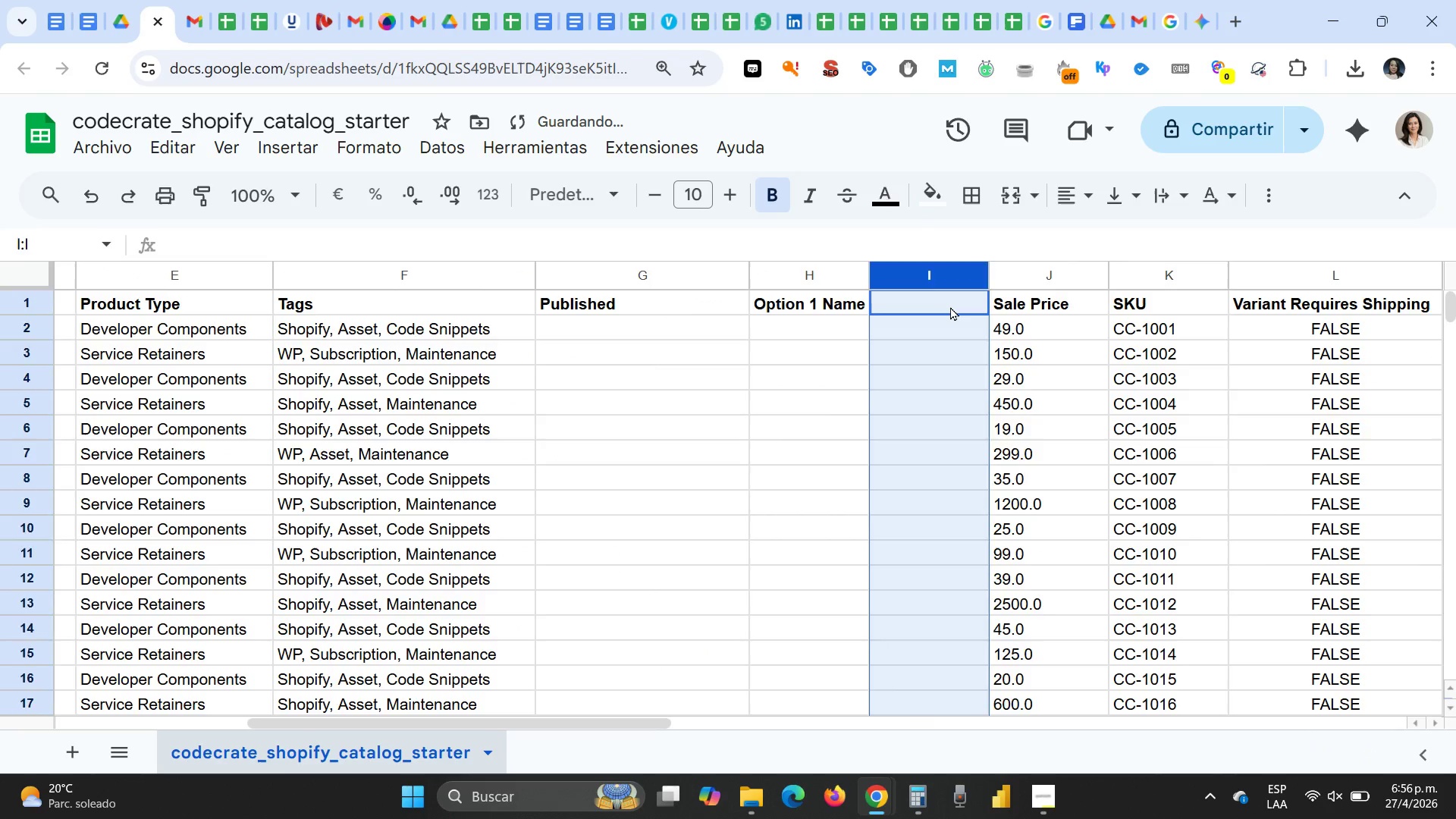 
left_click([950, 306])
 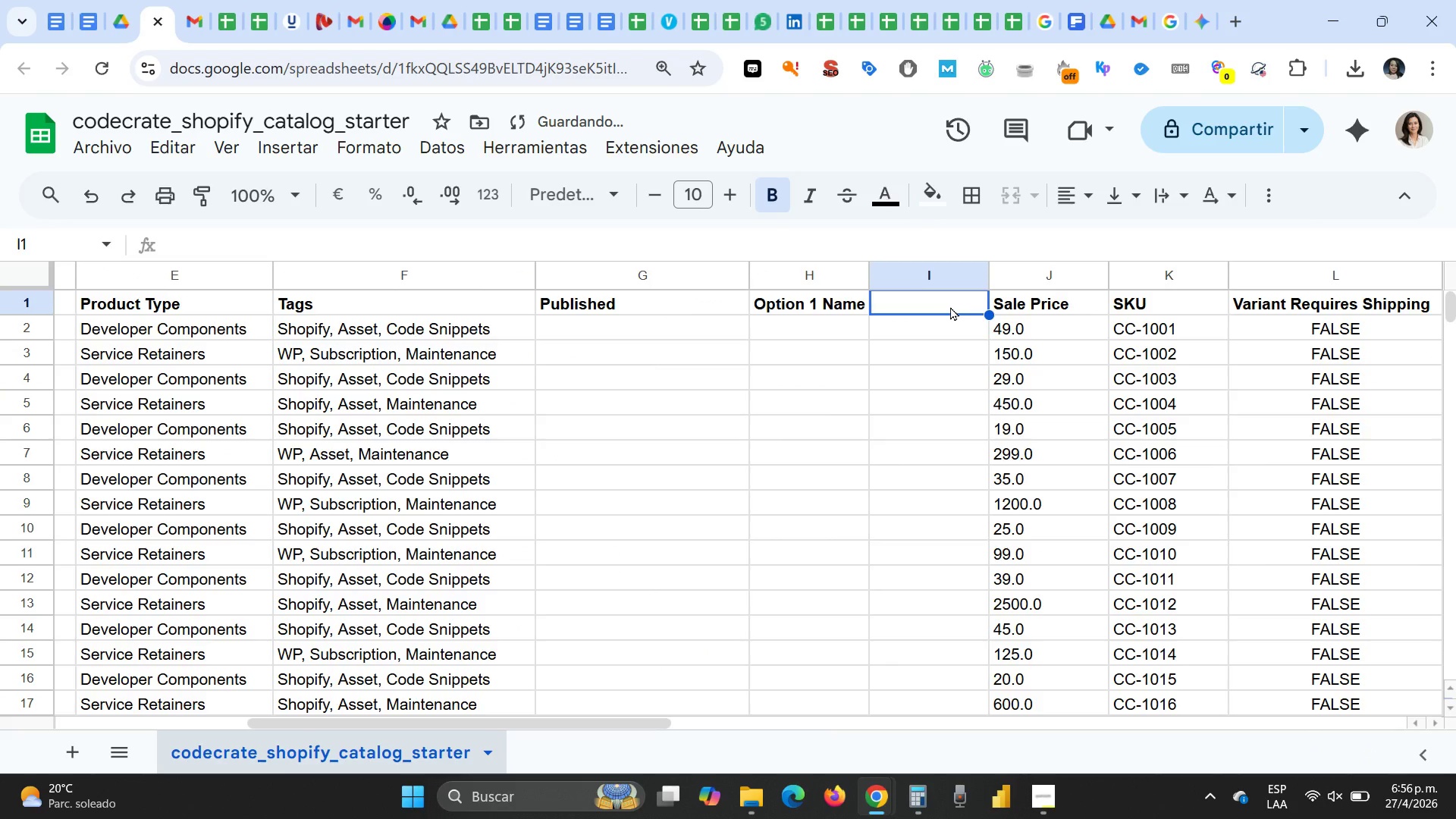 
type(Option 1 Value)
 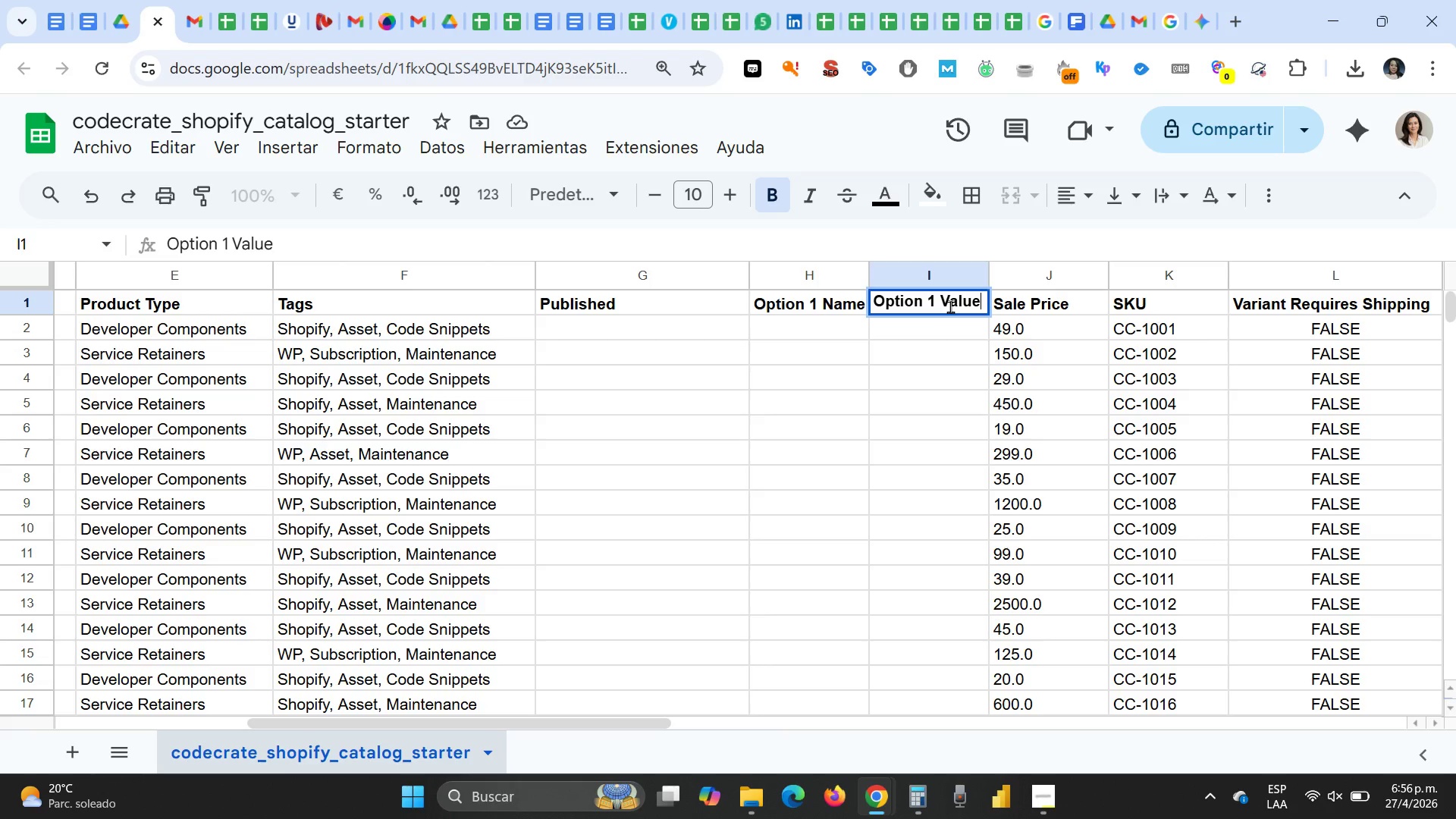 
key(Enter)
 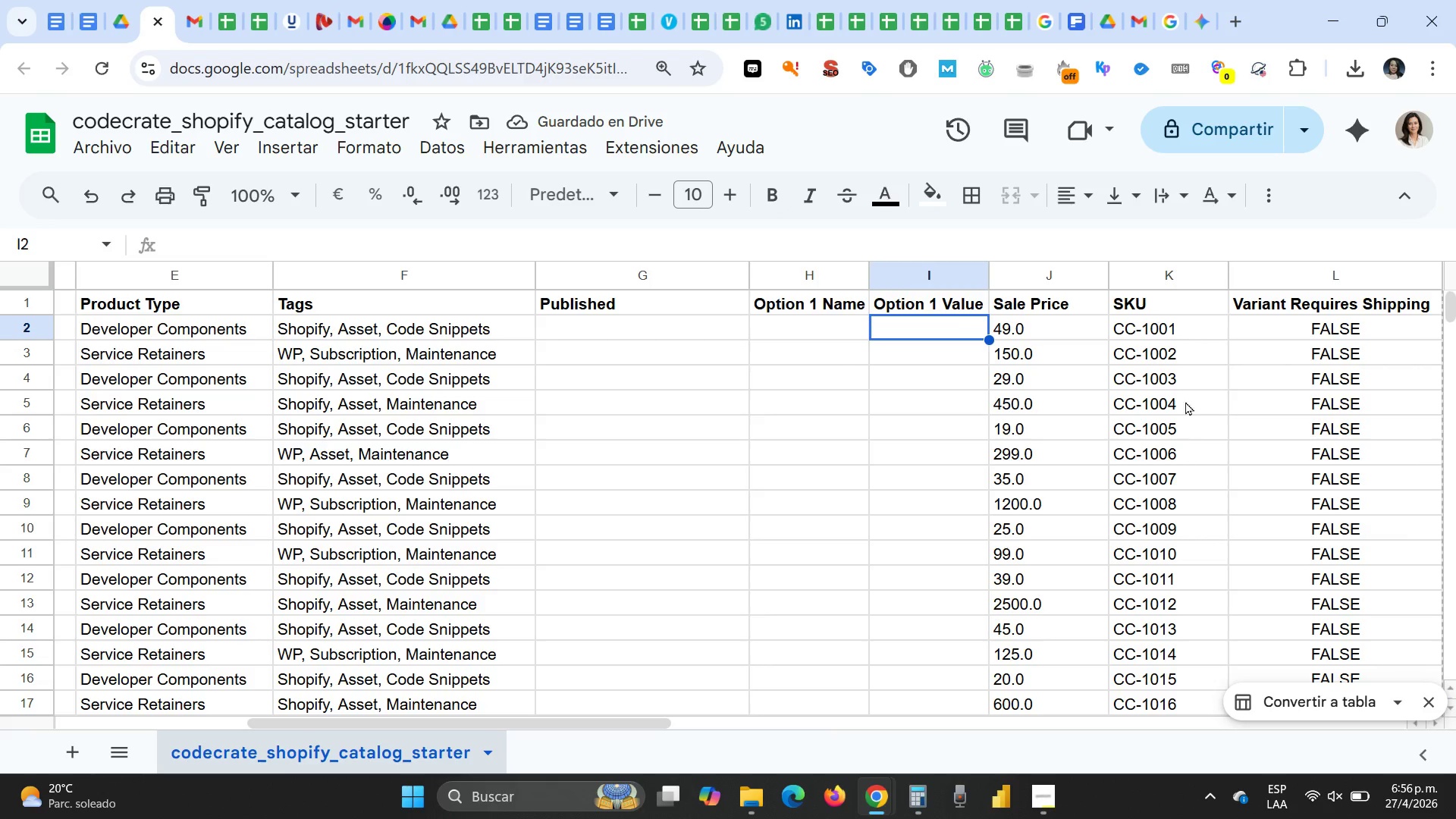 
left_click_drag(start_coordinate=[1160, 271], to_coordinate=[1065, 271])
 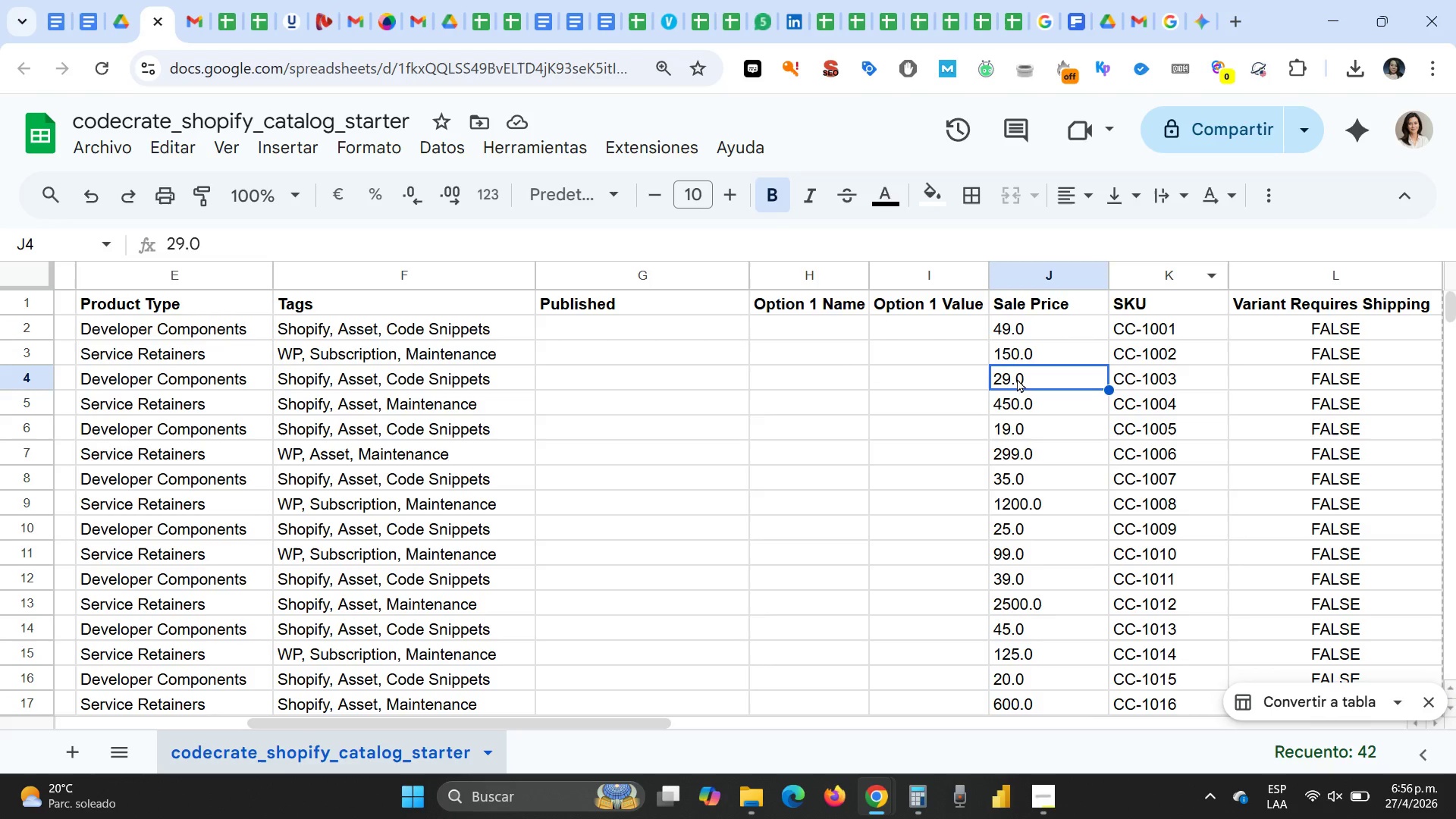 
left_click([1015, 378])
 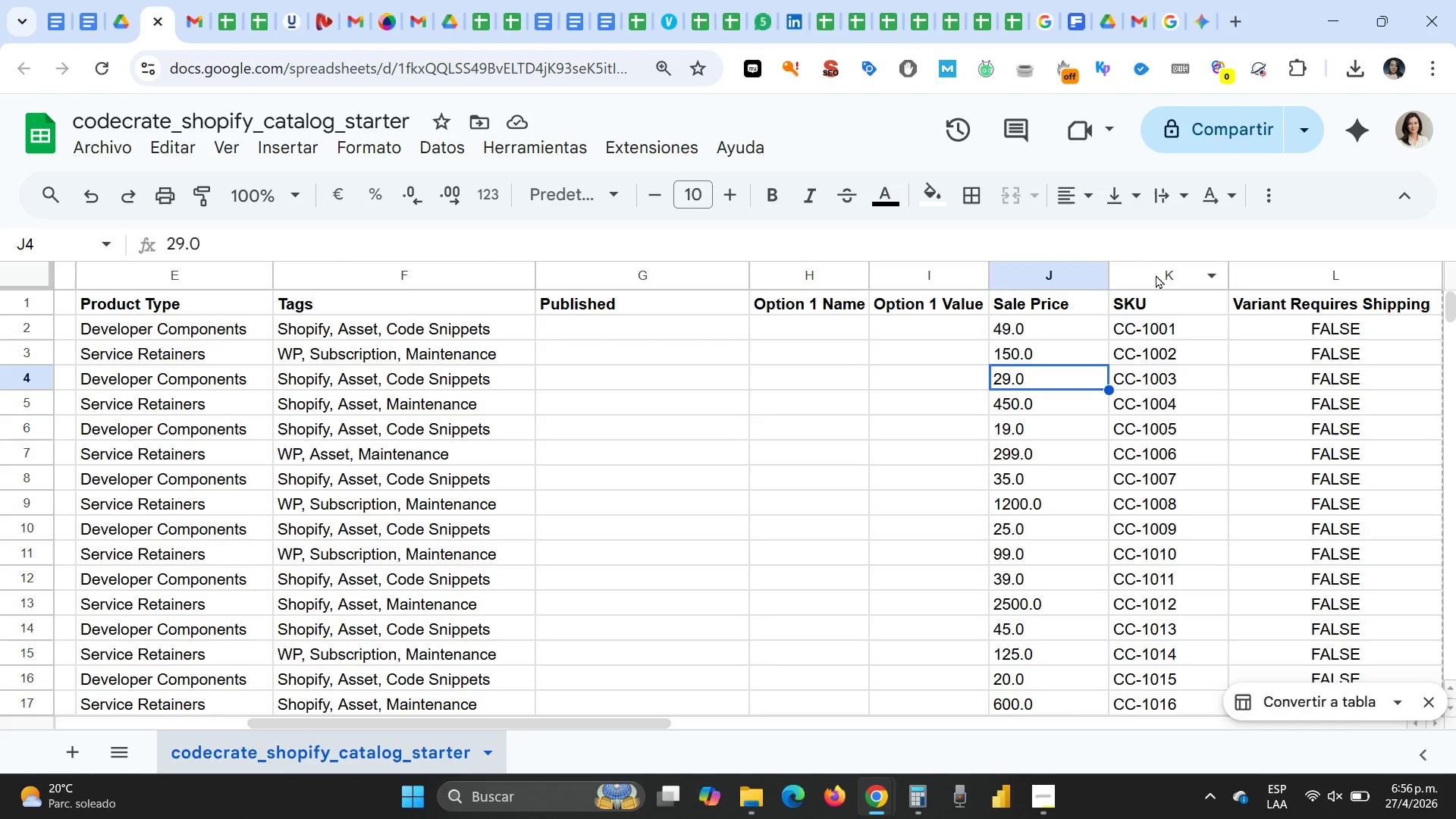 
left_click([1157, 275])
 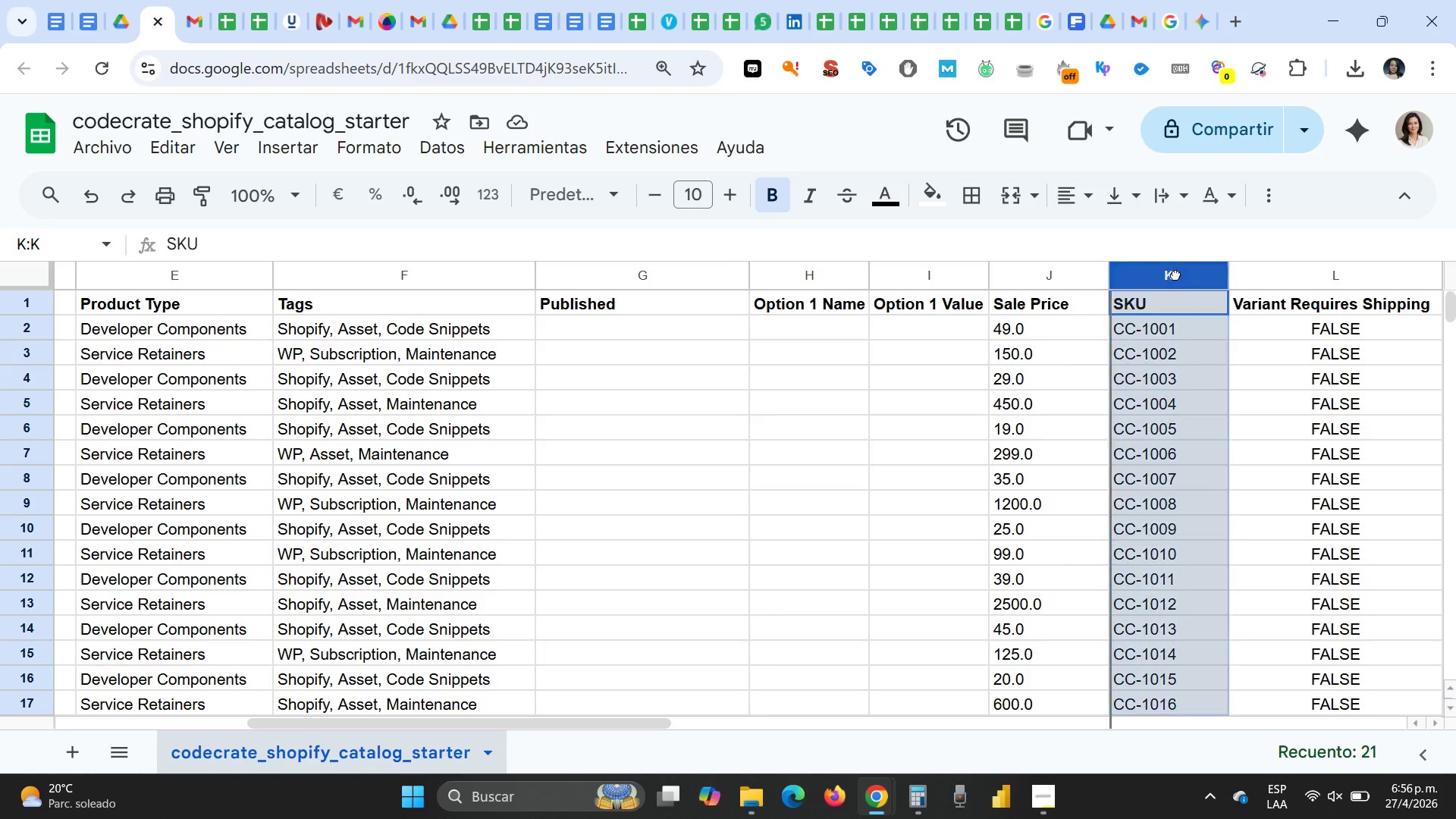 
left_click_drag(start_coordinate=[1175, 275], to_coordinate=[1073, 274])
 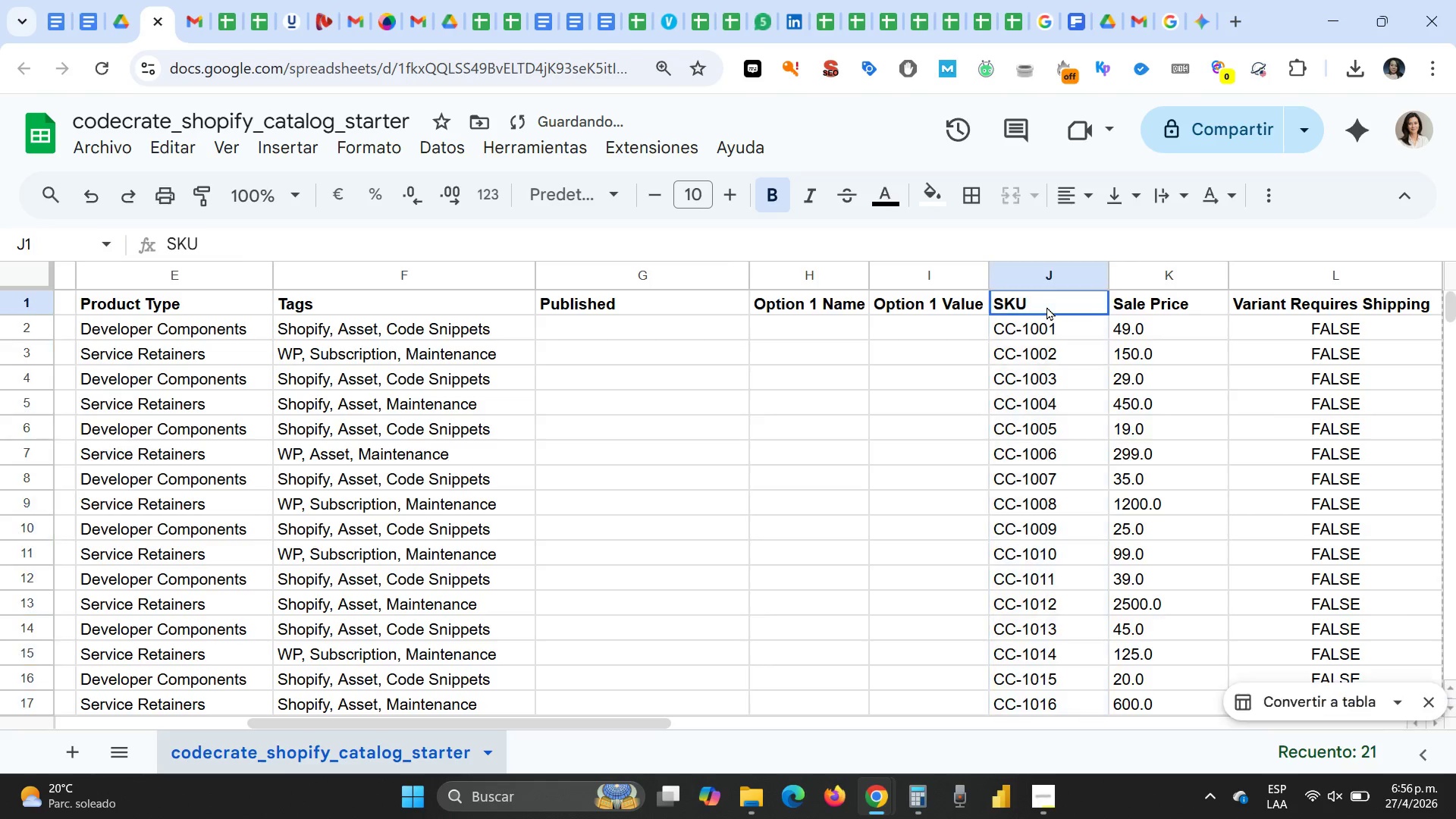 
double_click([1046, 306])
 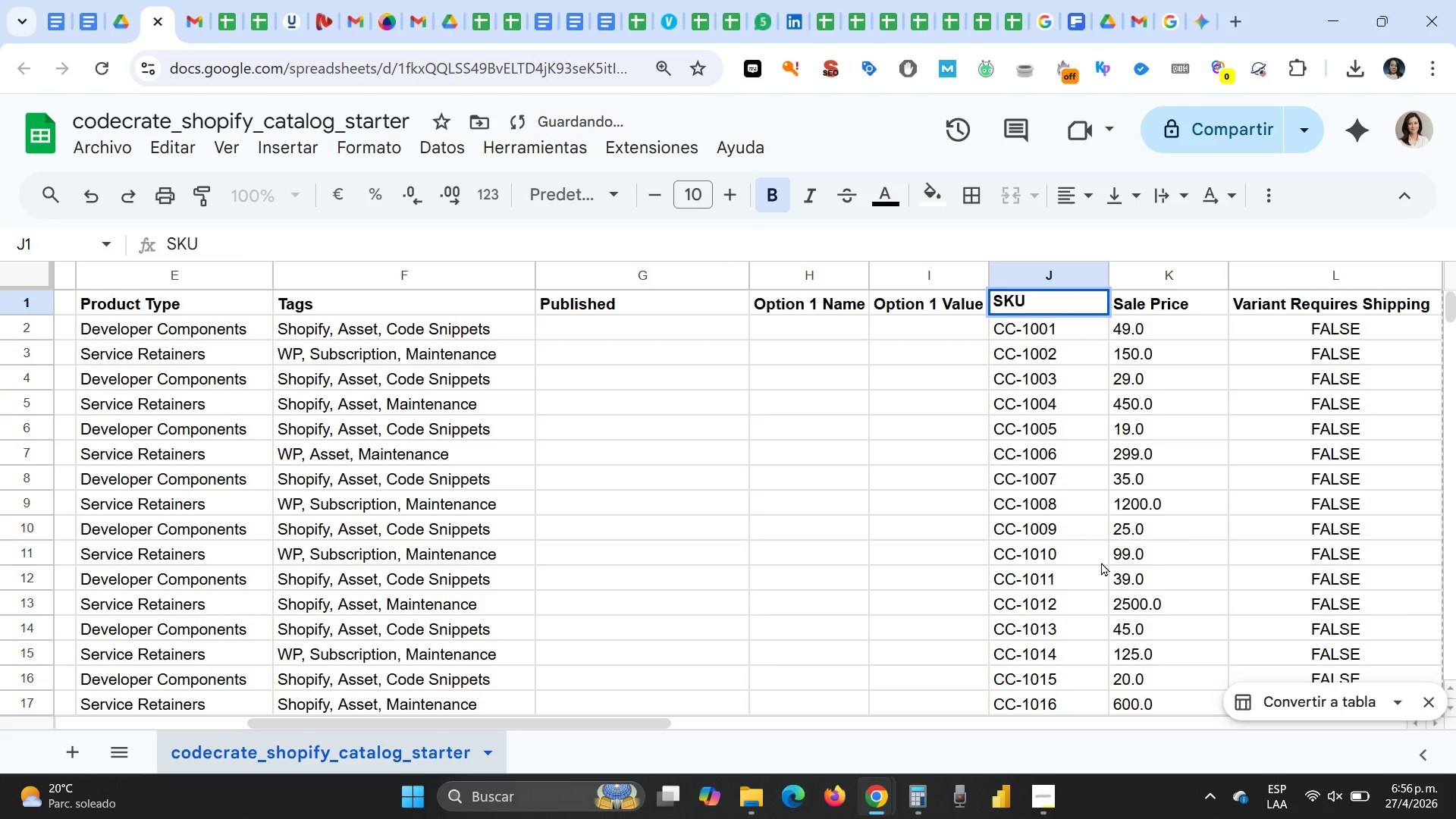 
type([Home]Variant )
 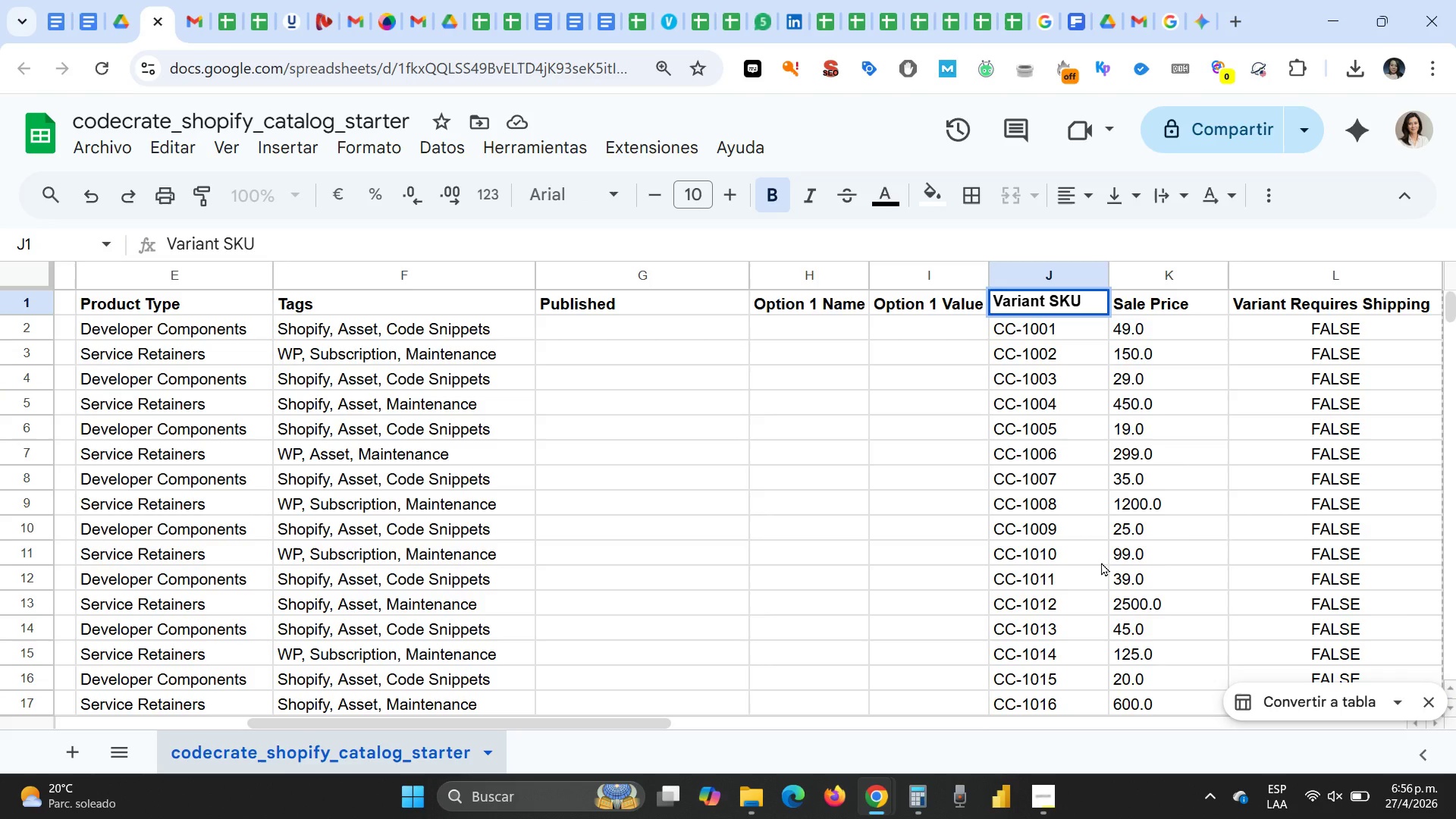 
key(Enter)
 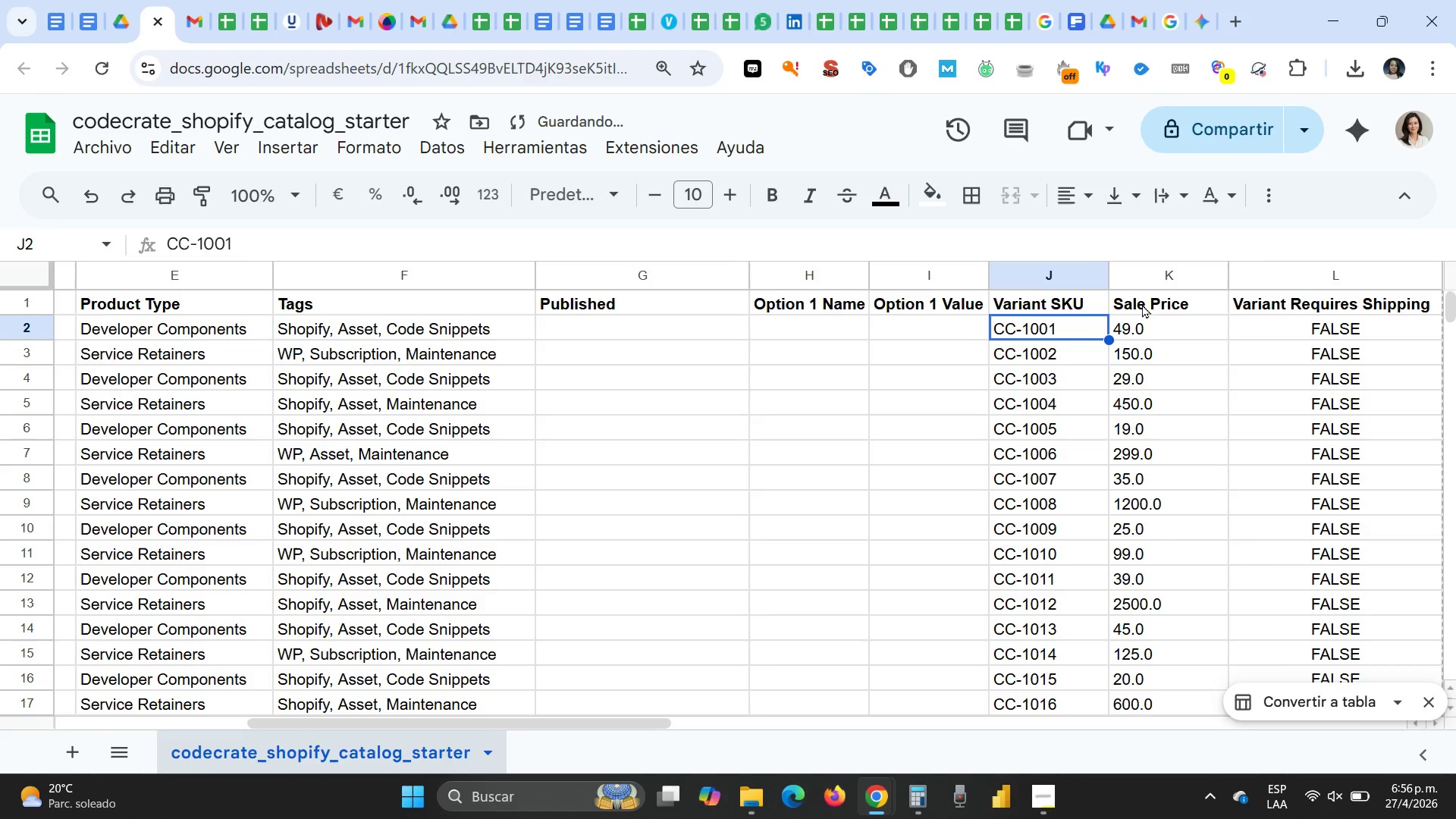 
left_click([1131, 303])
 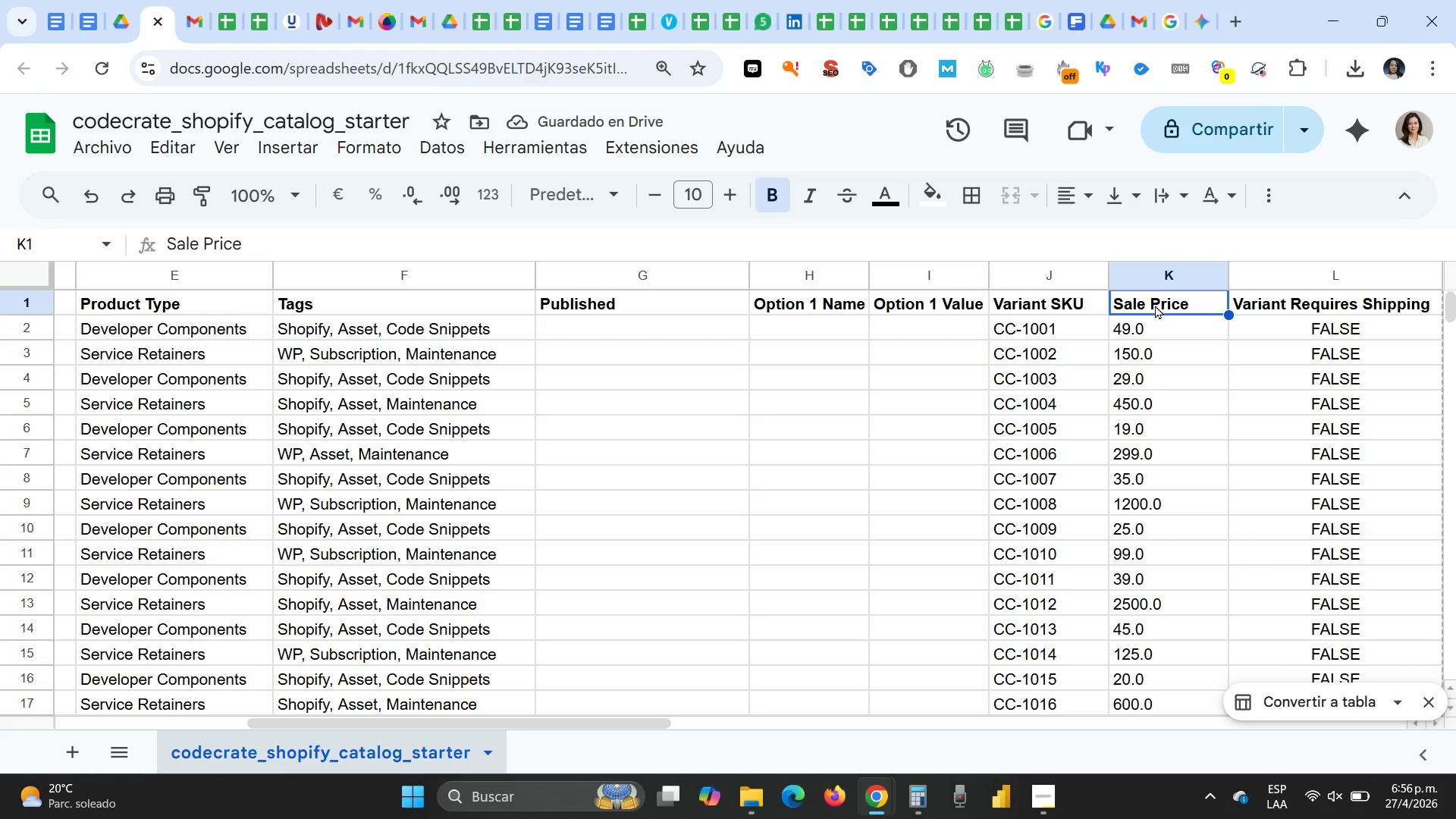 
double_click([1155, 305])
 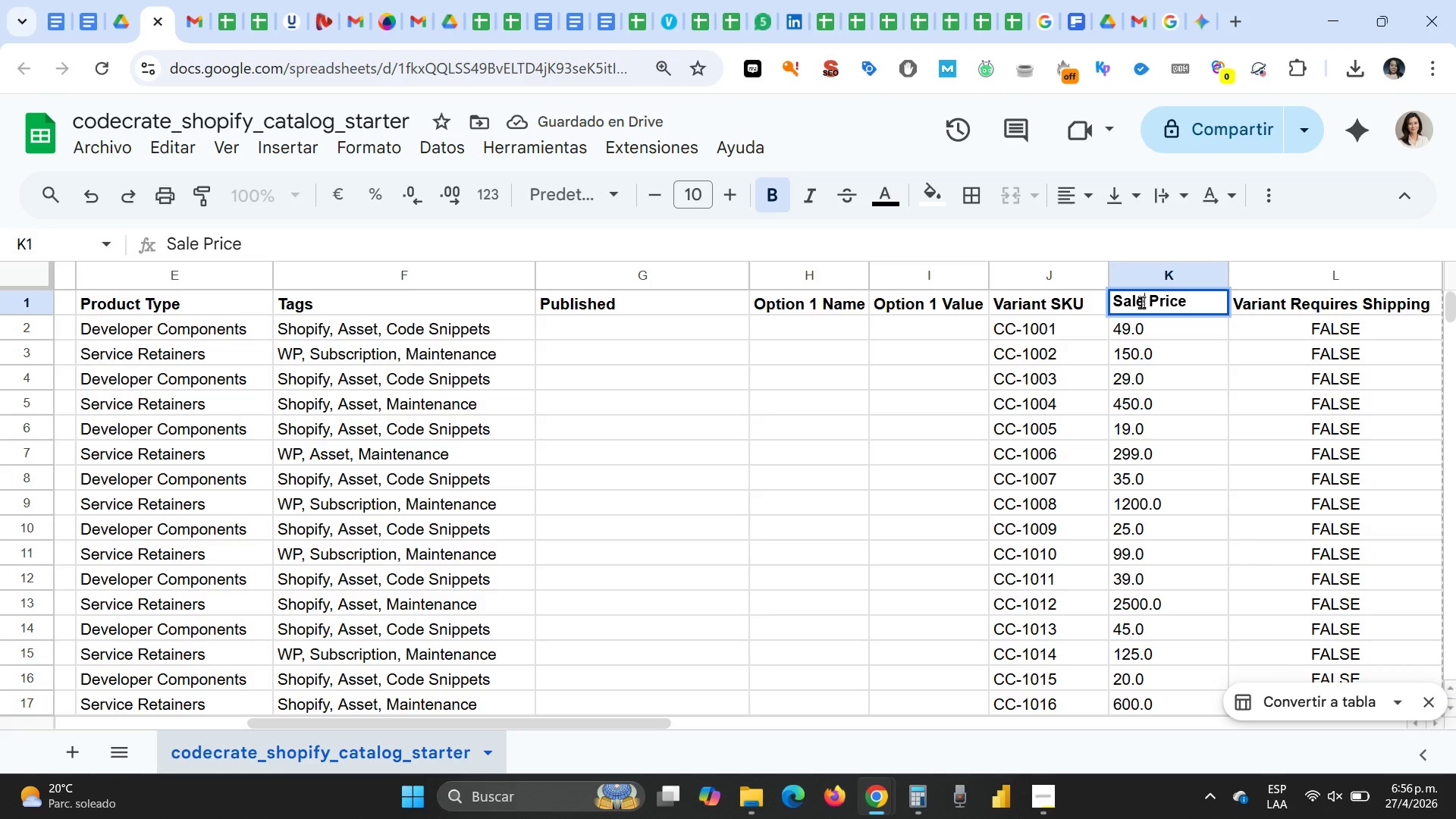 
triple_click([1141, 302])
 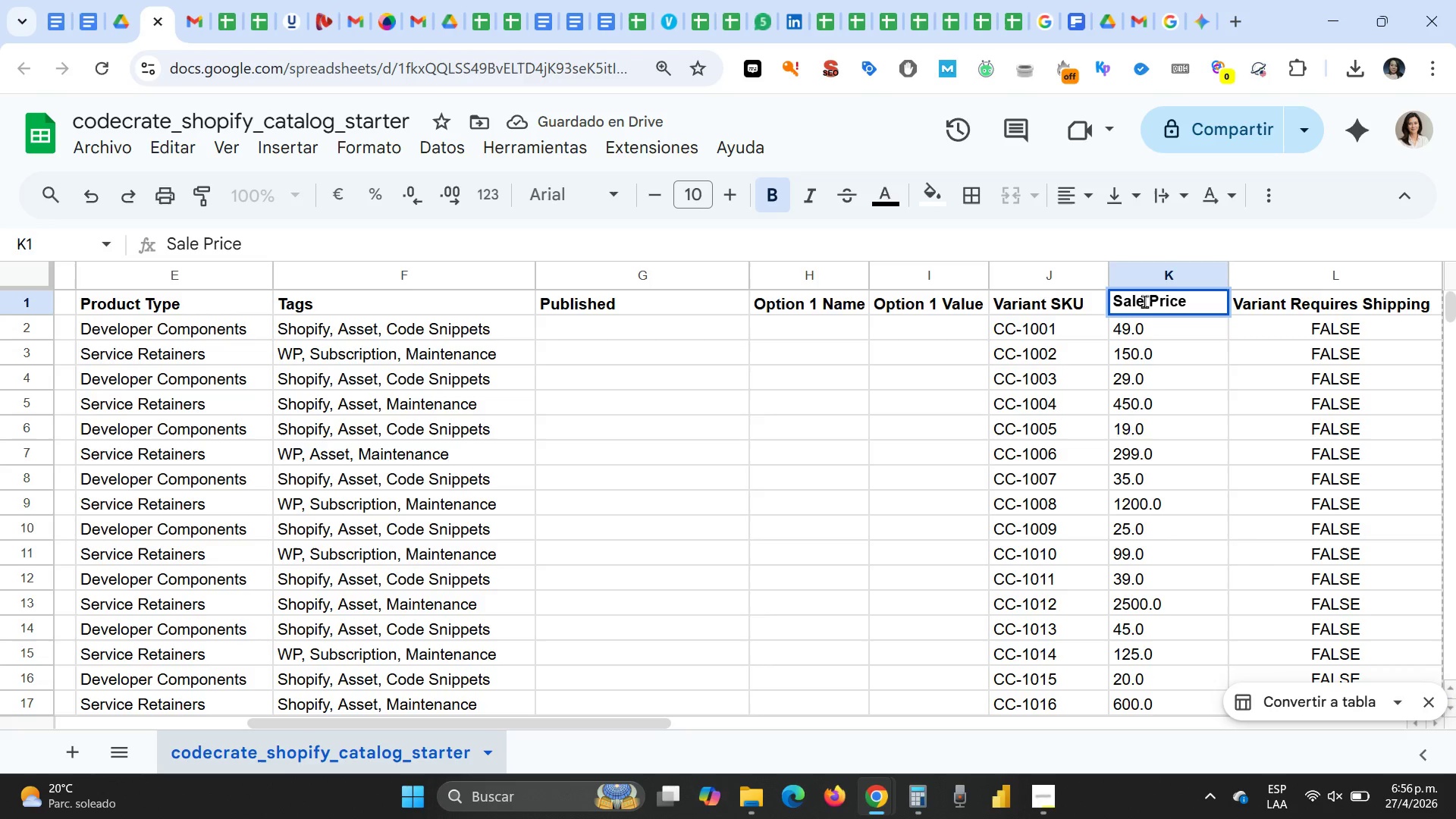 
left_click_drag(start_coordinate=[1144, 301], to_coordinate=[1084, 301])
 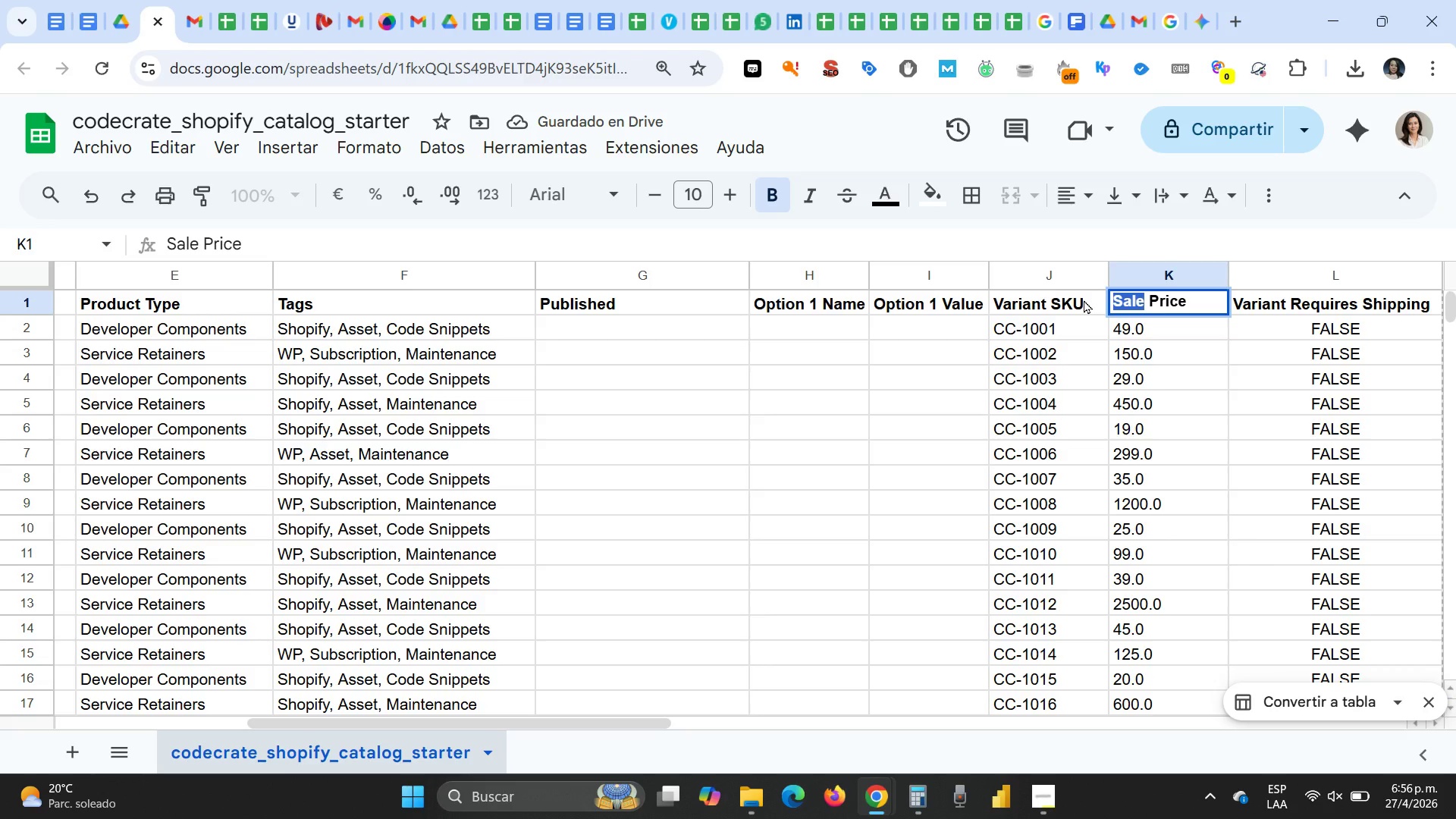 
type(Variant)
 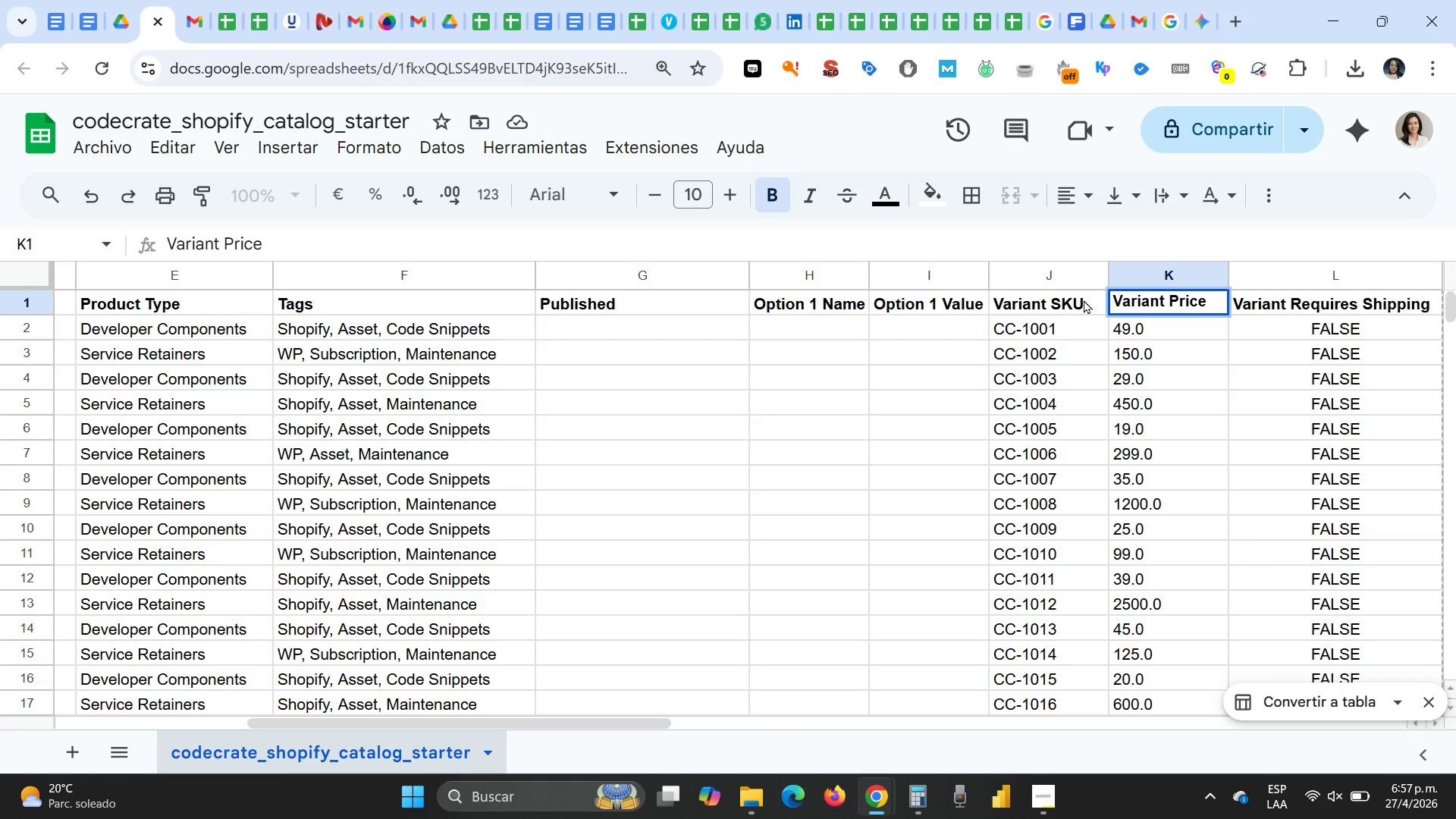 
key(Enter)
 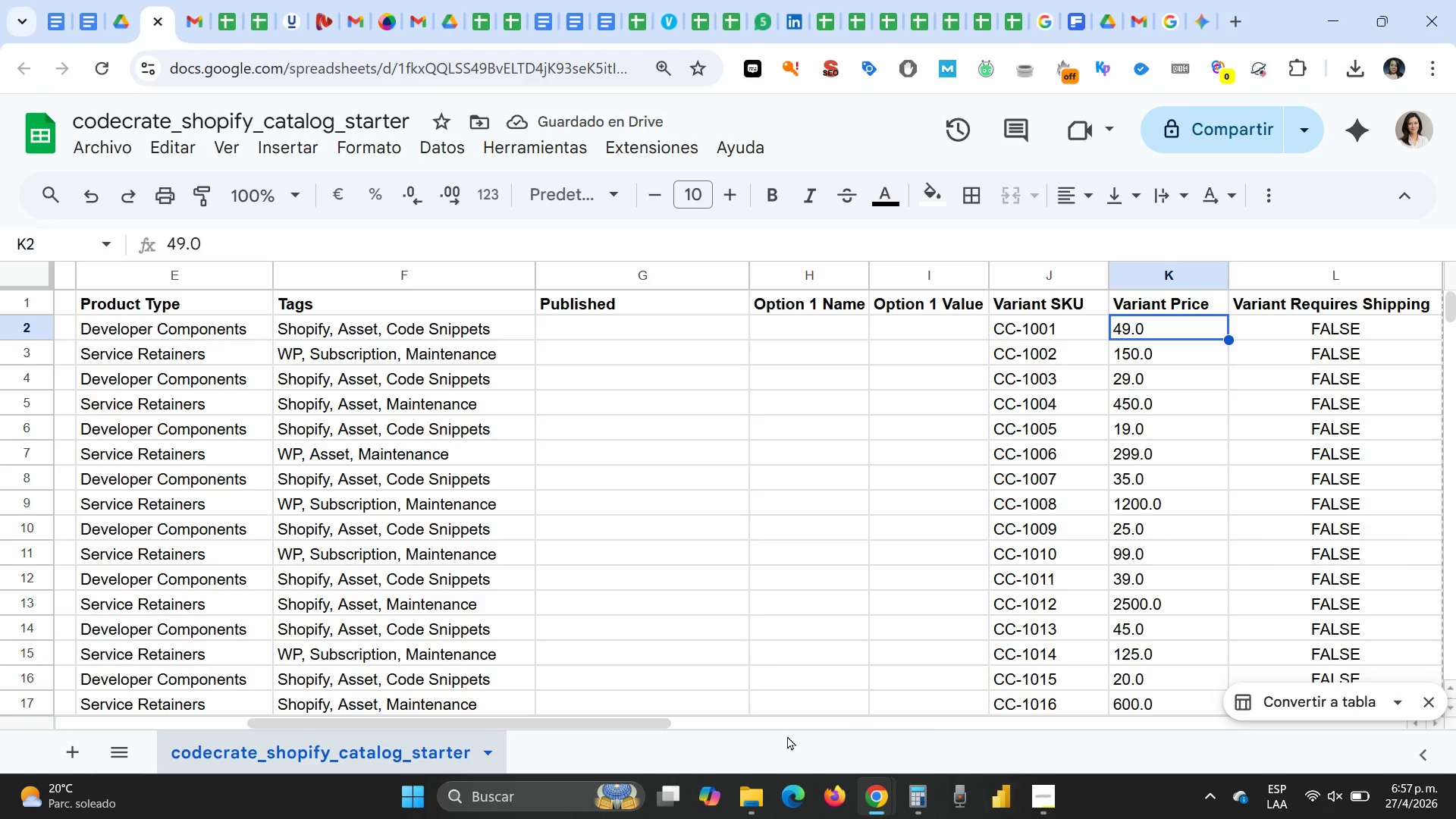 
left_click_drag(start_coordinate=[661, 722], to_coordinate=[796, 737])
 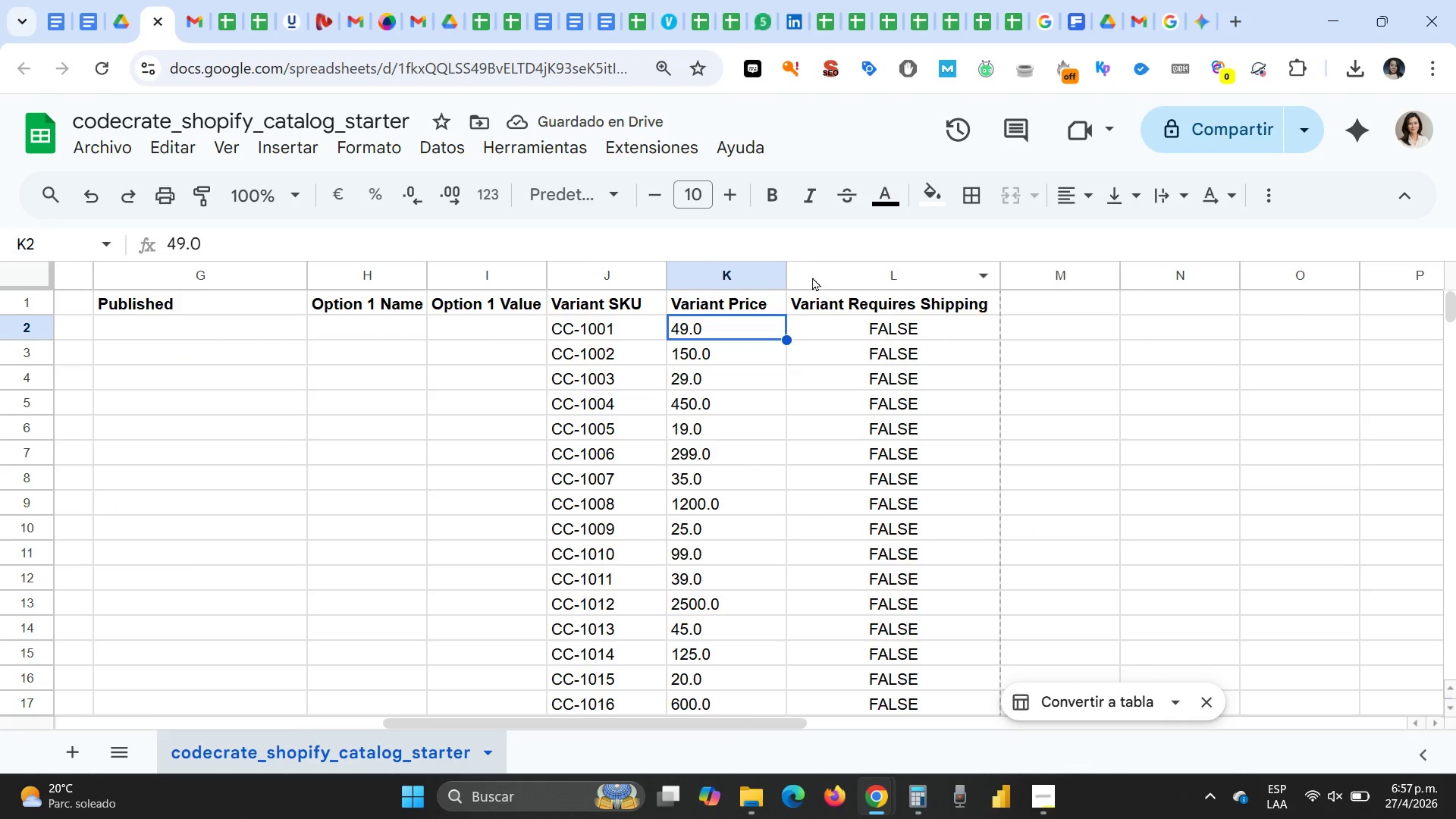 
left_click([812, 277])
 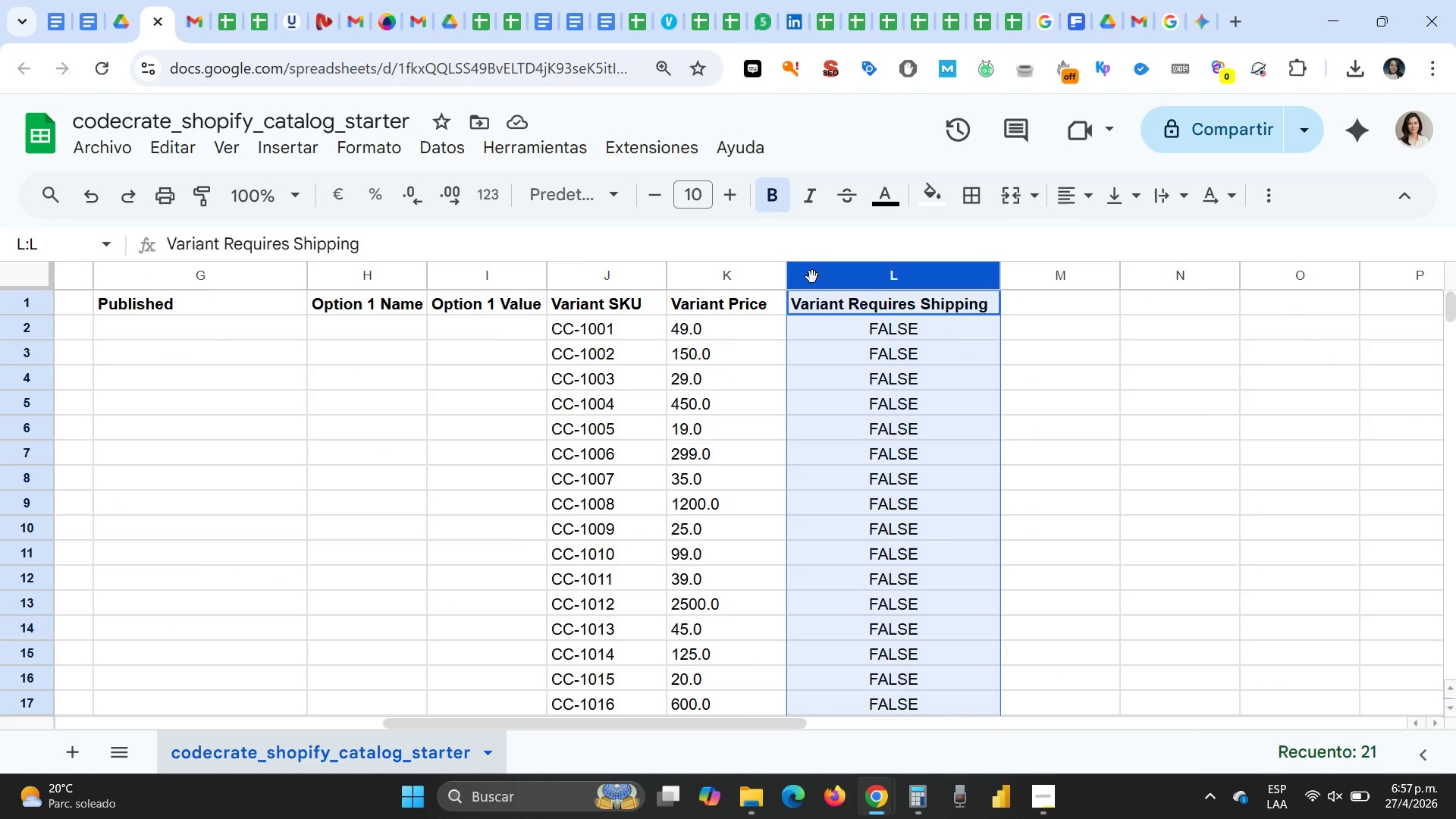 
right_click([812, 277])
 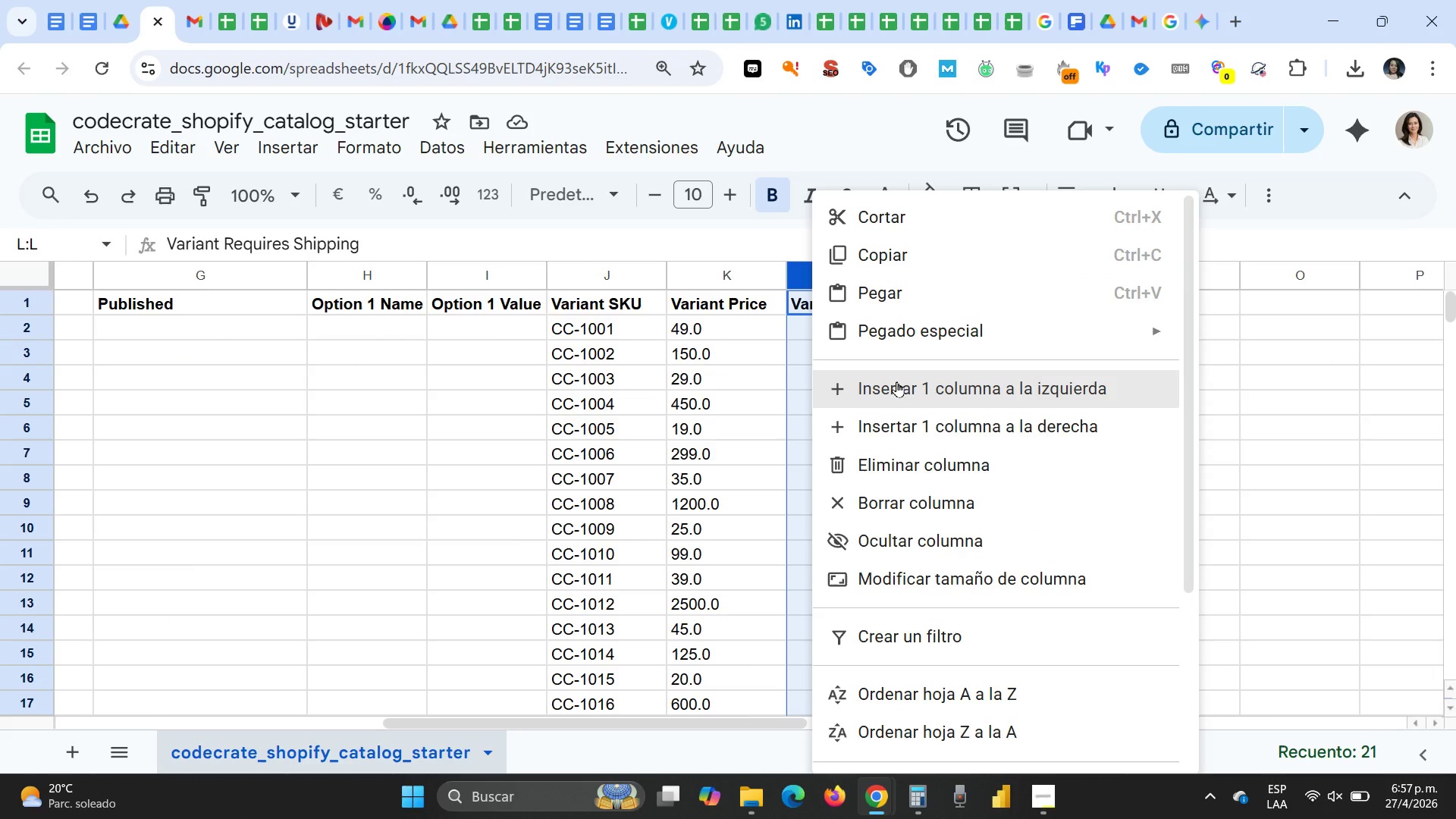 
left_click([899, 387])
 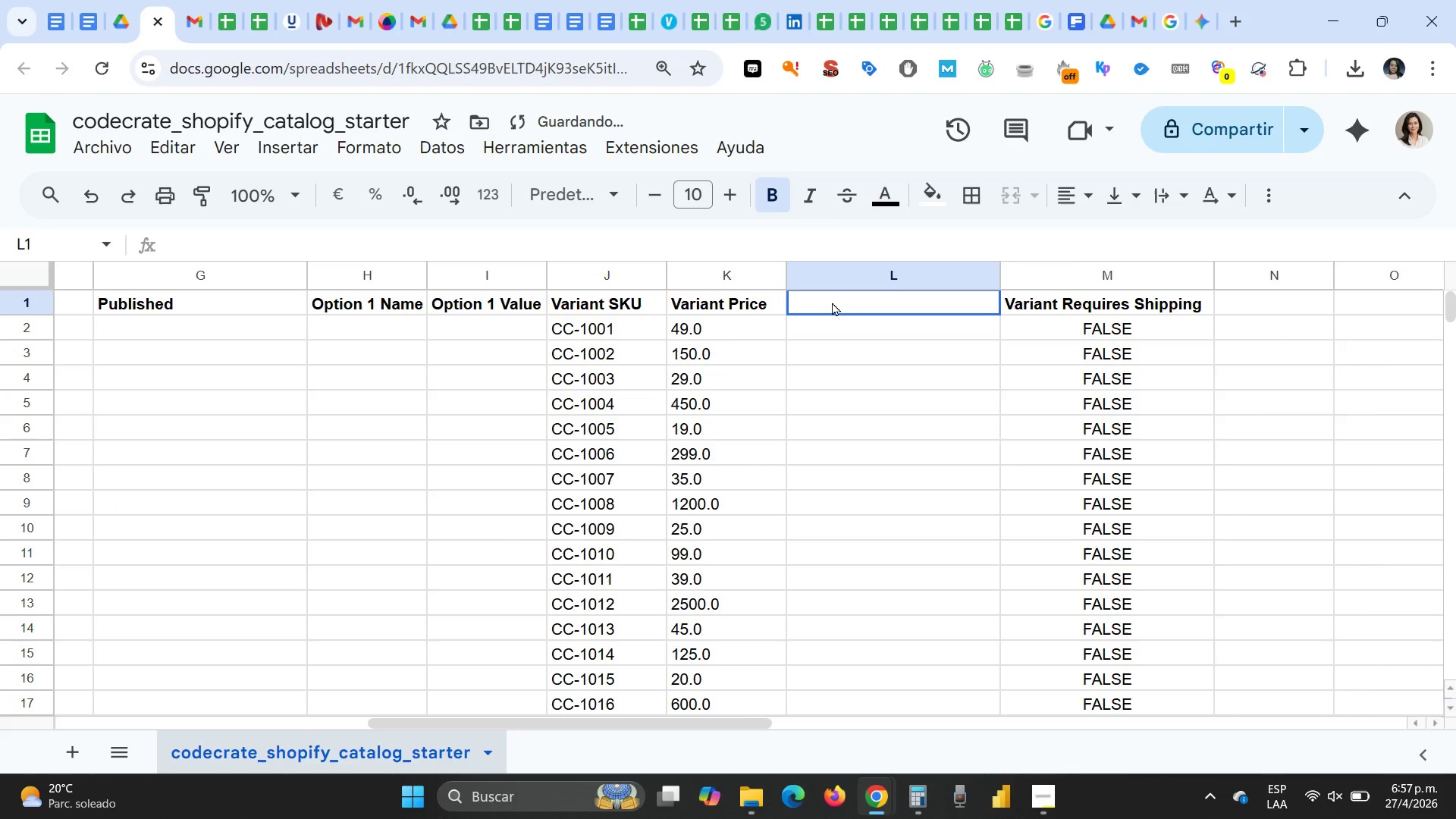 
left_click([832, 302])
 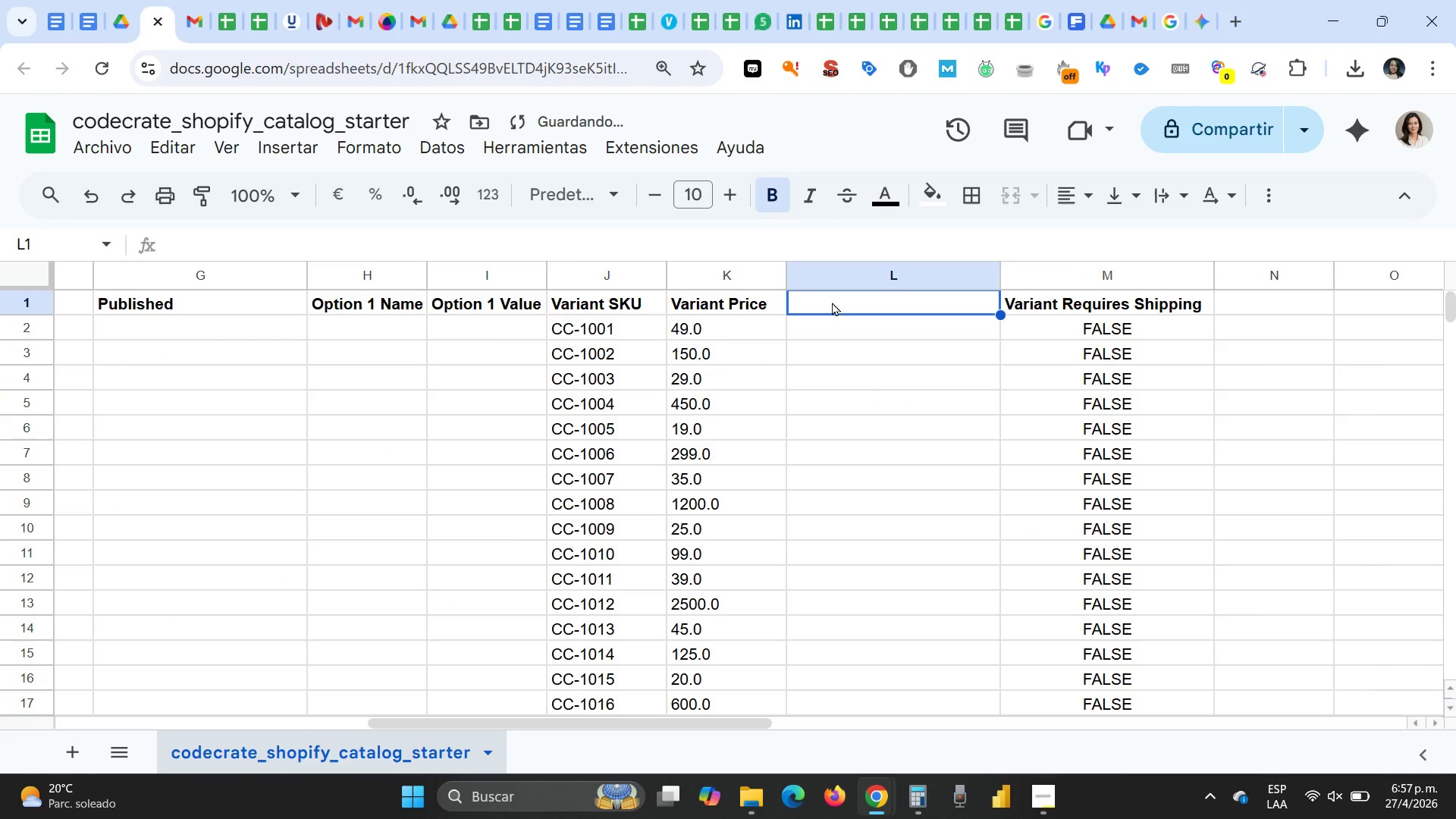 
type(Variant Grams)
 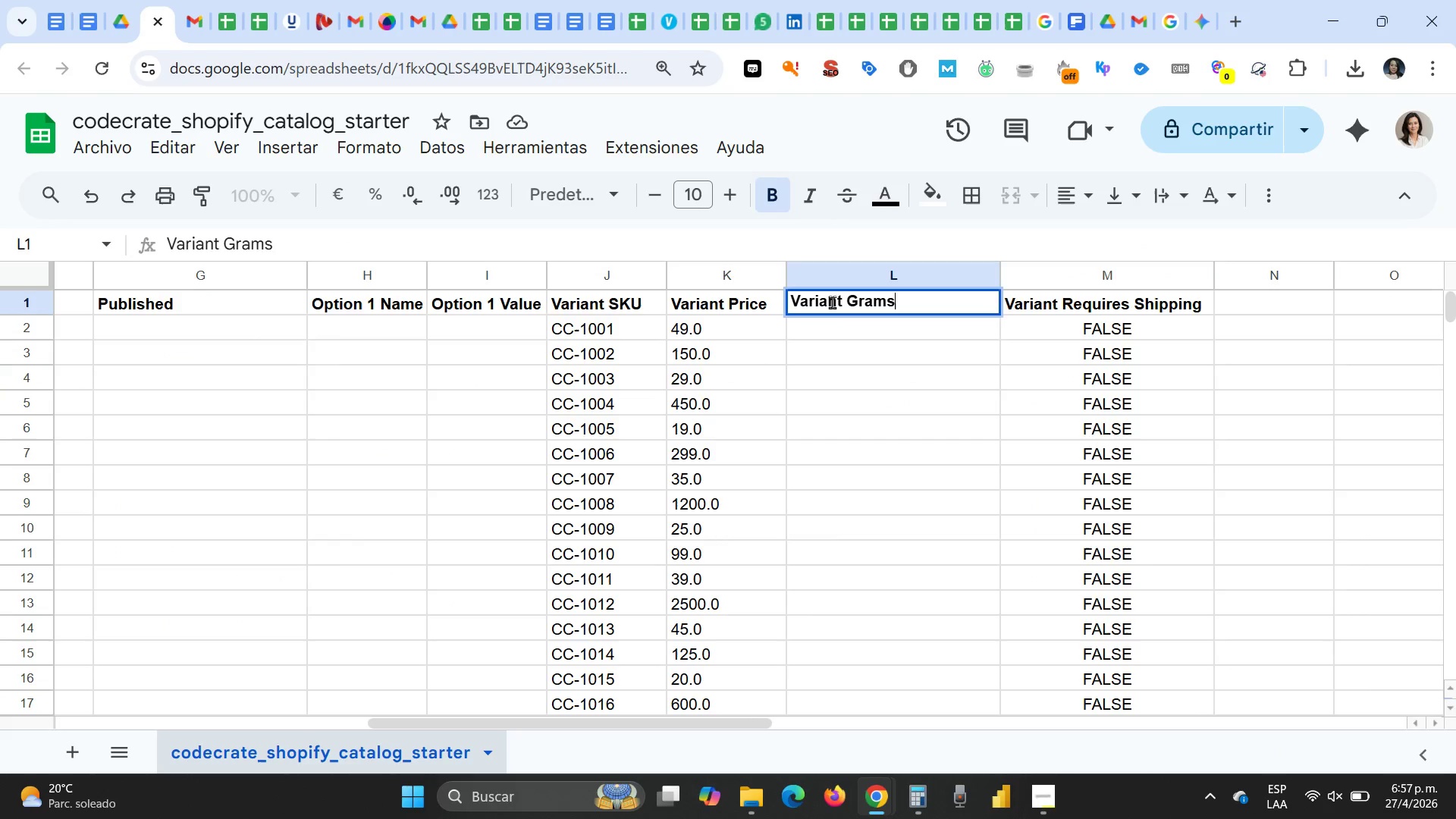 
key(Enter)
 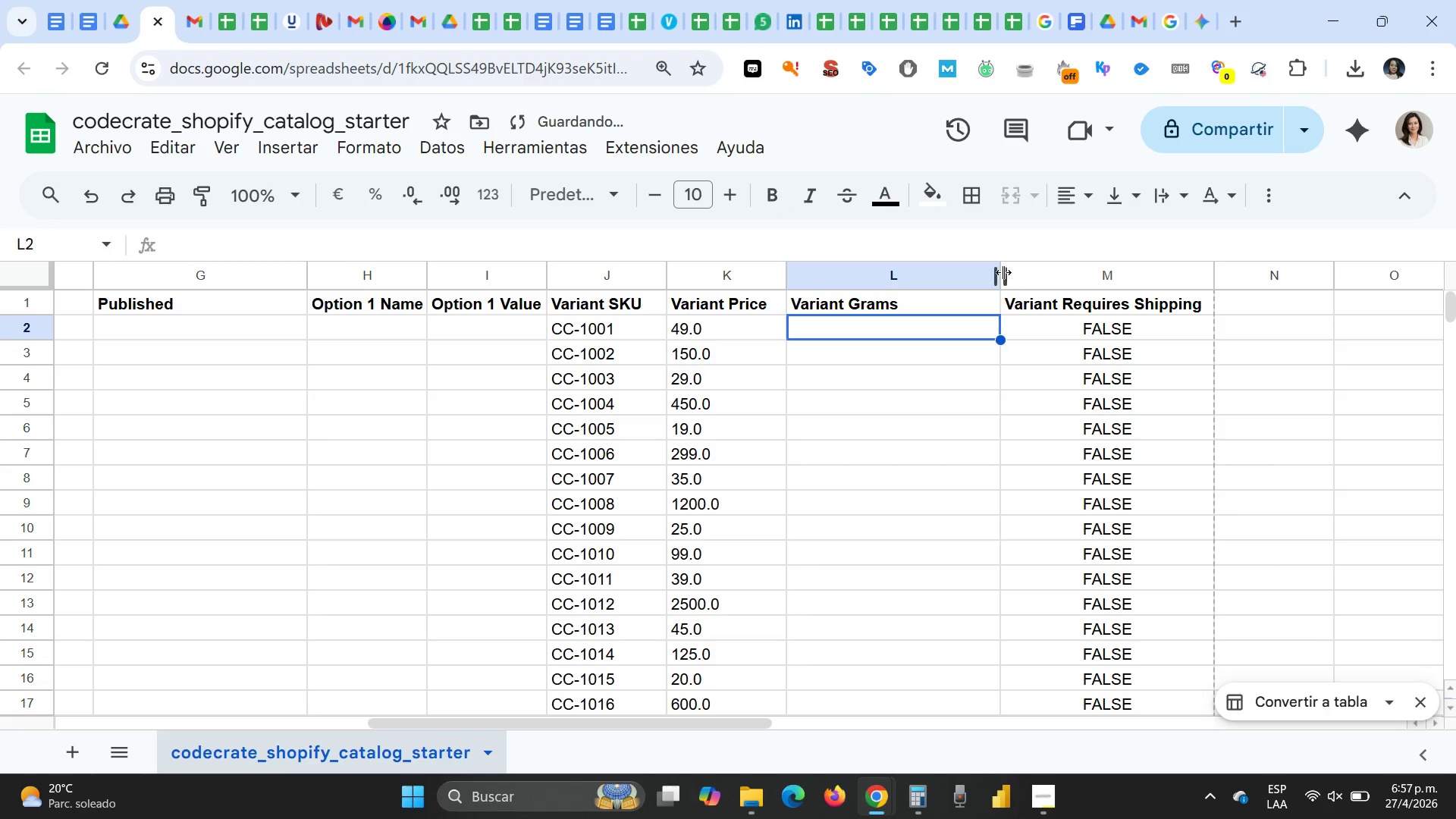 
left_click_drag(start_coordinate=[1003, 272], to_coordinate=[914, 290])
 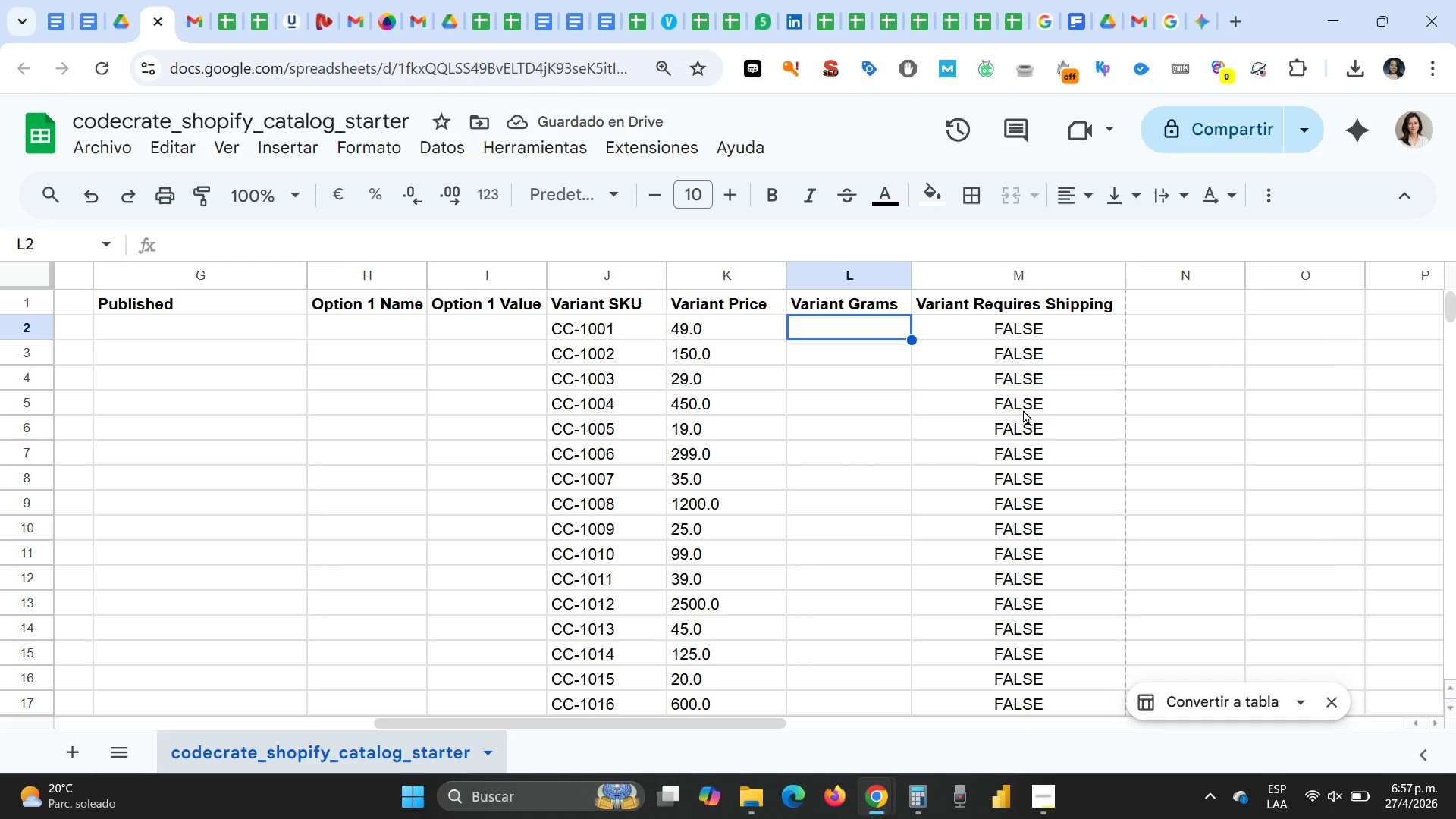 
wait(8.86)
 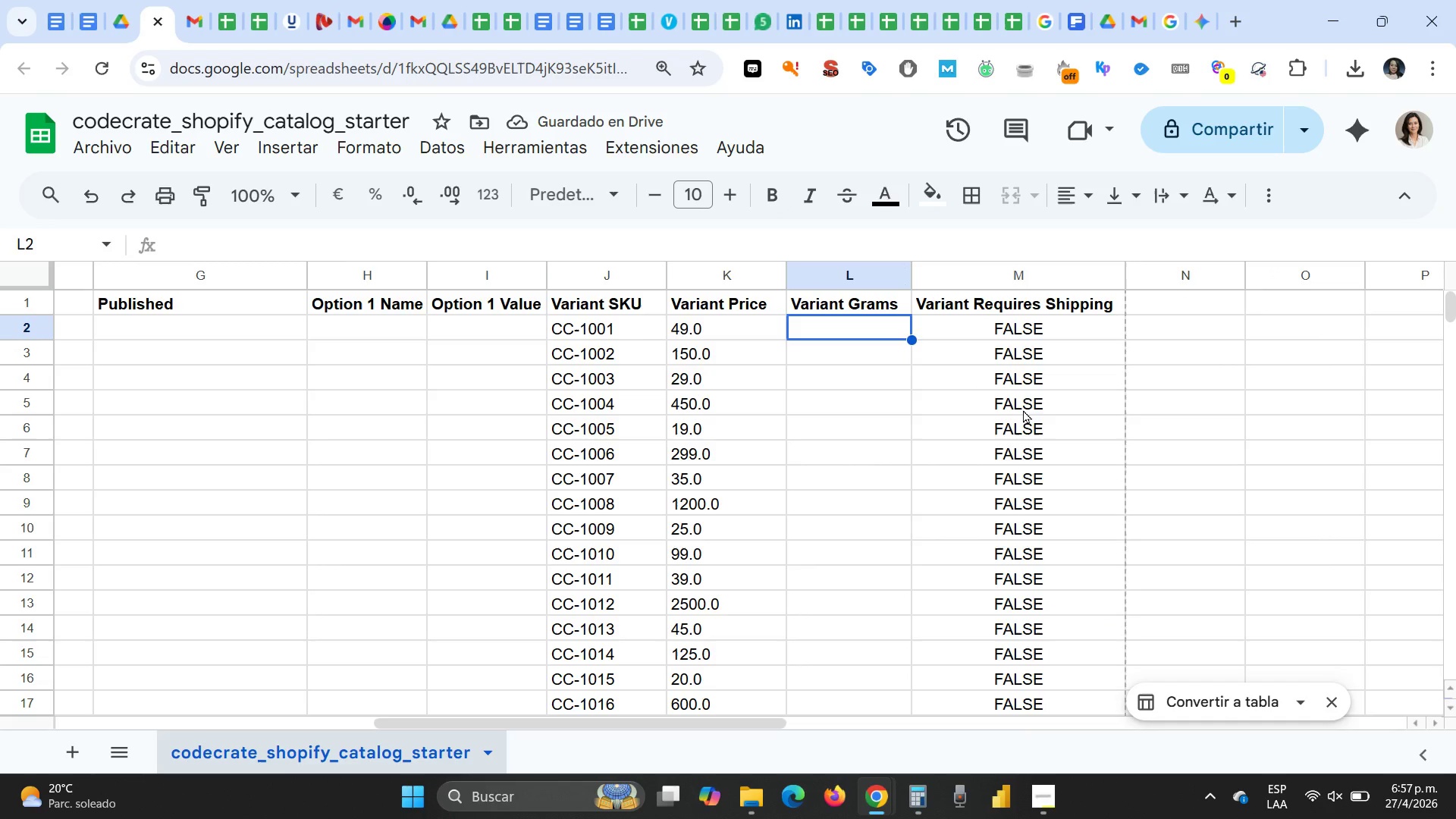 
left_click([992, 271])
 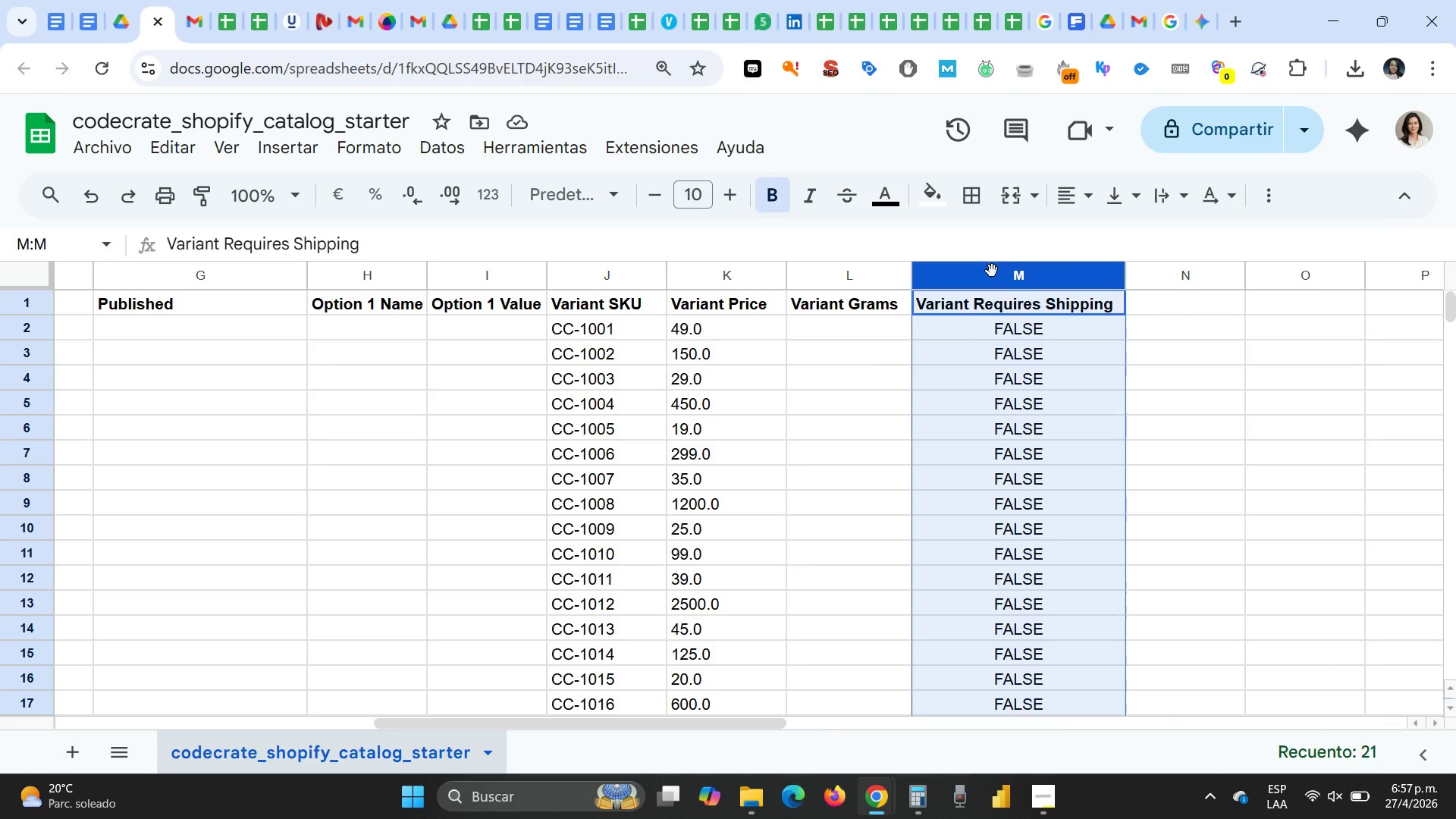 
right_click([992, 271])
 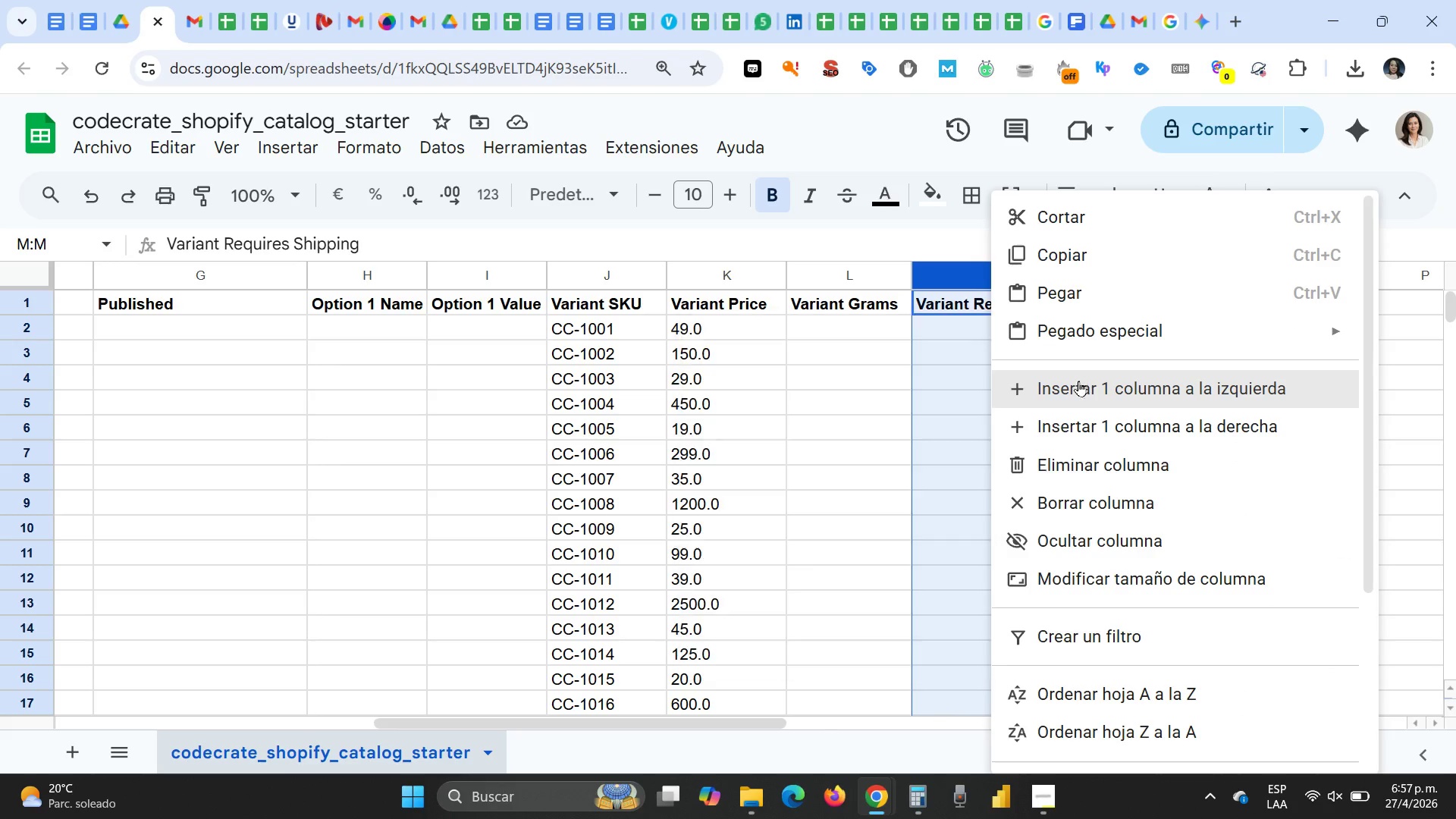 
left_click([1078, 387])
 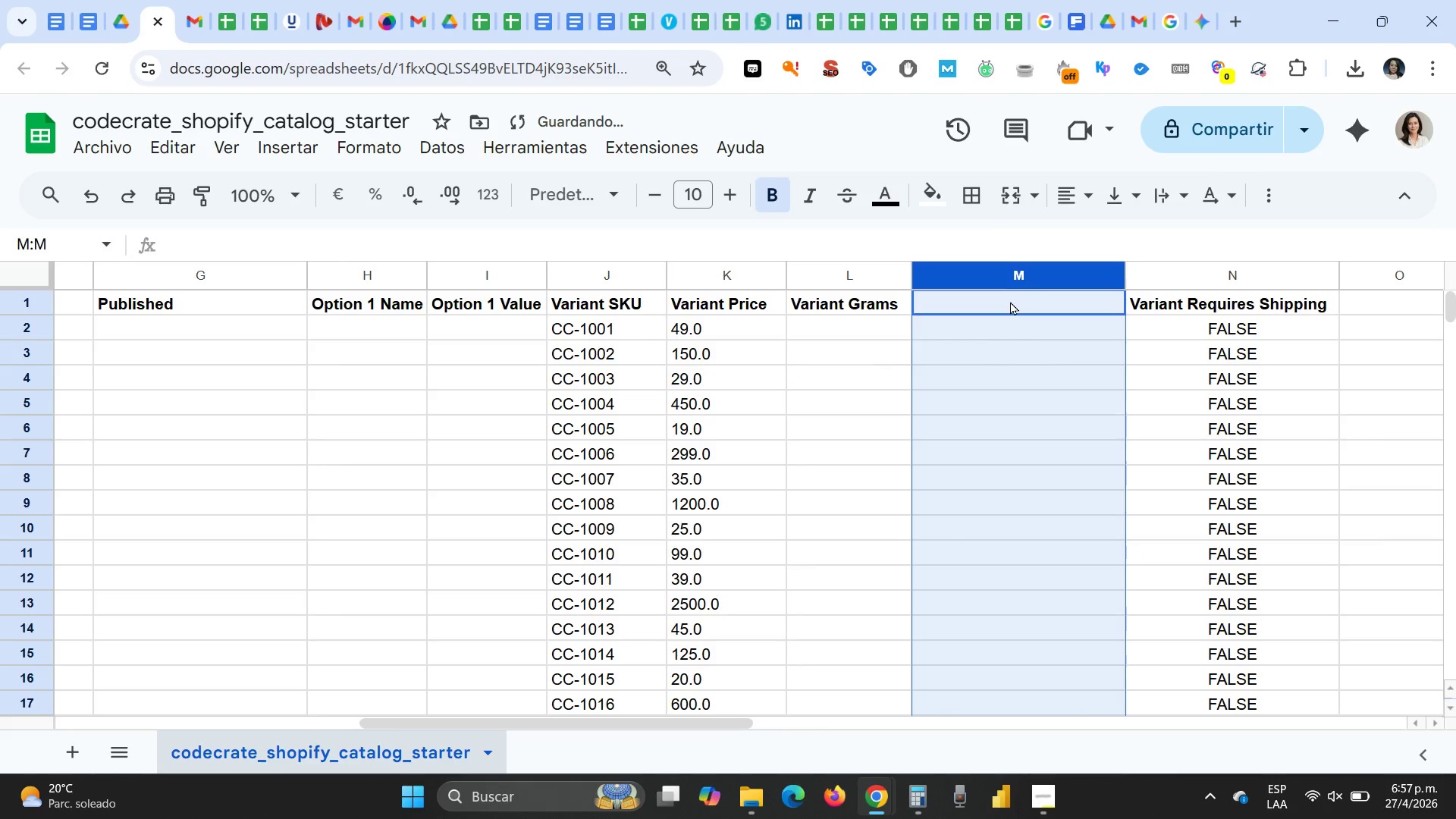 
left_click([1010, 298])
 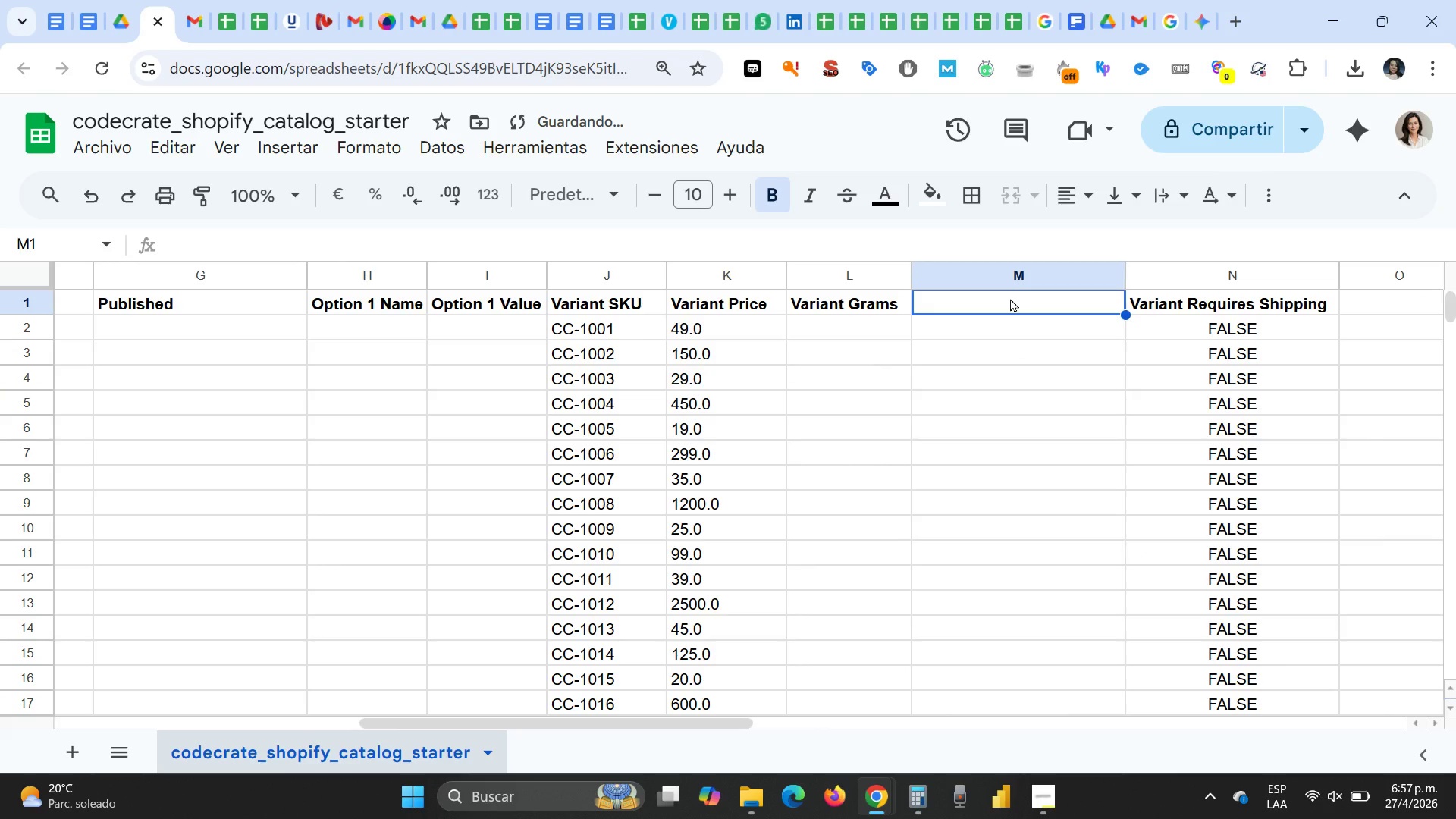 
type(Variant Inventory)
 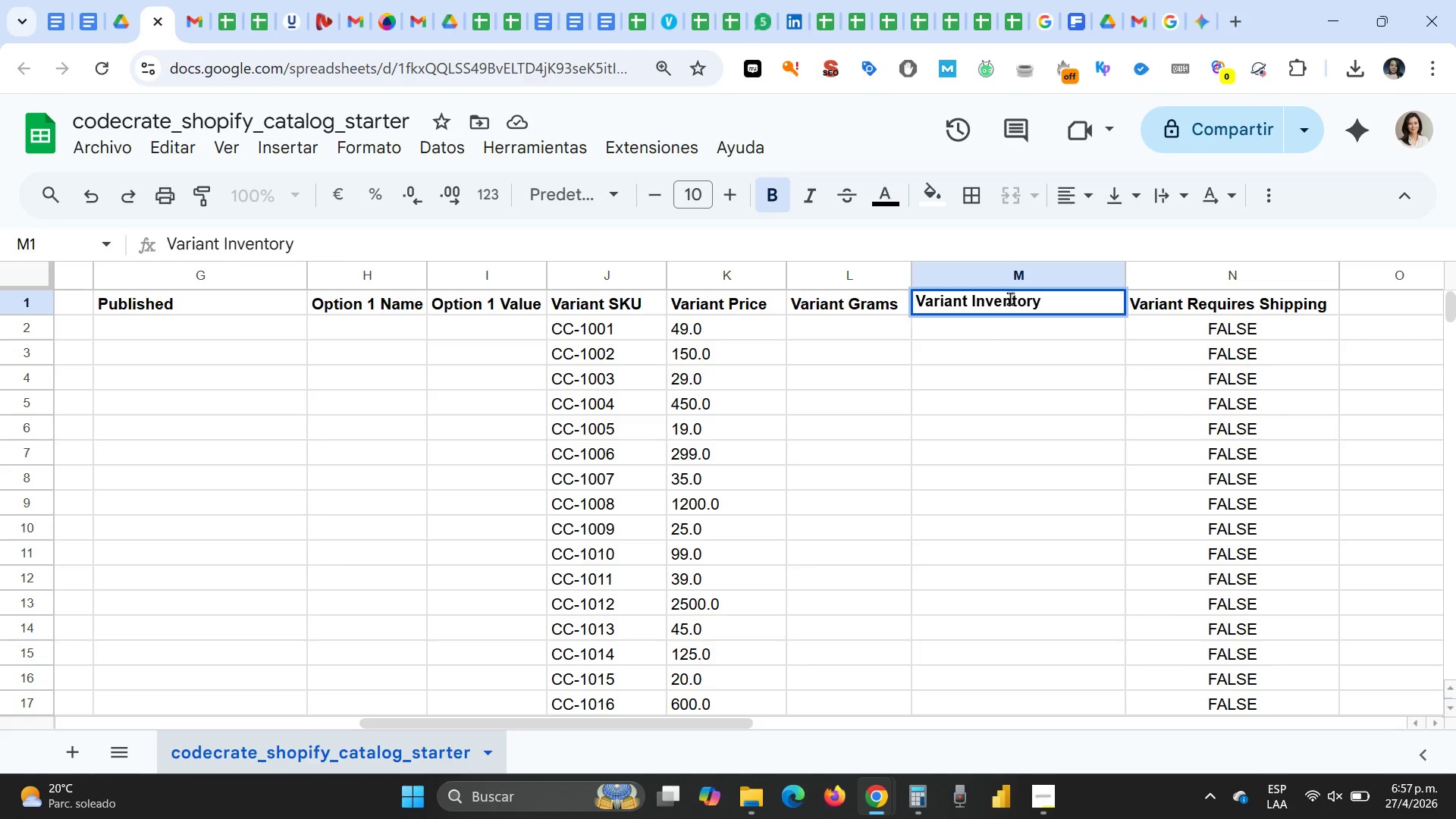 
key(Enter)
 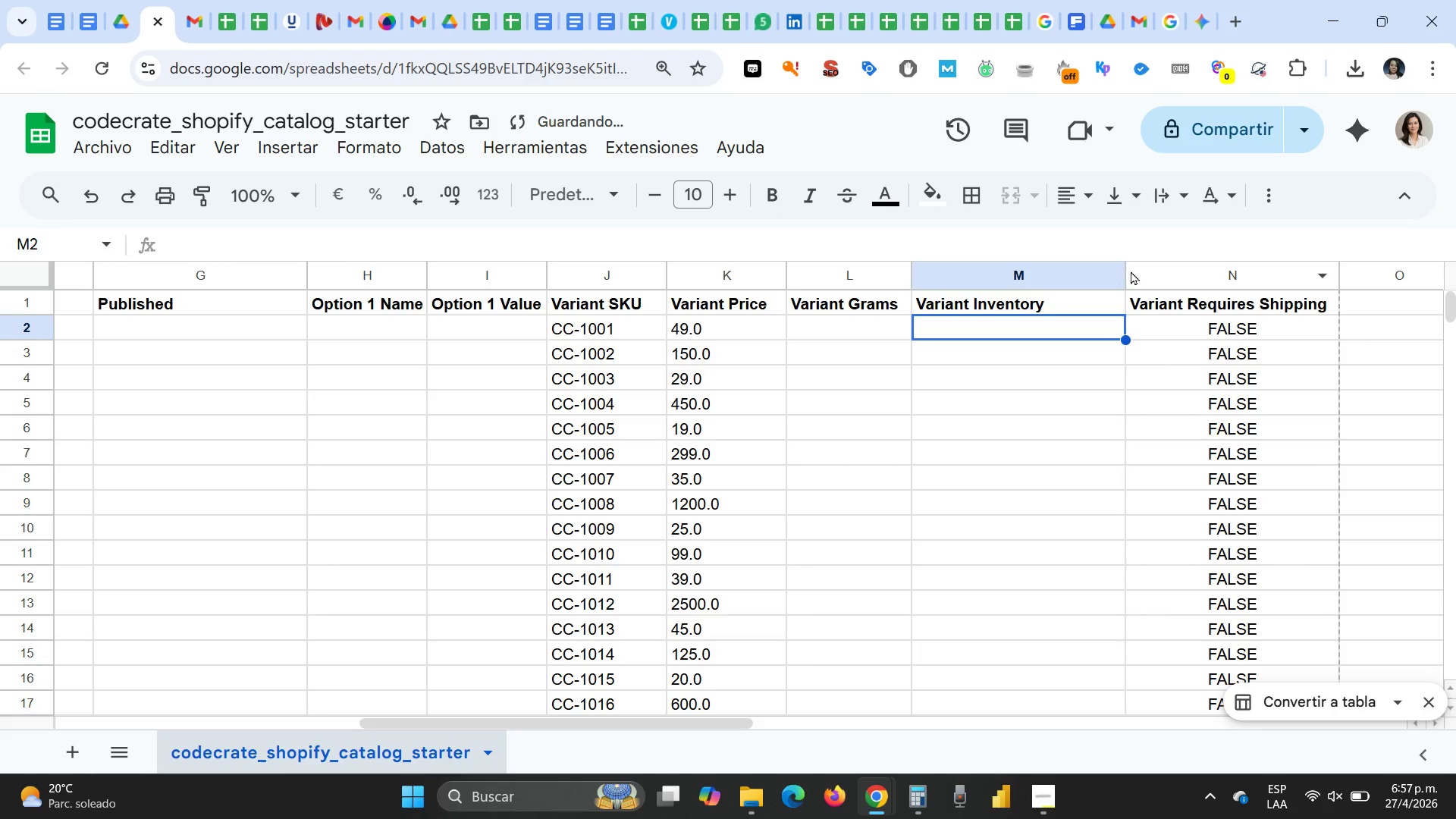 
left_click_drag(start_coordinate=[1123, 267], to_coordinate=[1059, 286])
 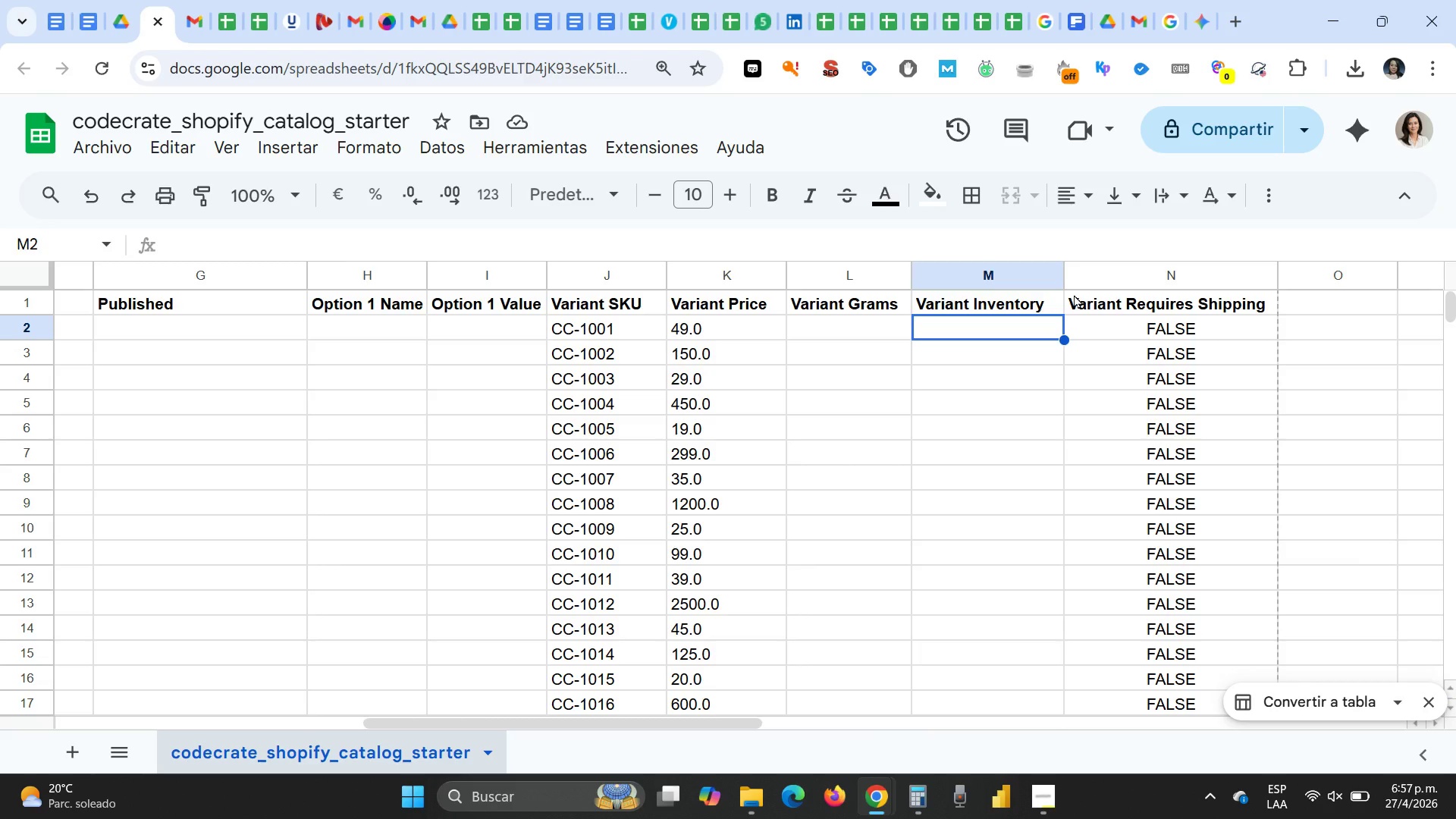 
wait(11.19)
 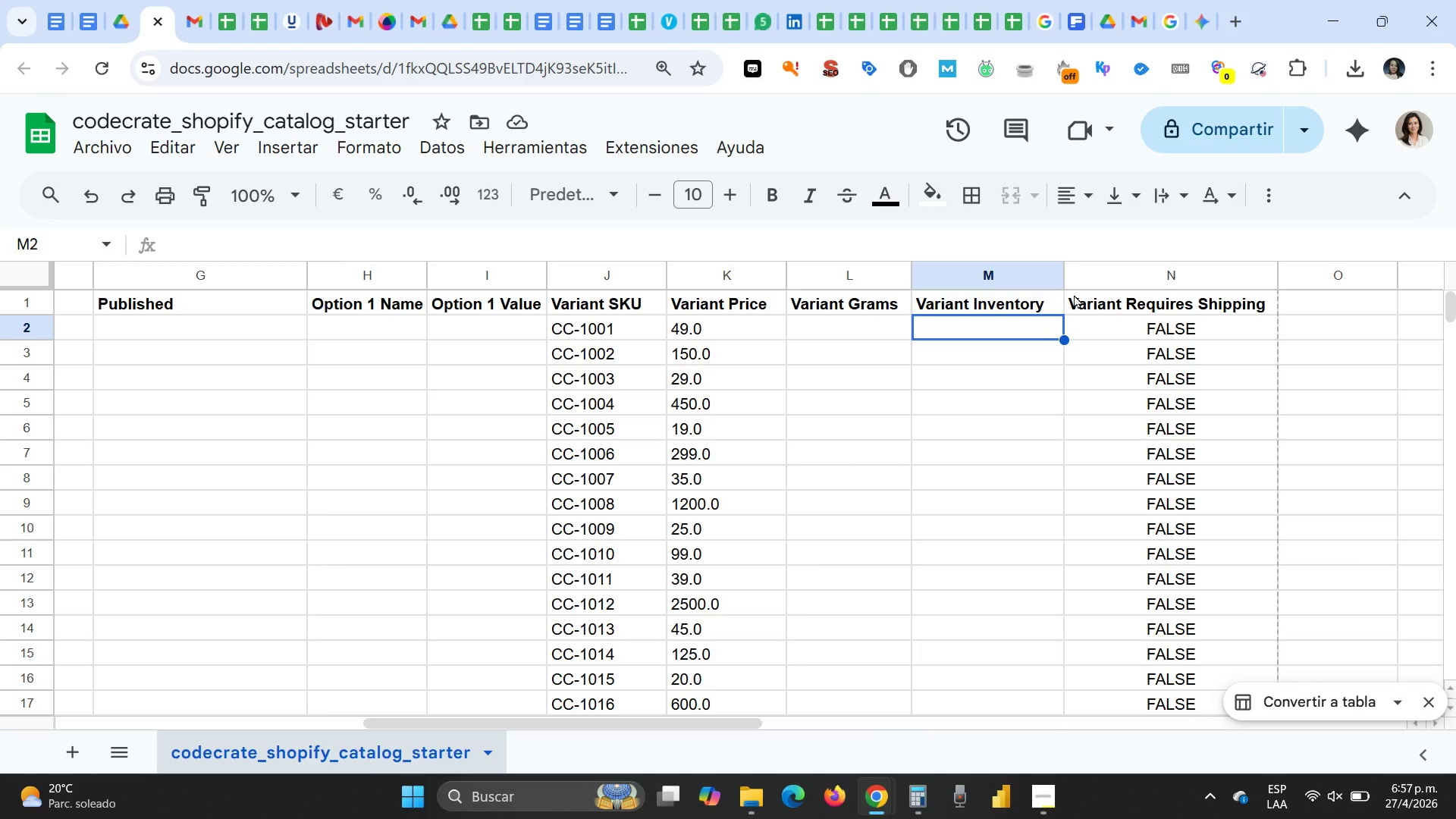 
left_click([360, 246])
 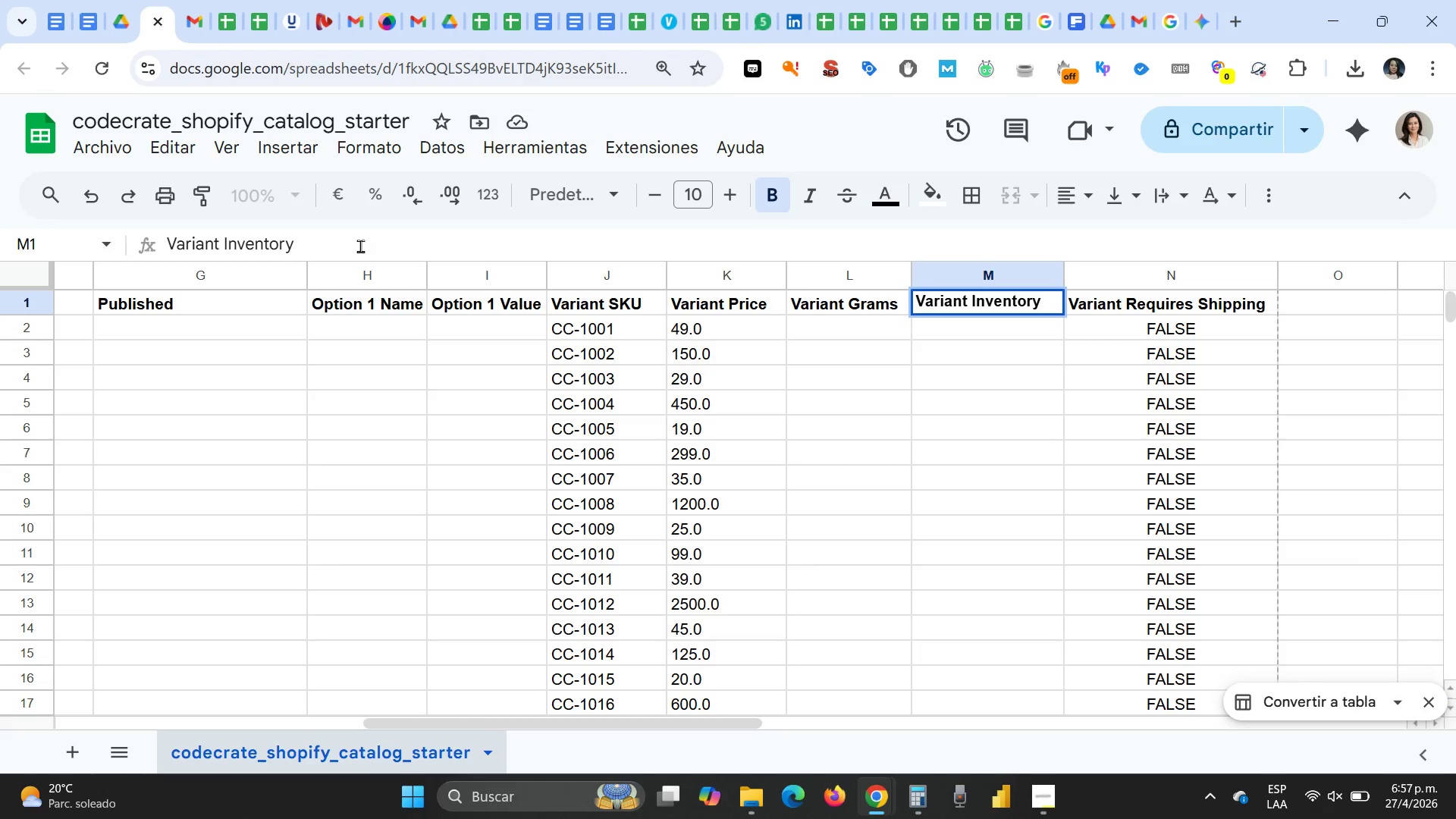 
type( Tracker)
 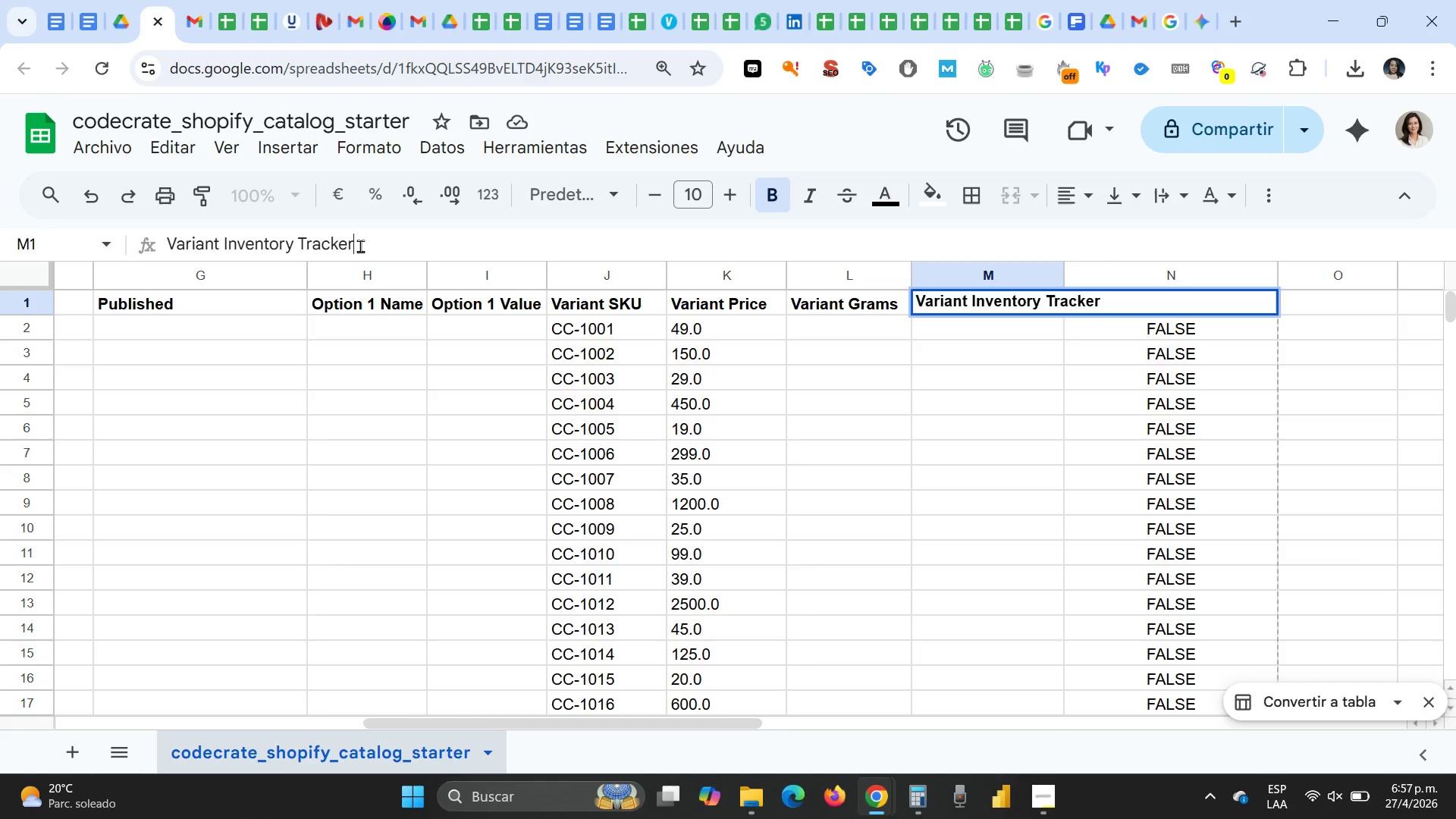 
key(Enter)
 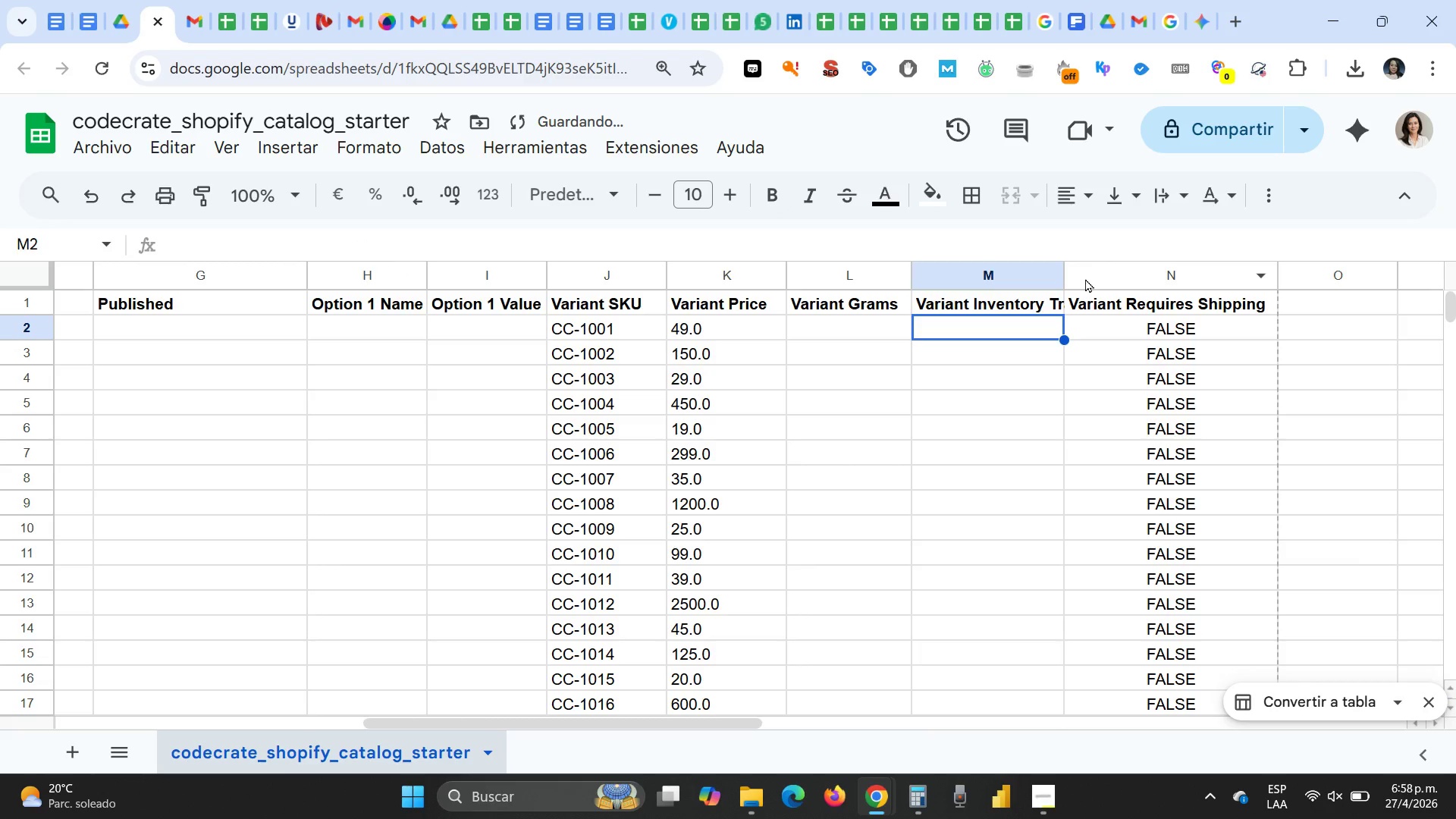 
left_click_drag(start_coordinate=[1067, 278], to_coordinate=[1108, 278])
 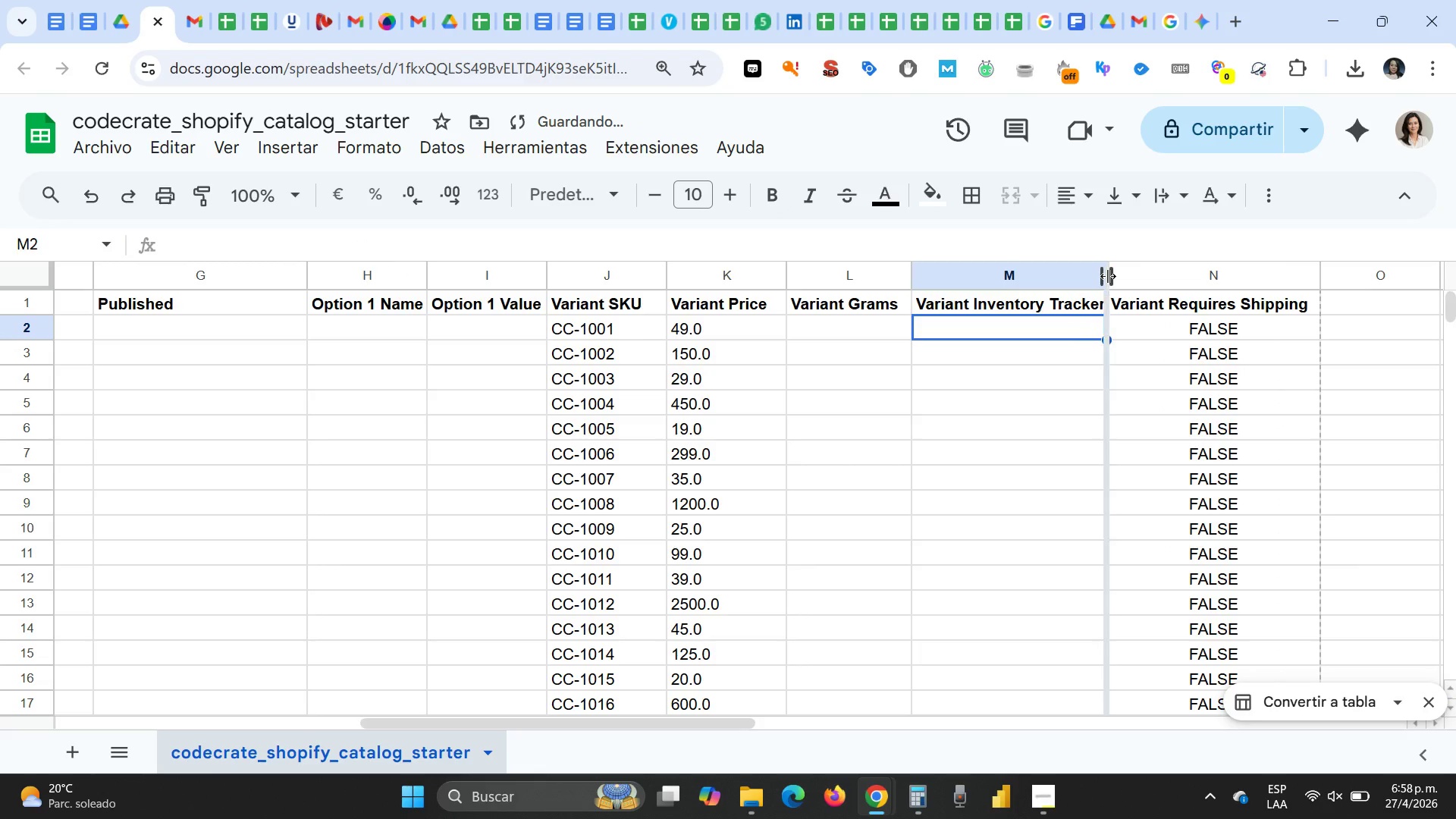 
left_click_drag(start_coordinate=[1108, 276], to_coordinate=[1122, 279])
 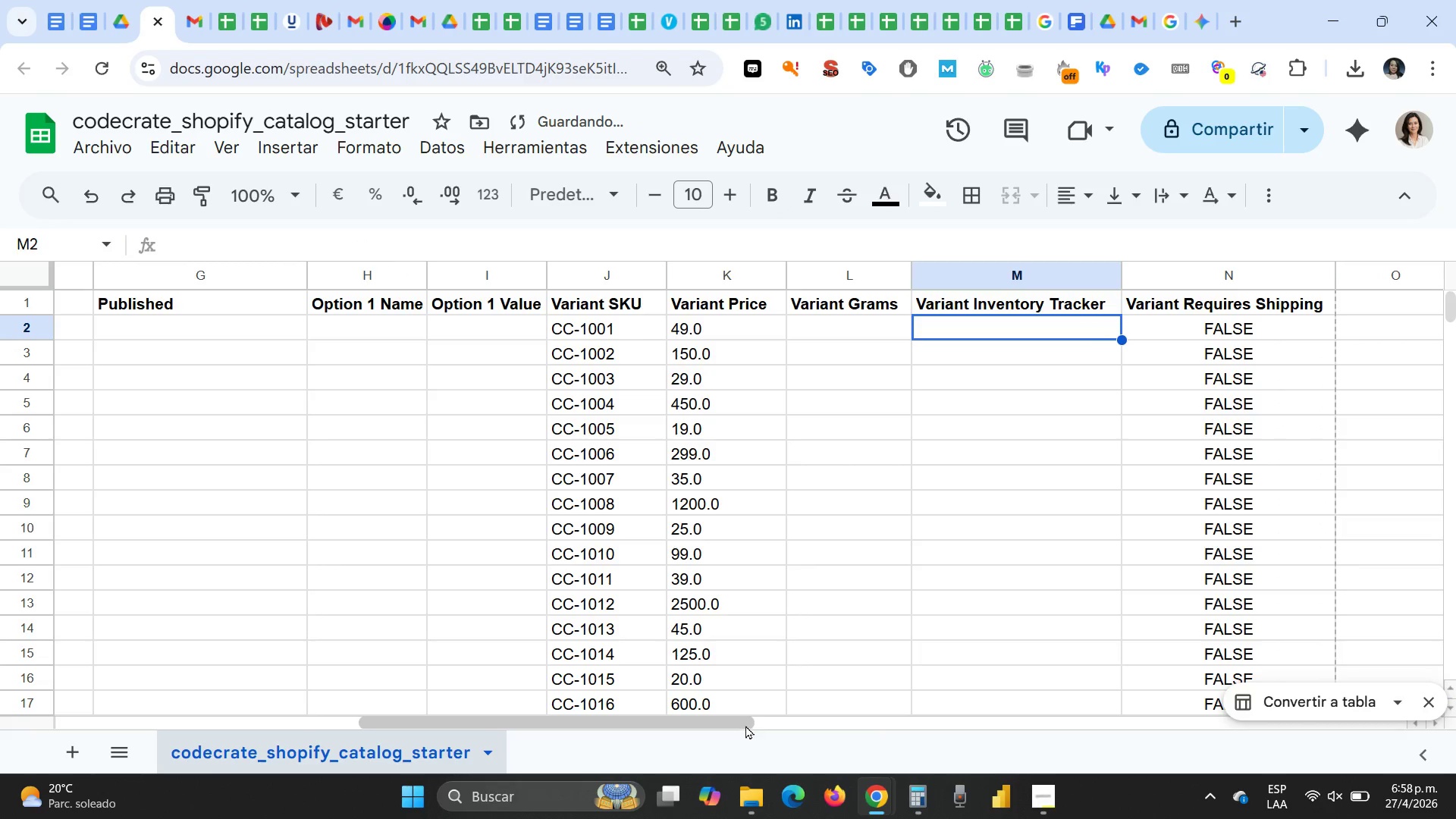 
left_click_drag(start_coordinate=[743, 725], to_coordinate=[836, 725])
 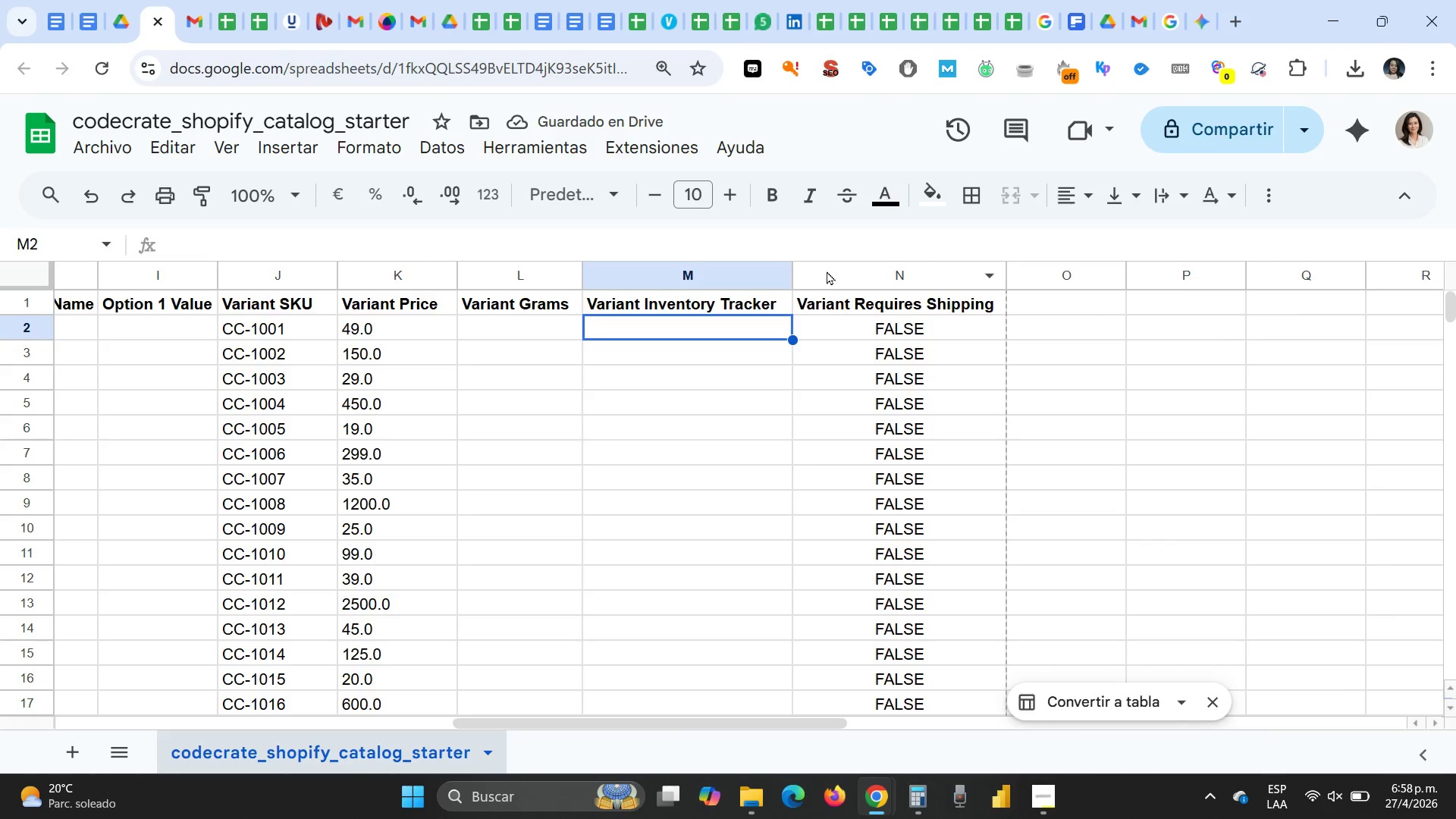 
left_click([827, 269])
 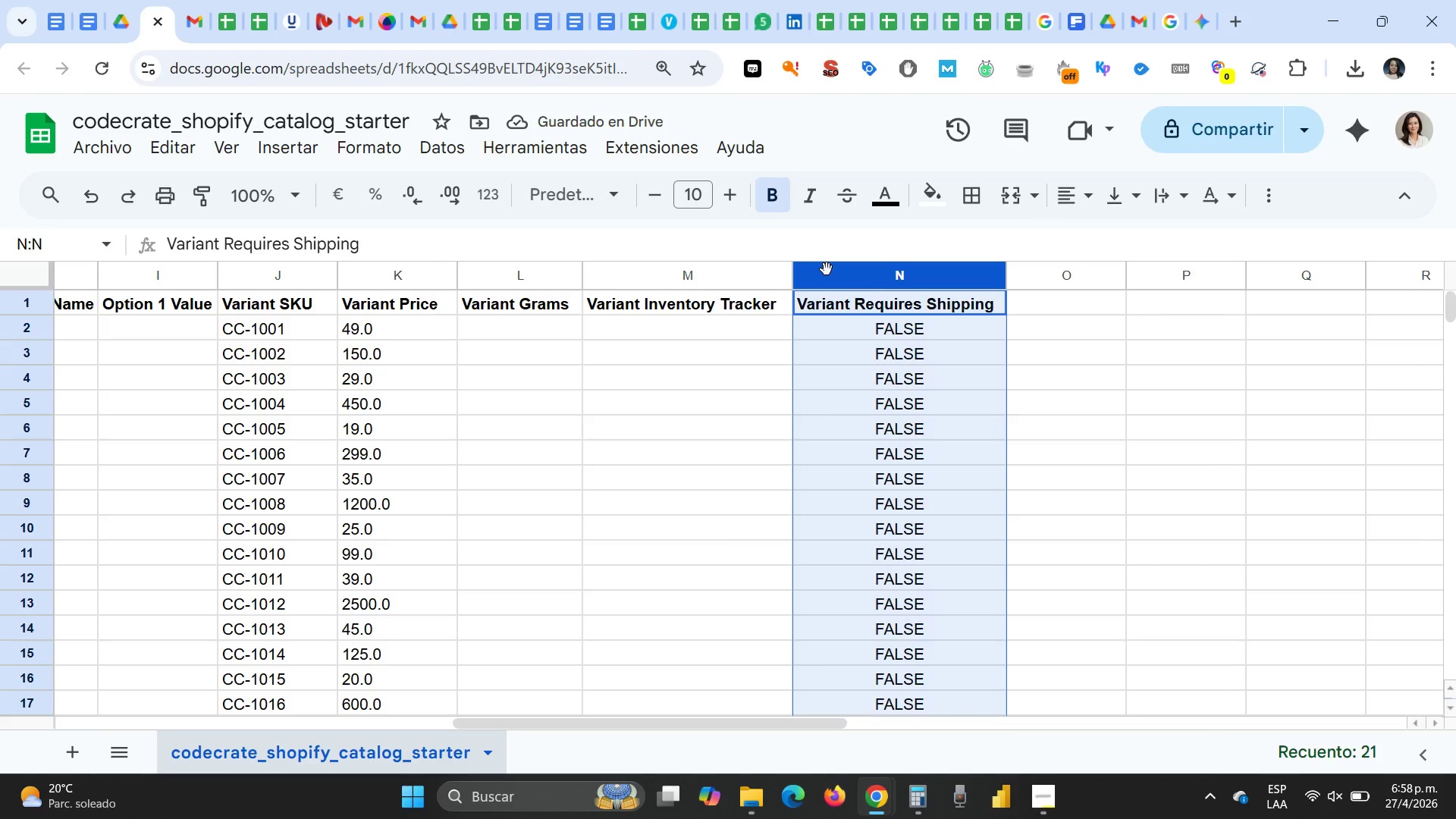 
right_click([827, 269])
 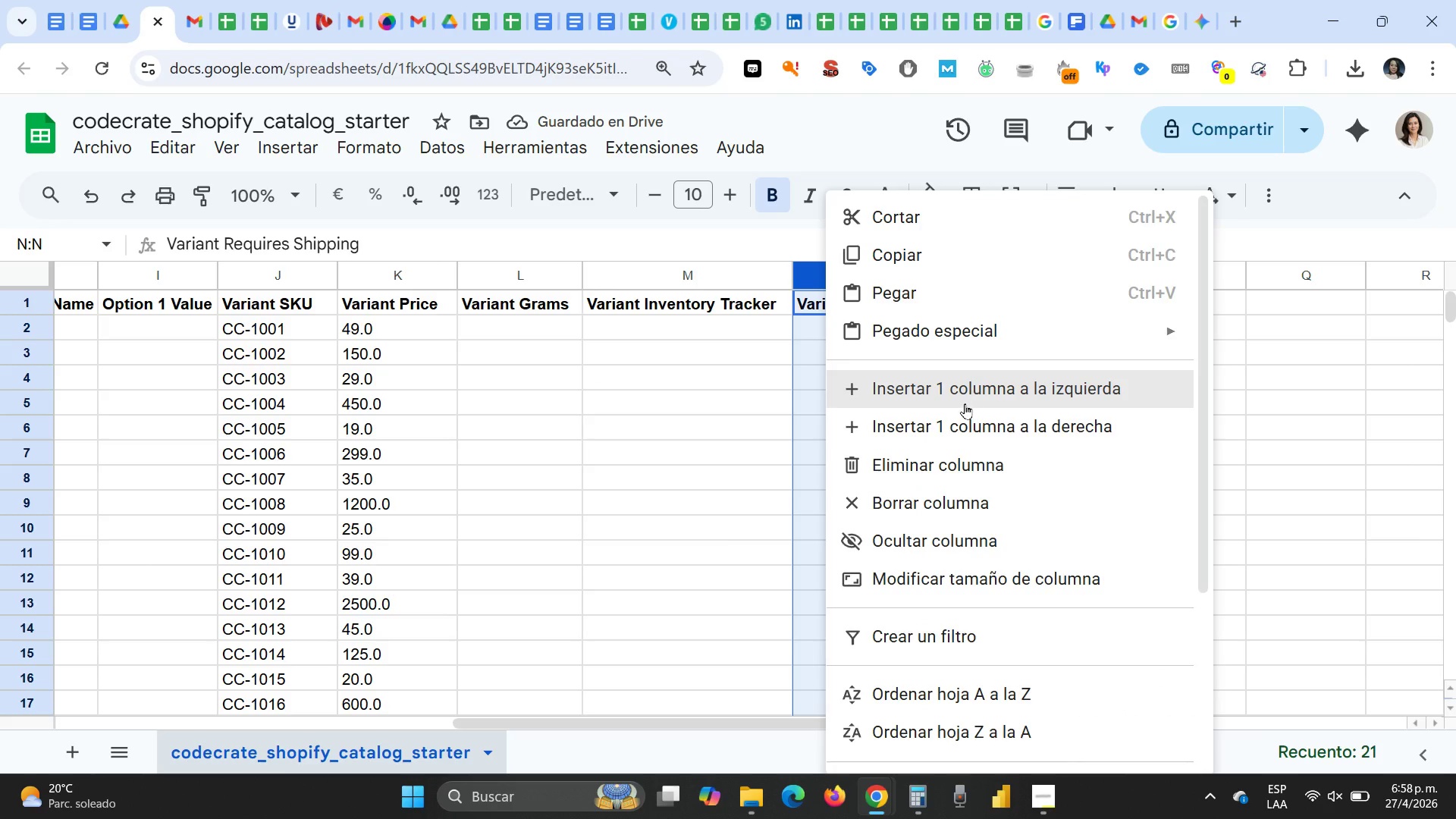 
left_click([965, 403])
 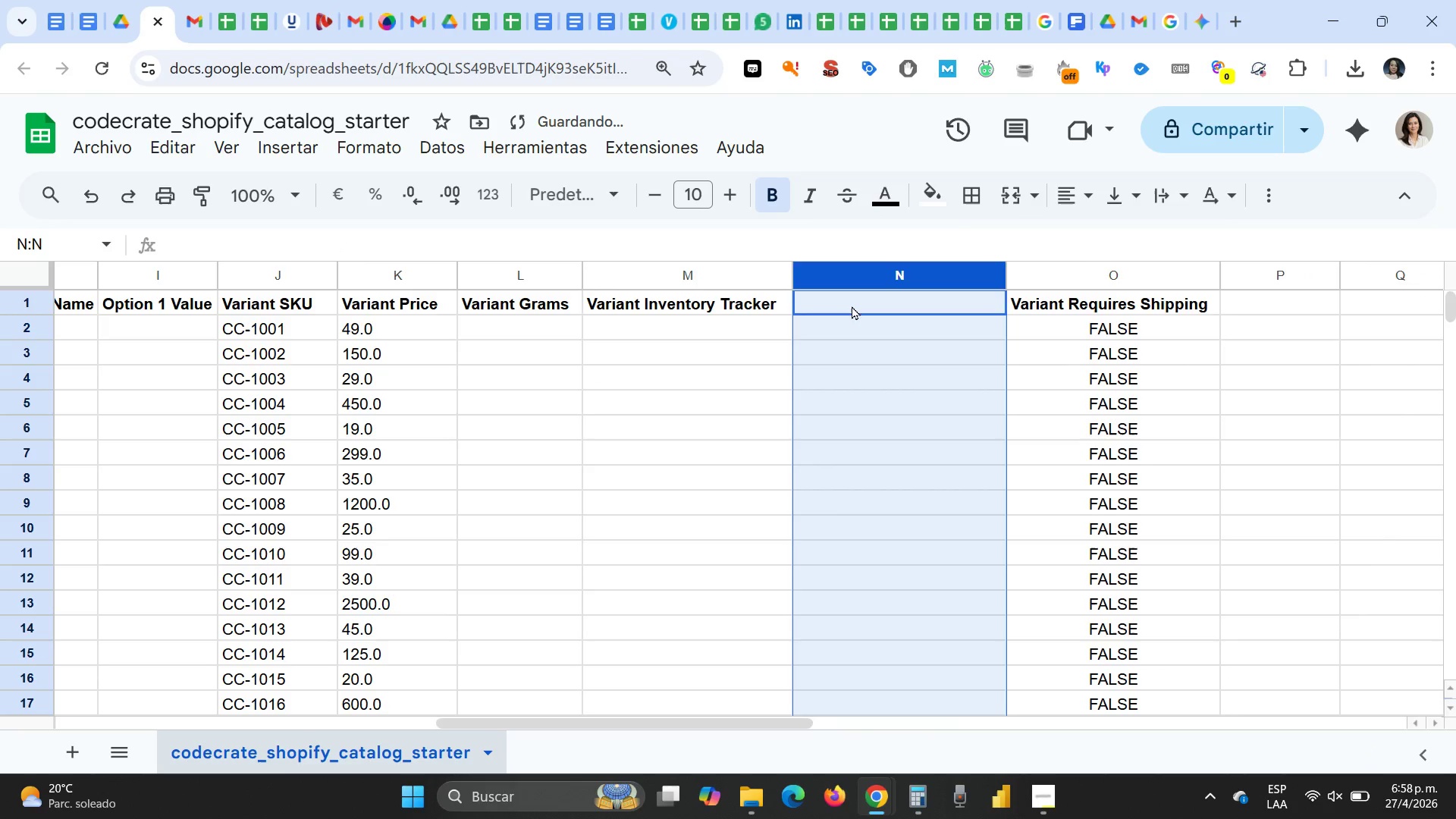 
left_click([852, 302])
 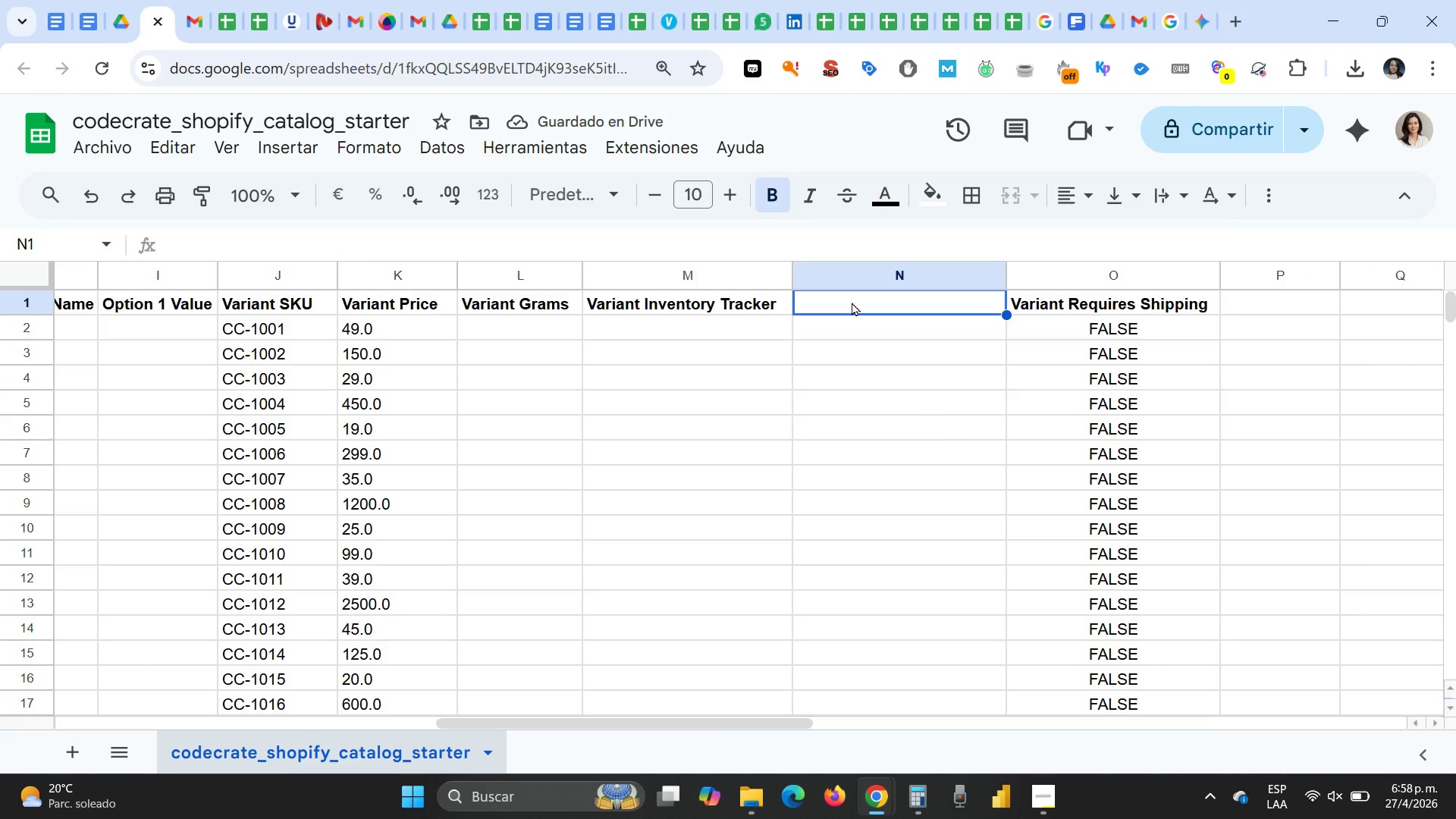 
type(Variant Invn]e)
key(Backspace)
key(Backspace)
key(Backspace)
type(entory Qty)
 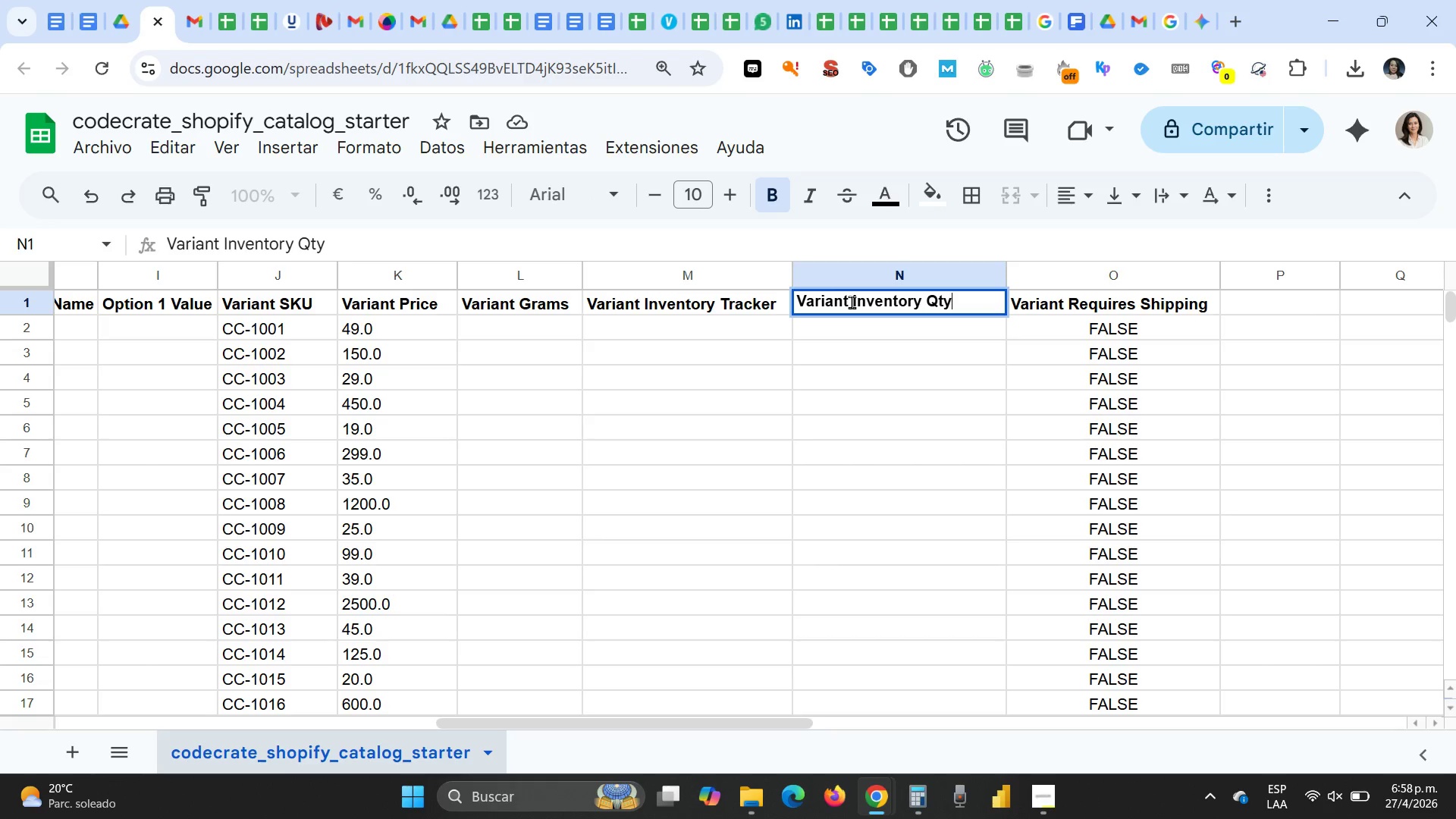 
key(Enter)
 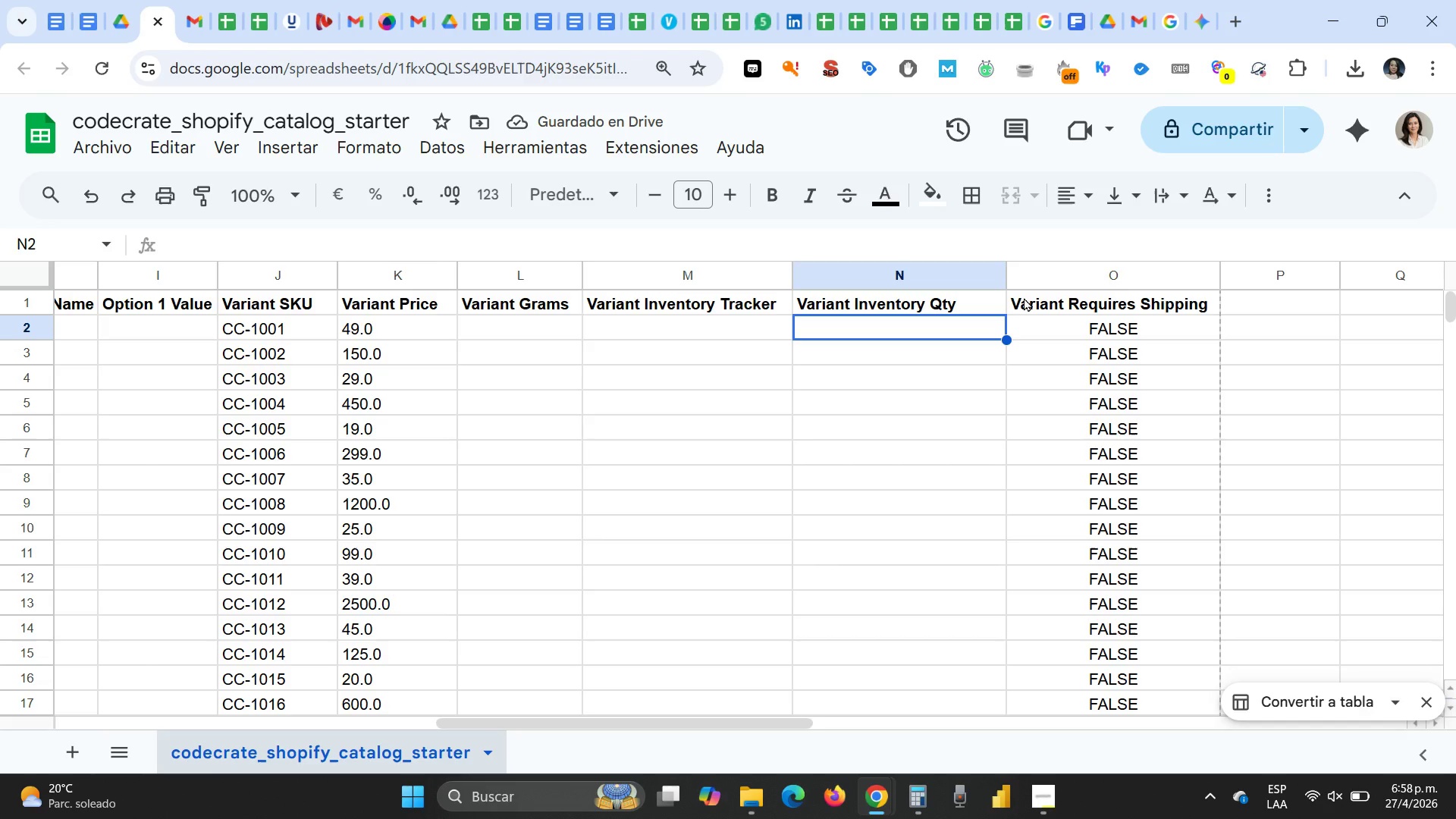 
wait(9.45)
 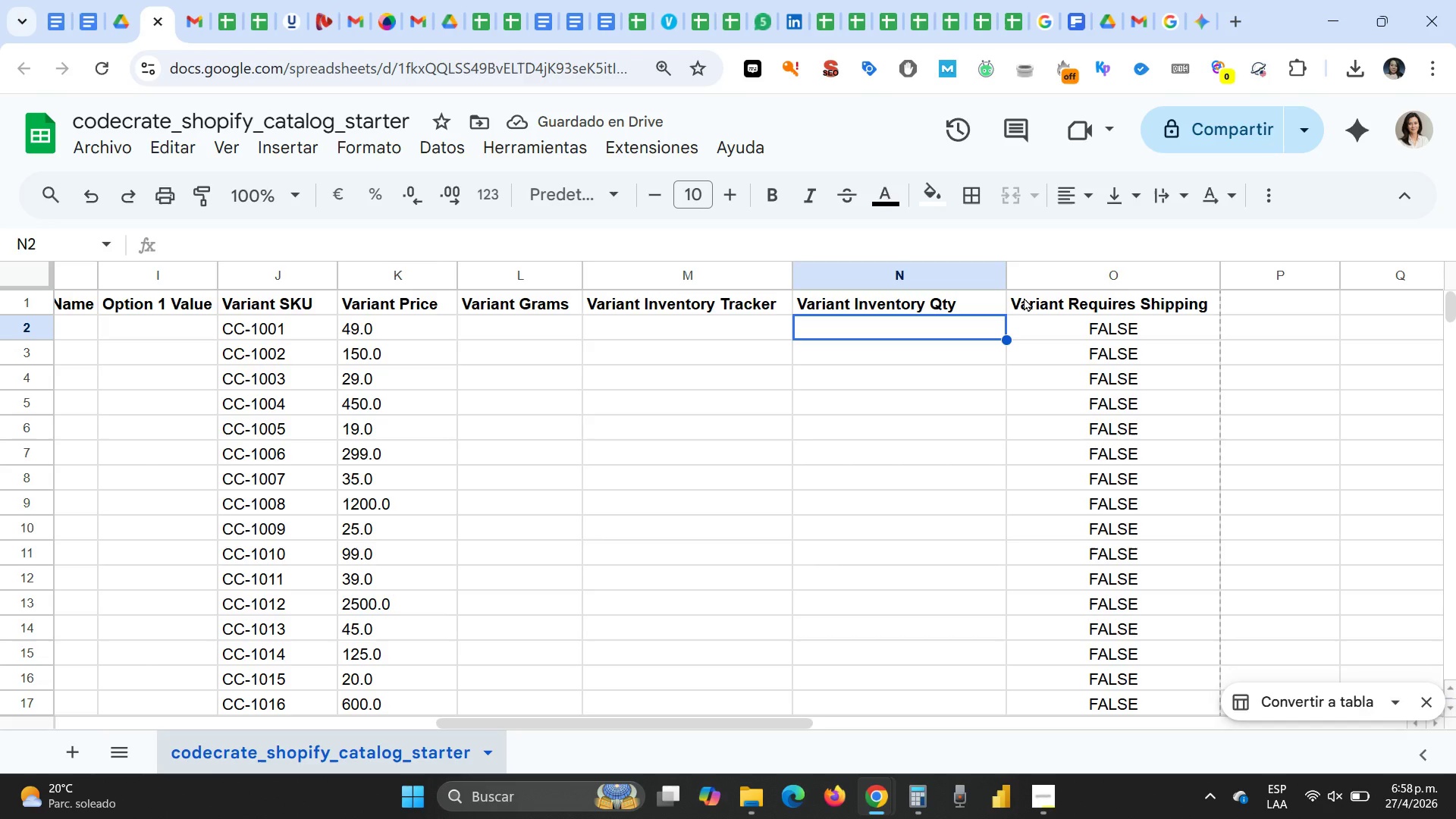 
left_click([1044, 269])
 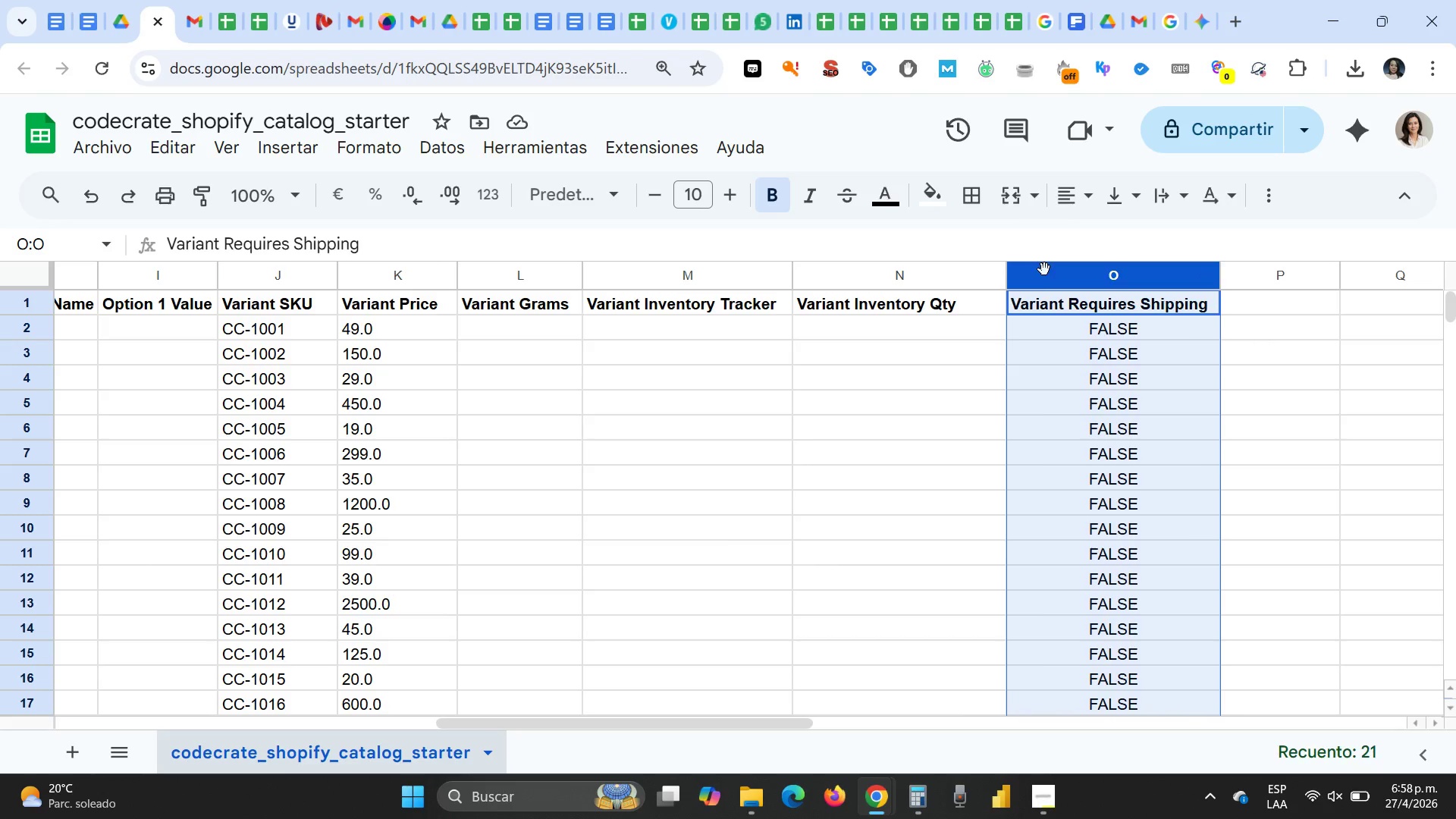 
right_click([1044, 269])
 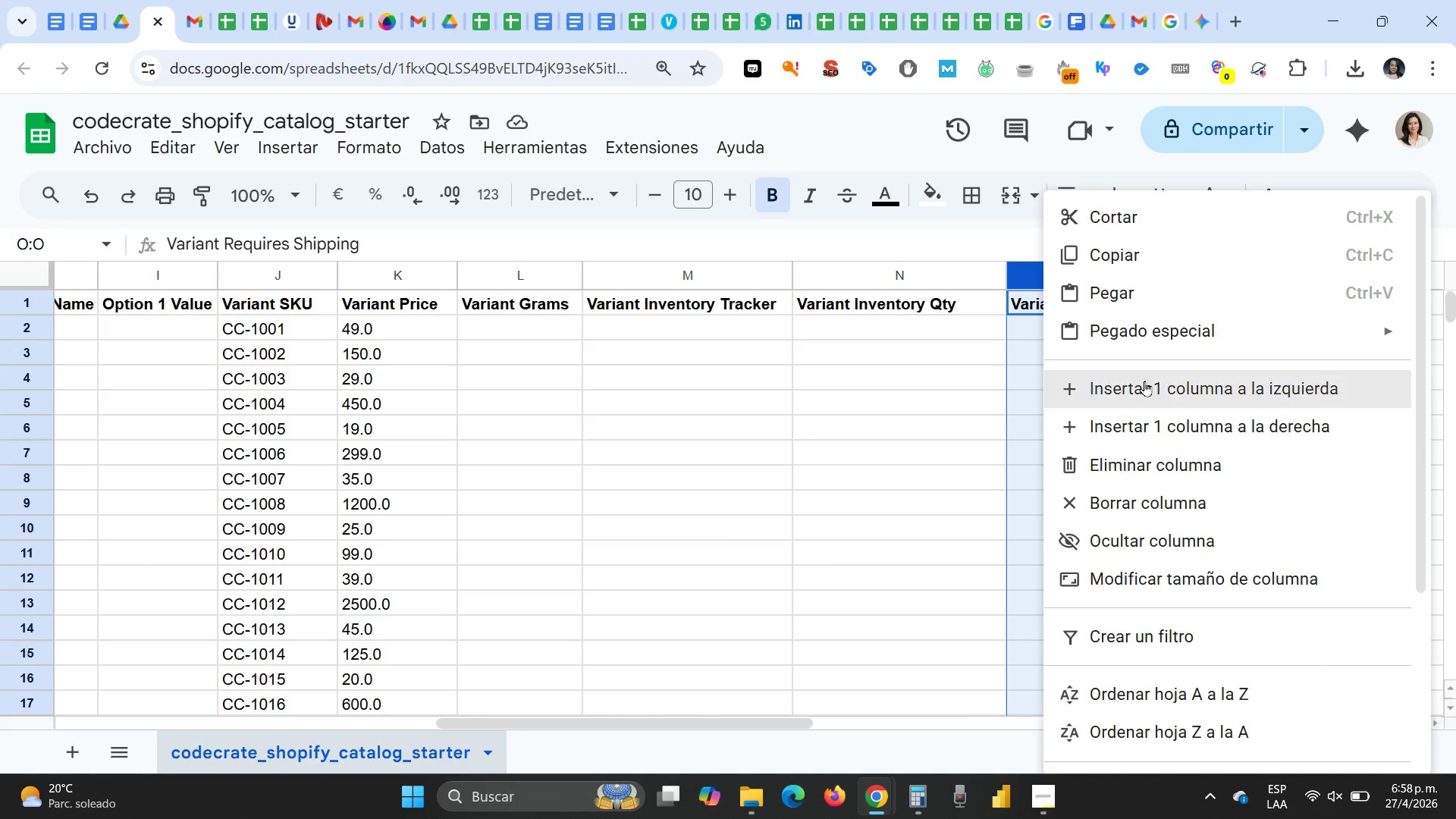 
left_click([1144, 384])
 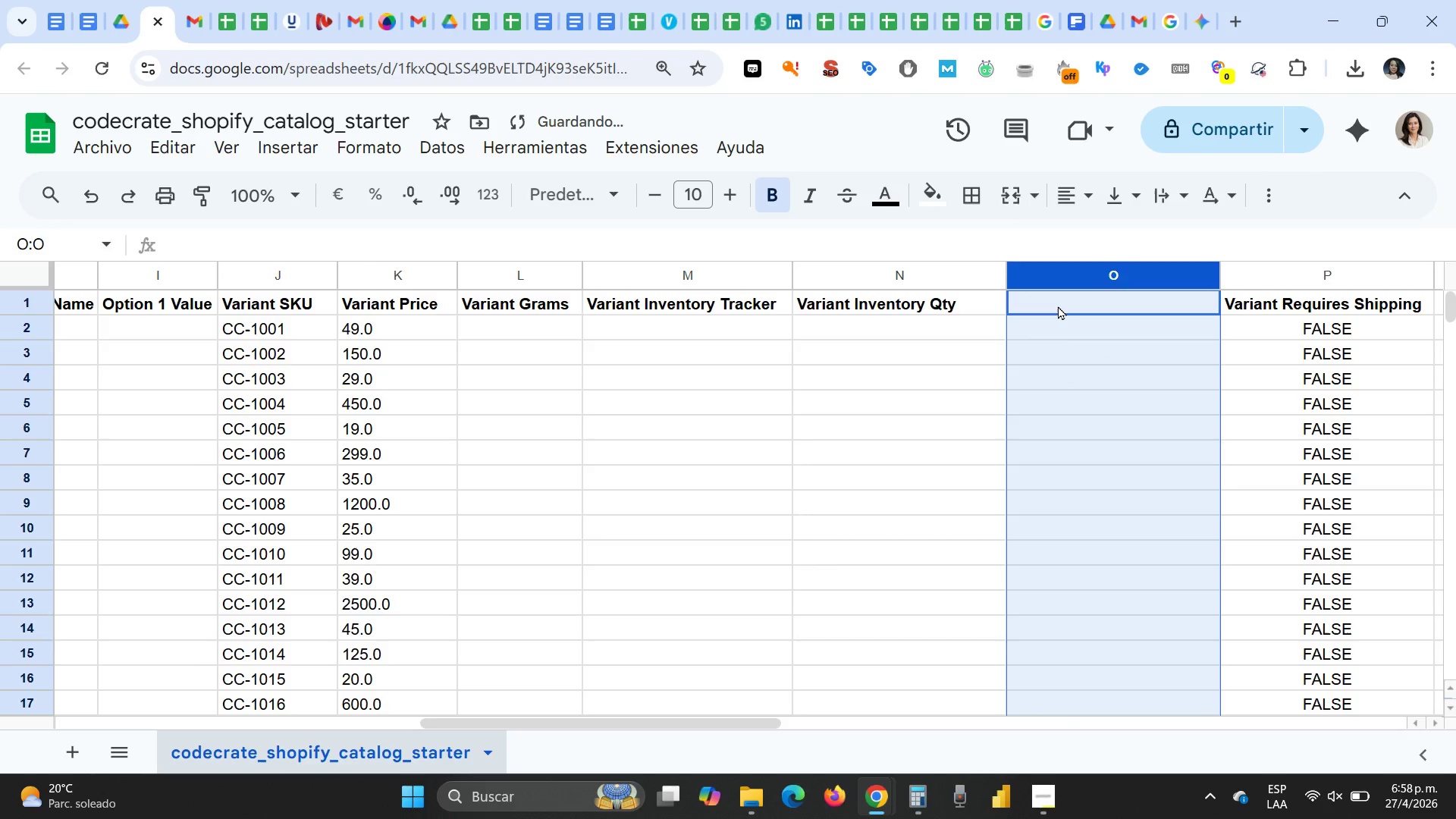 
left_click([1058, 306])
 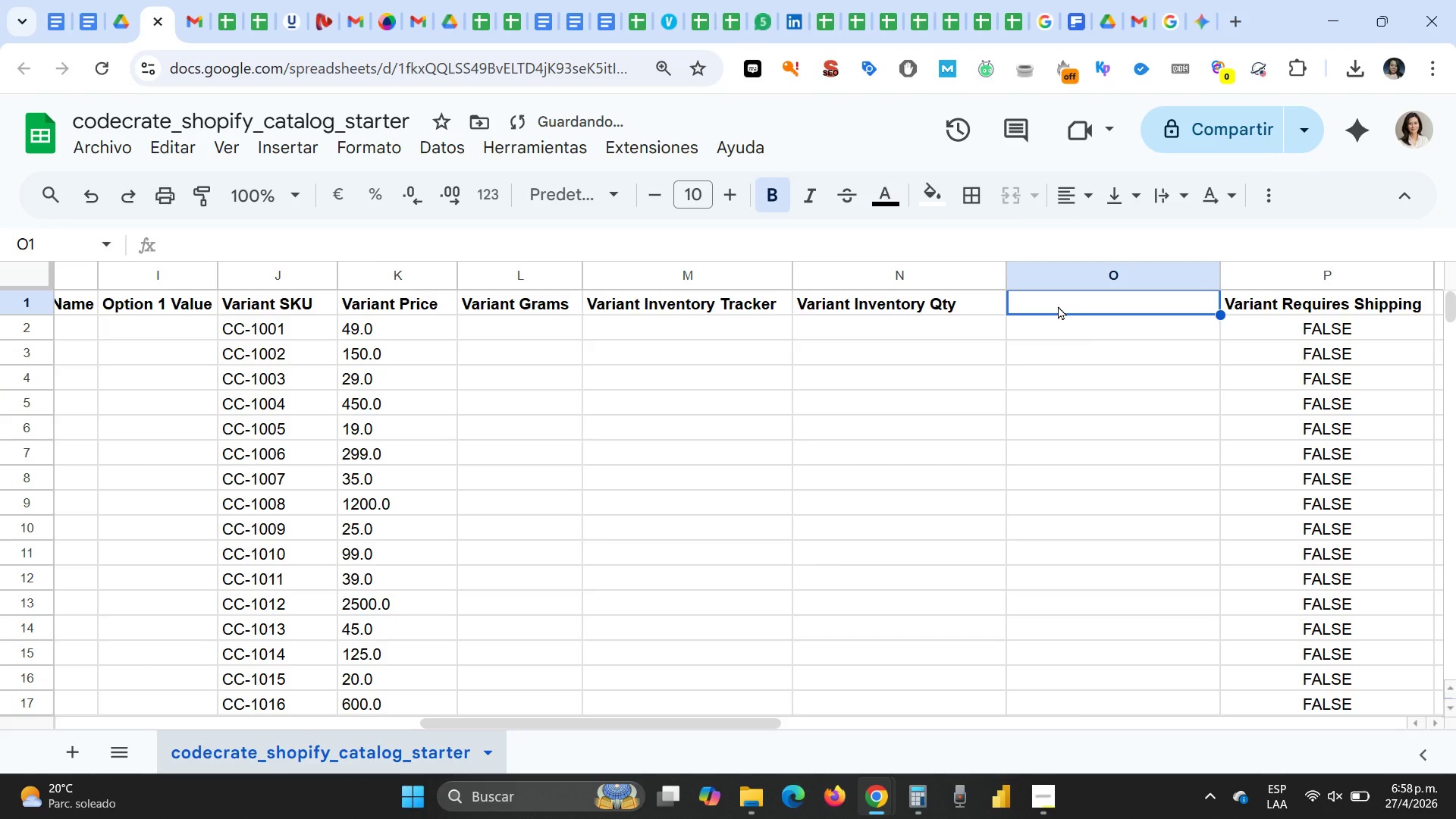 
type(Variant Inventi)
key(Backspace)
key(Backspace)
type(tory Policy)
 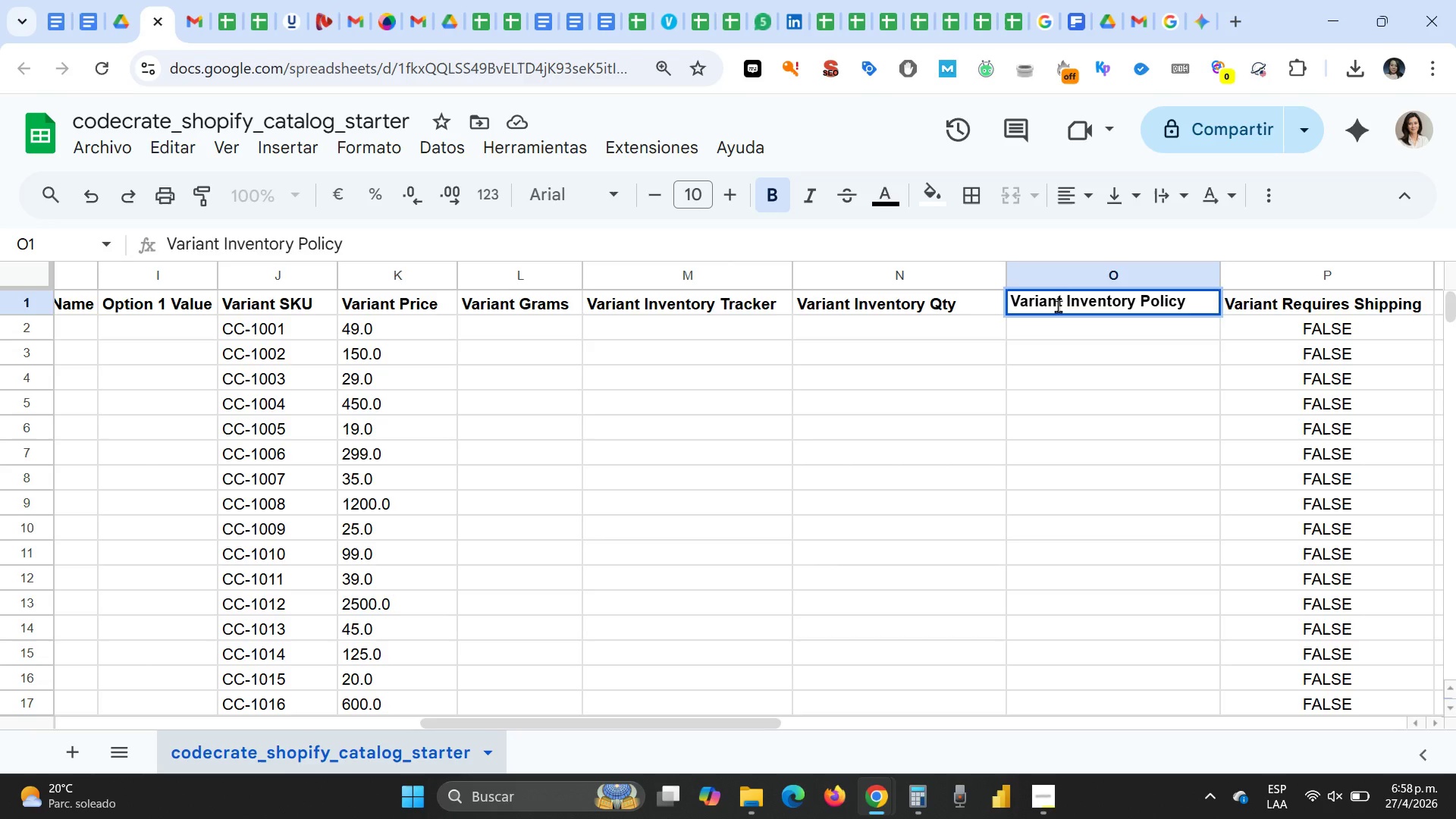 
key(Enter)
 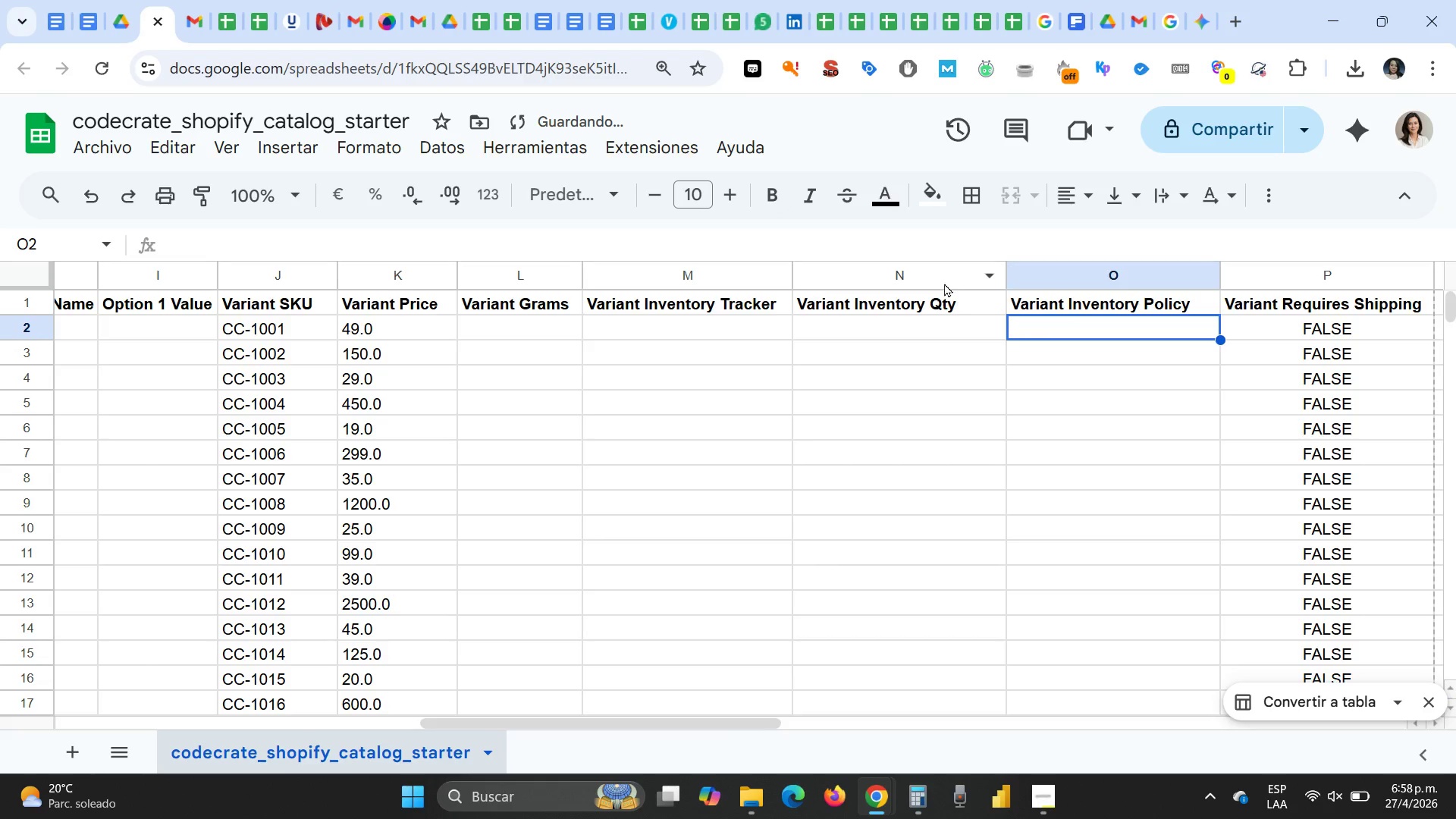 
left_click_drag(start_coordinate=[946, 271], to_coordinate=[1051, 279])
 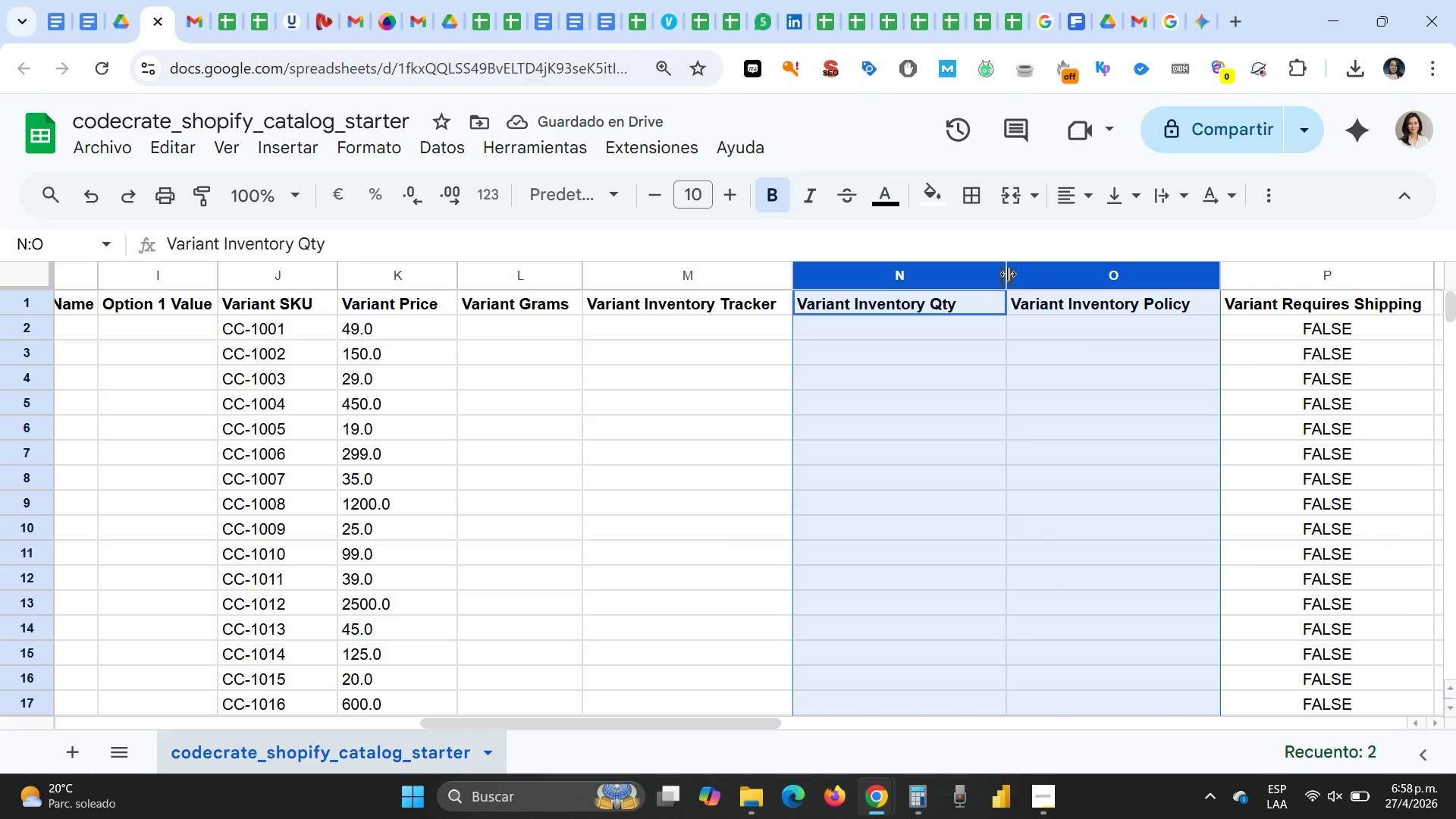 
left_click_drag(start_coordinate=[1007, 273], to_coordinate=[968, 282])
 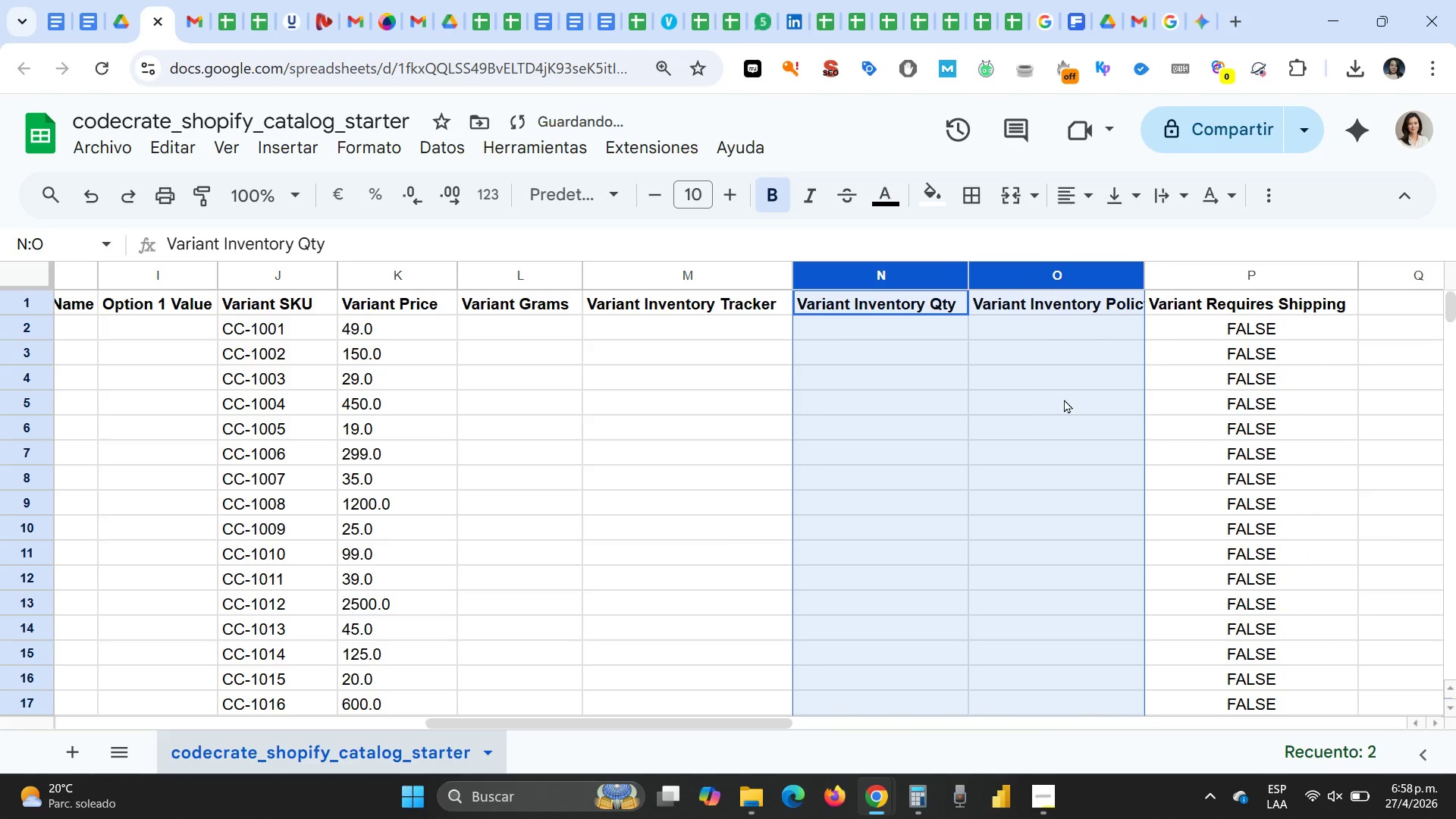 
left_click([1064, 399])
 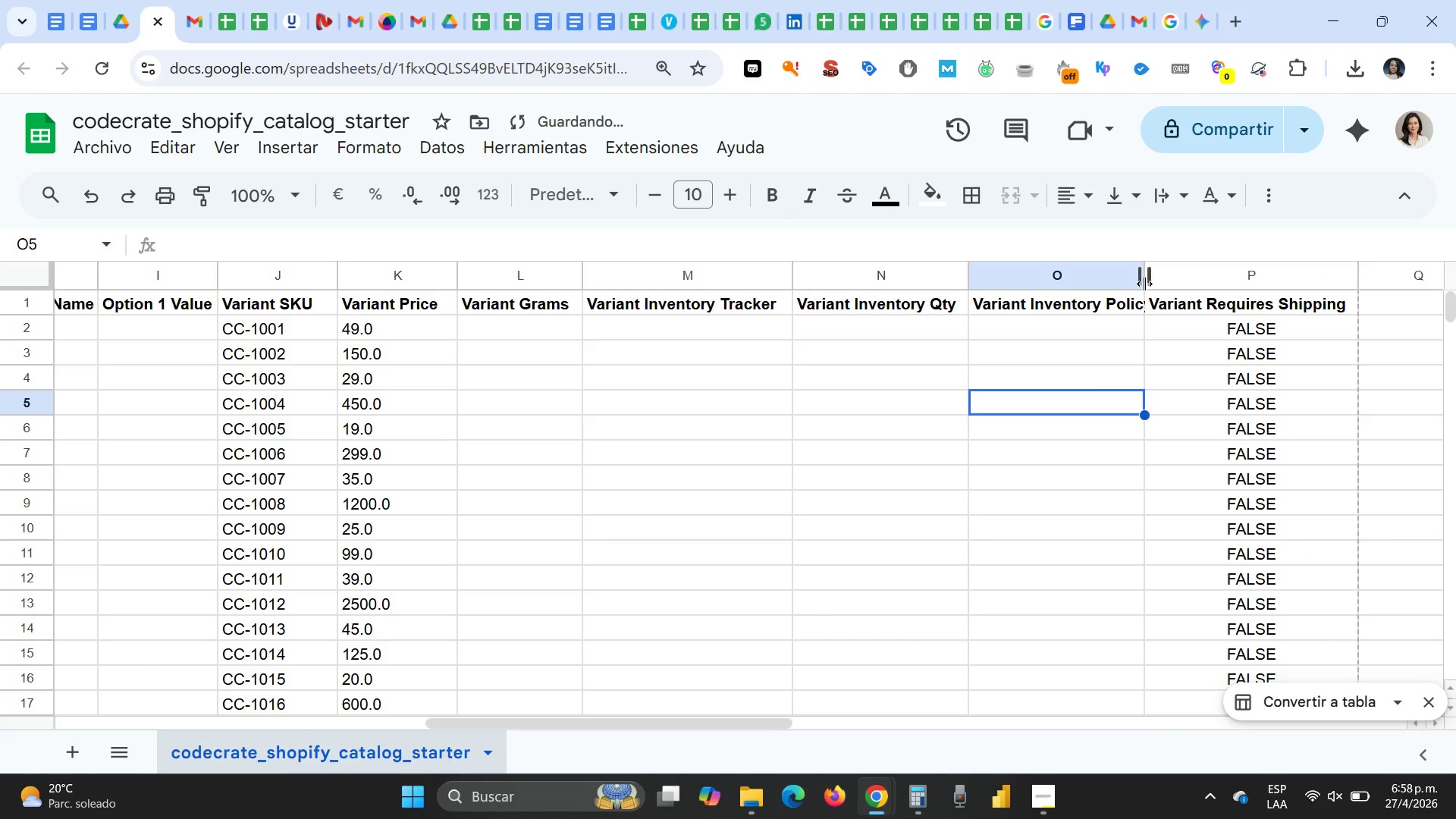 
left_click_drag(start_coordinate=[1144, 284], to_coordinate=[1156, 283])
 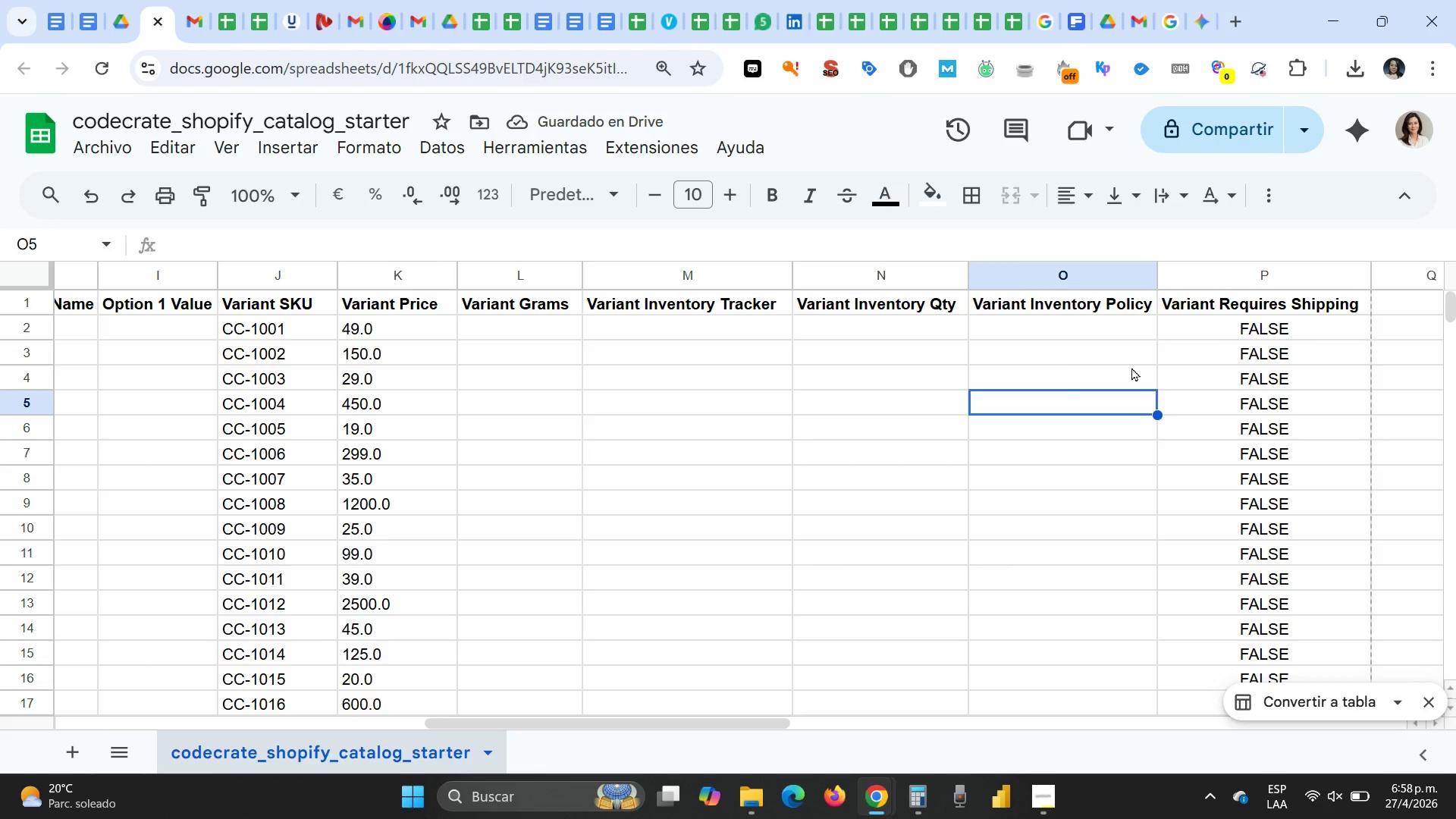 
wait(6.38)
 